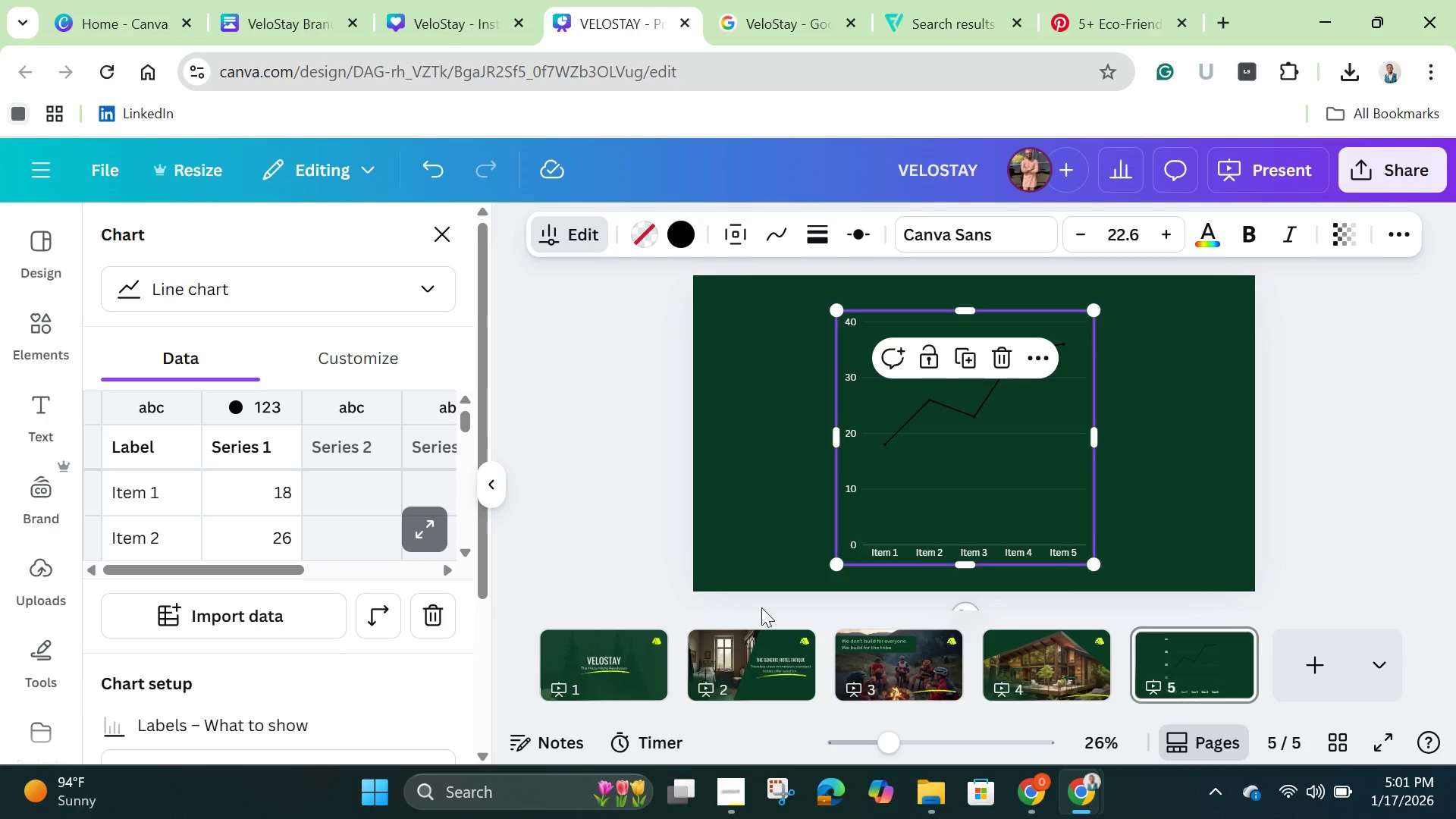 
double_click([158, 494])
 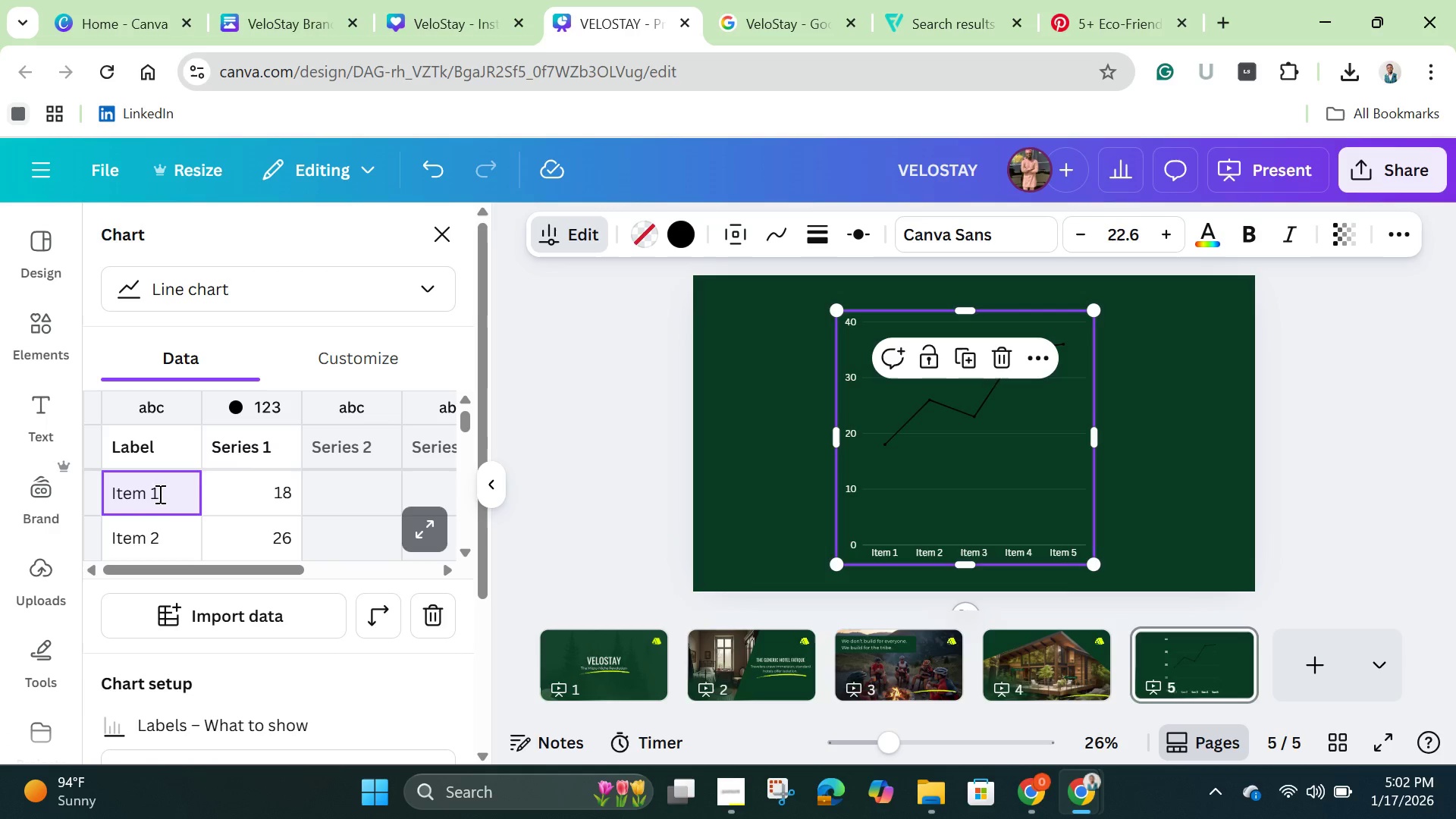 
hold_key(key=Backspace, duration=1.5)
 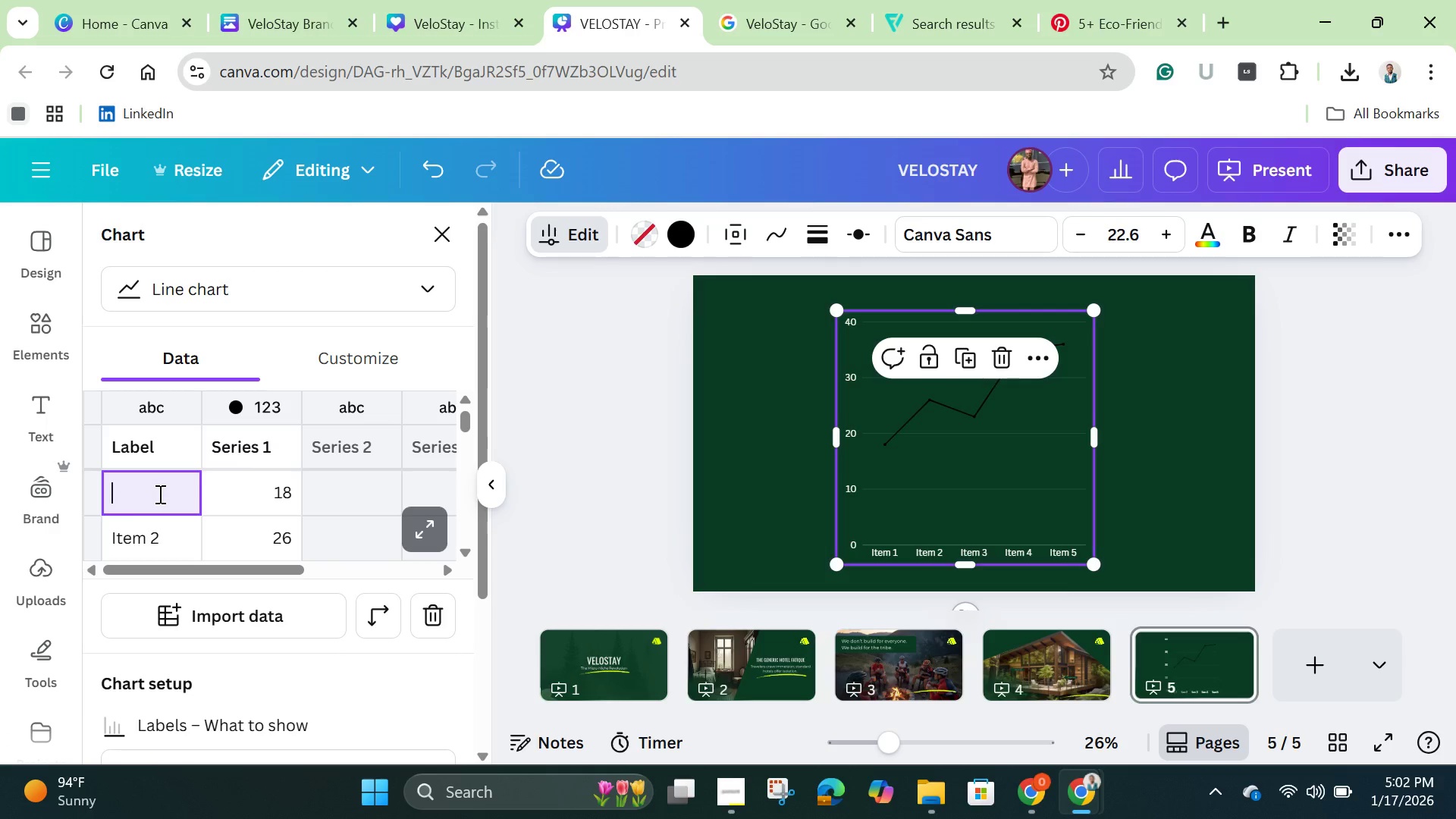 
hold_key(key=Backspace, duration=1.0)
 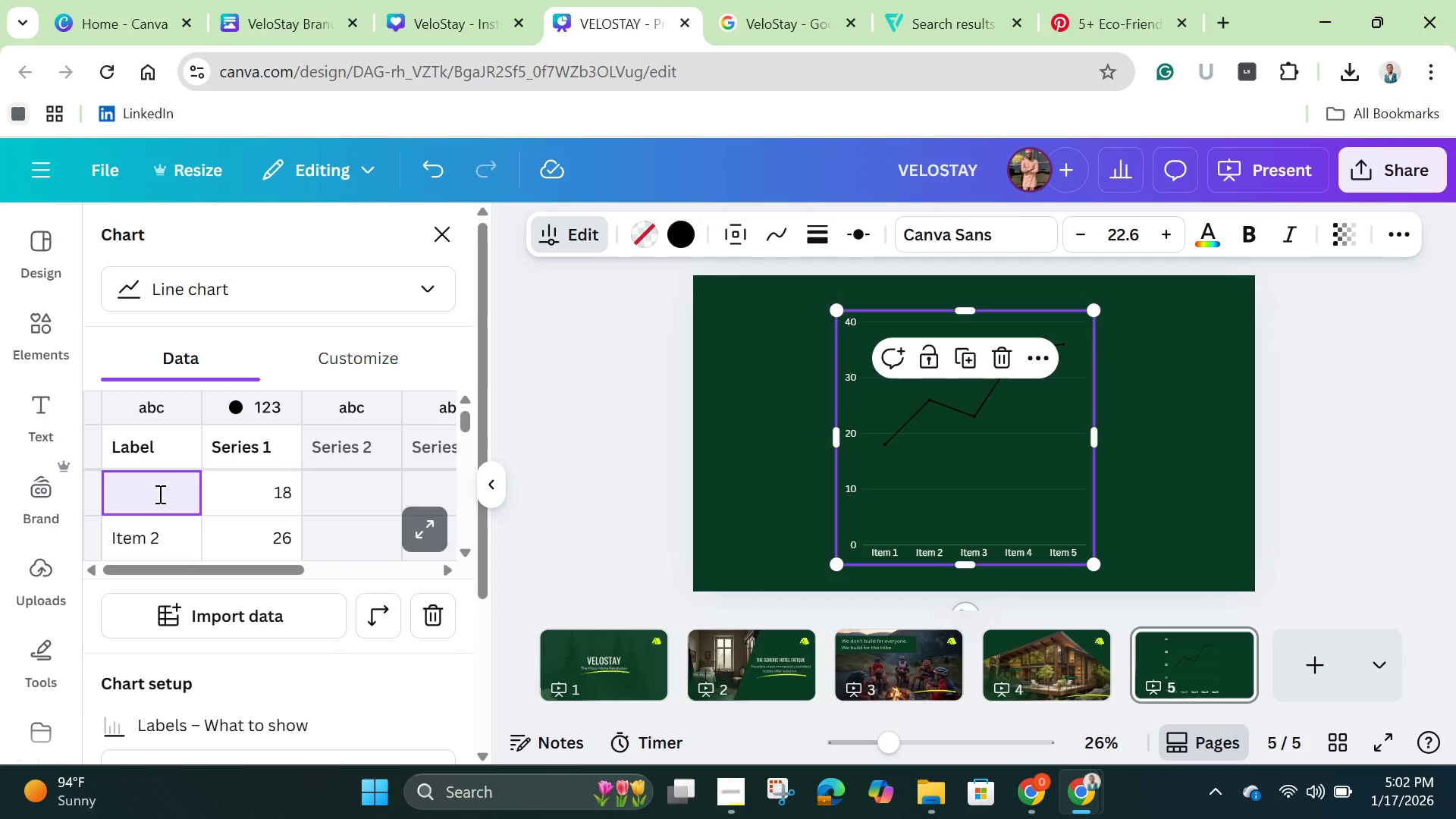 
type(2020)
 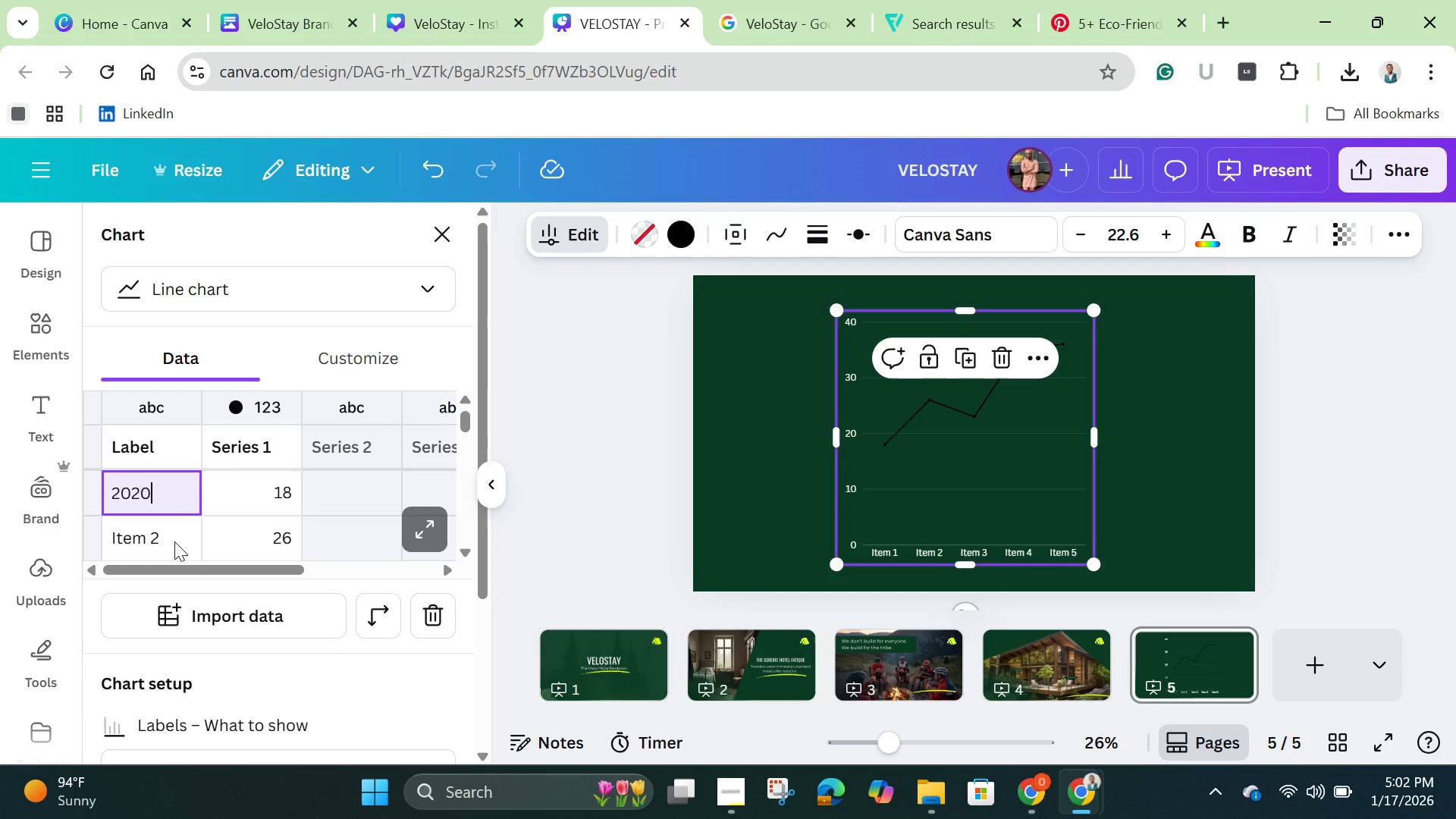 
left_click([174, 541])
 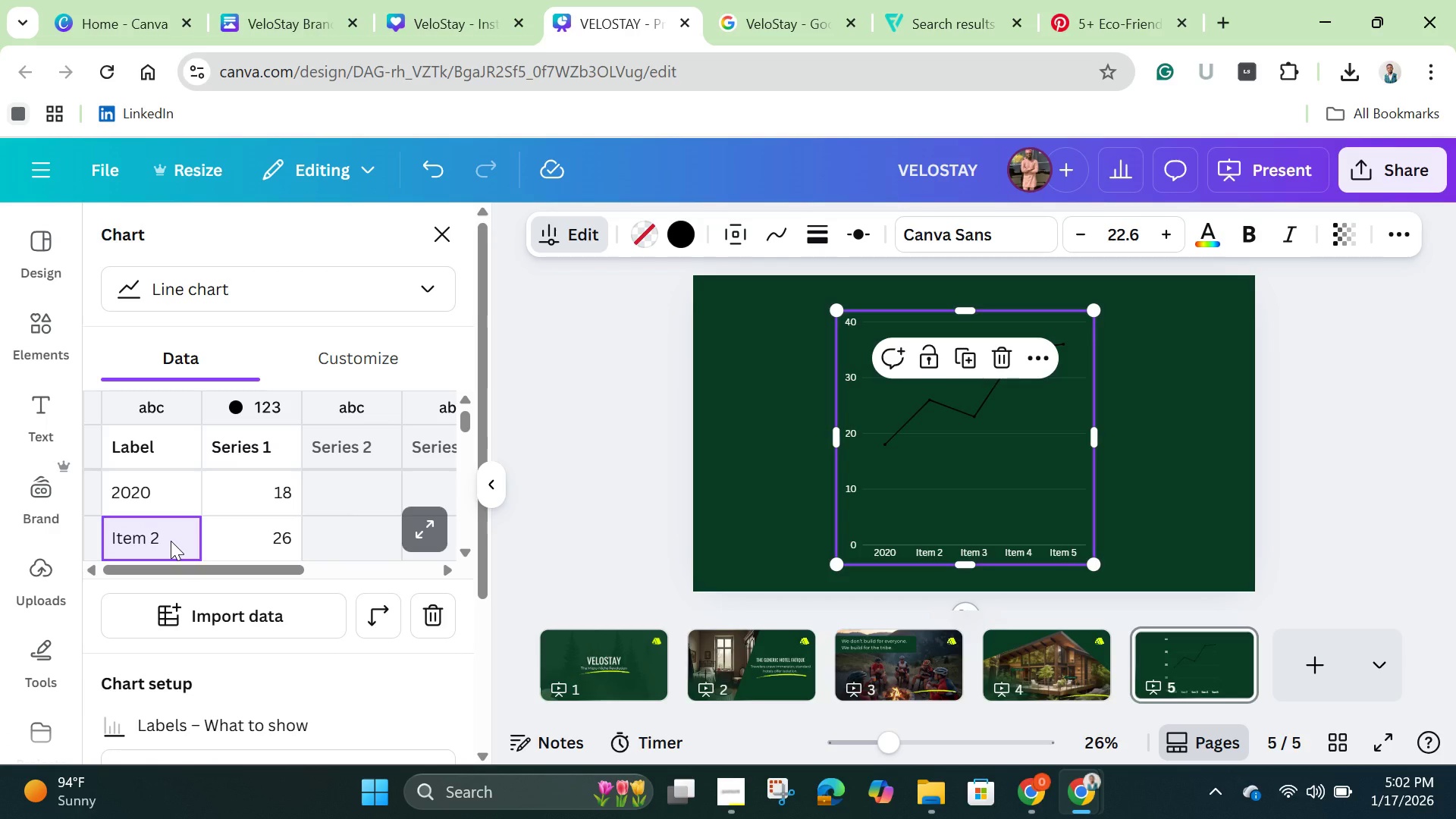 
double_click([171, 541])
 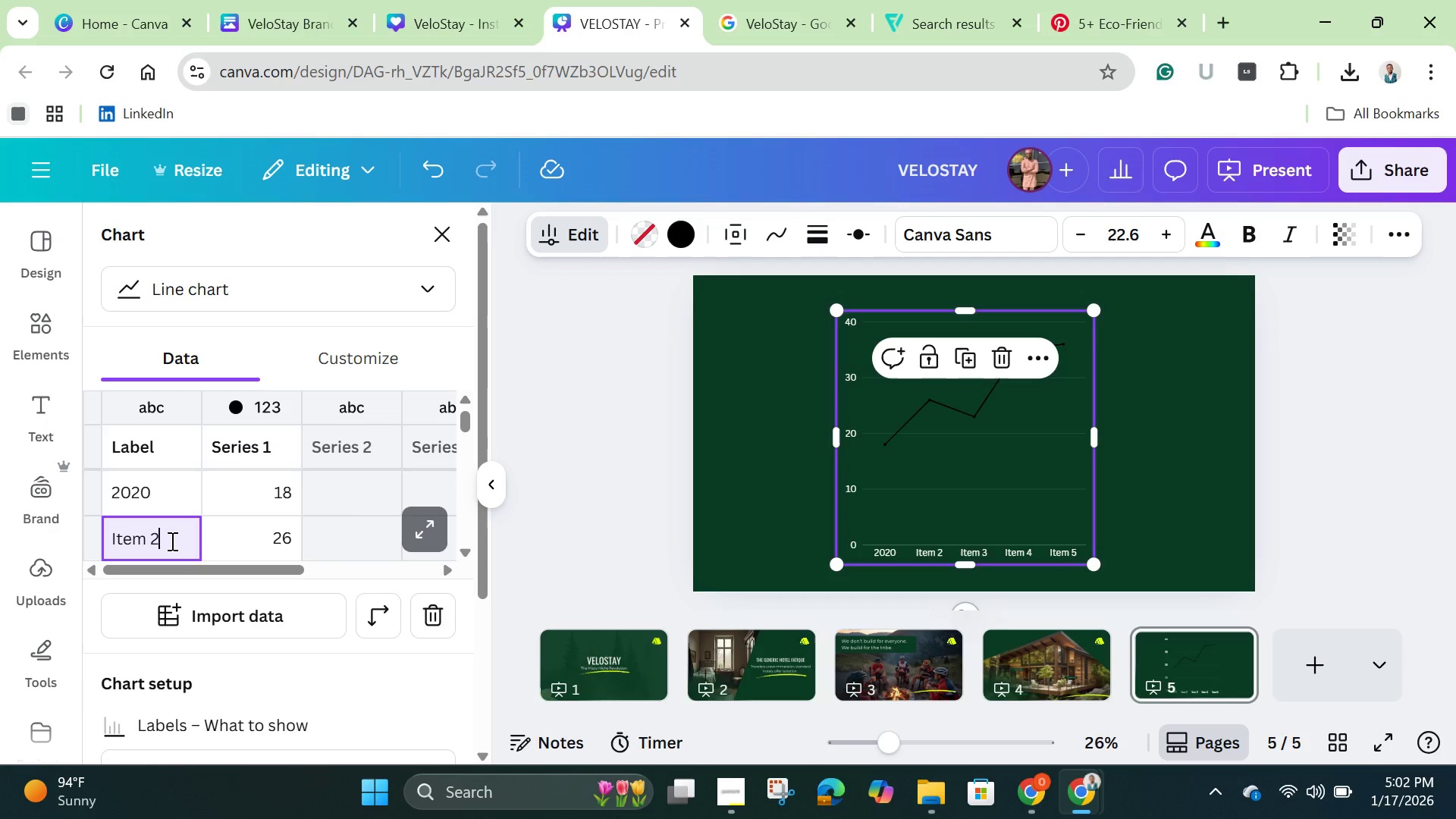 
key(Backspace)
type(2025)
 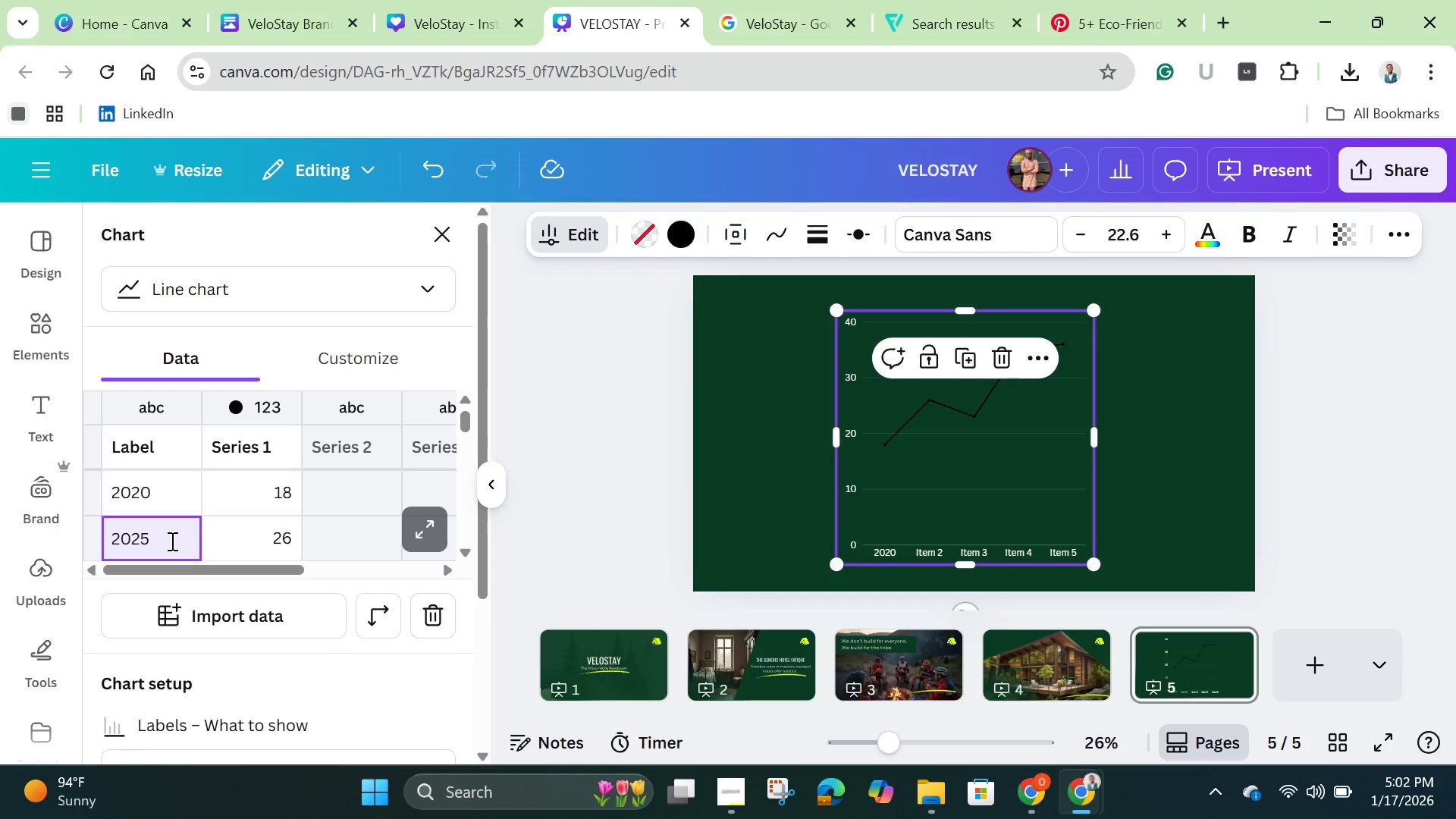 
left_click([337, 447])
 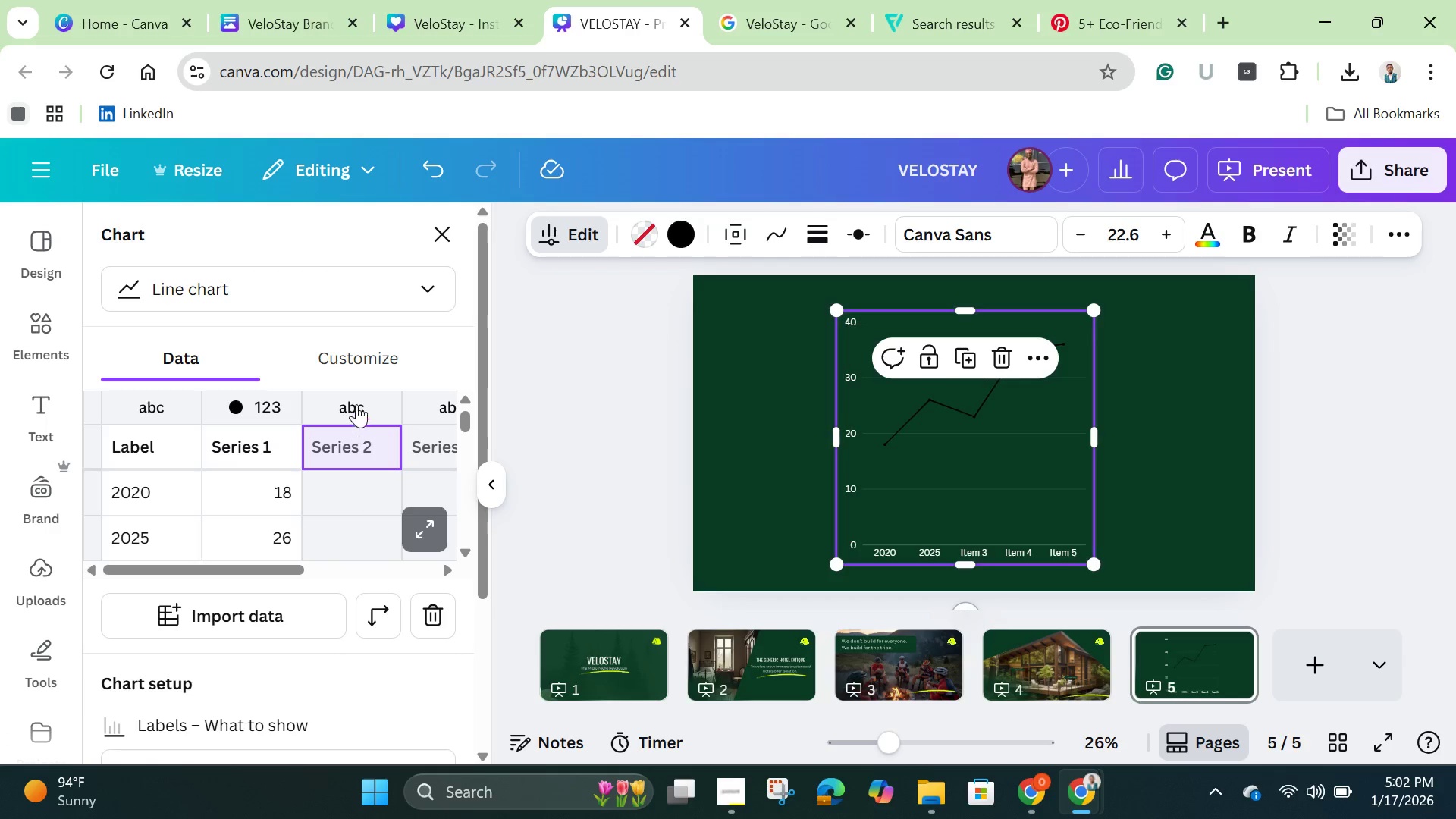 
left_click([358, 399])
 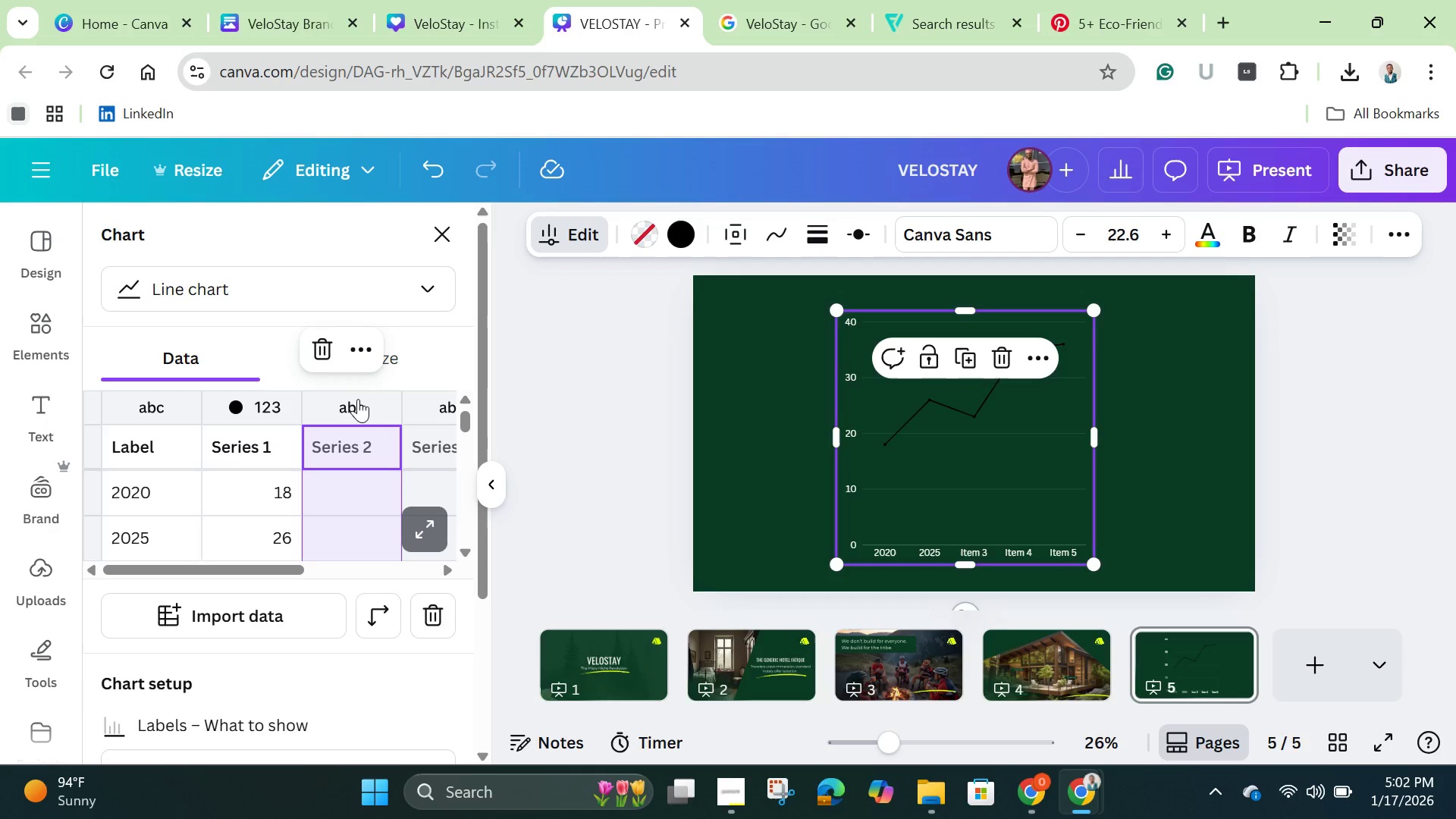 
left_click([358, 399])
 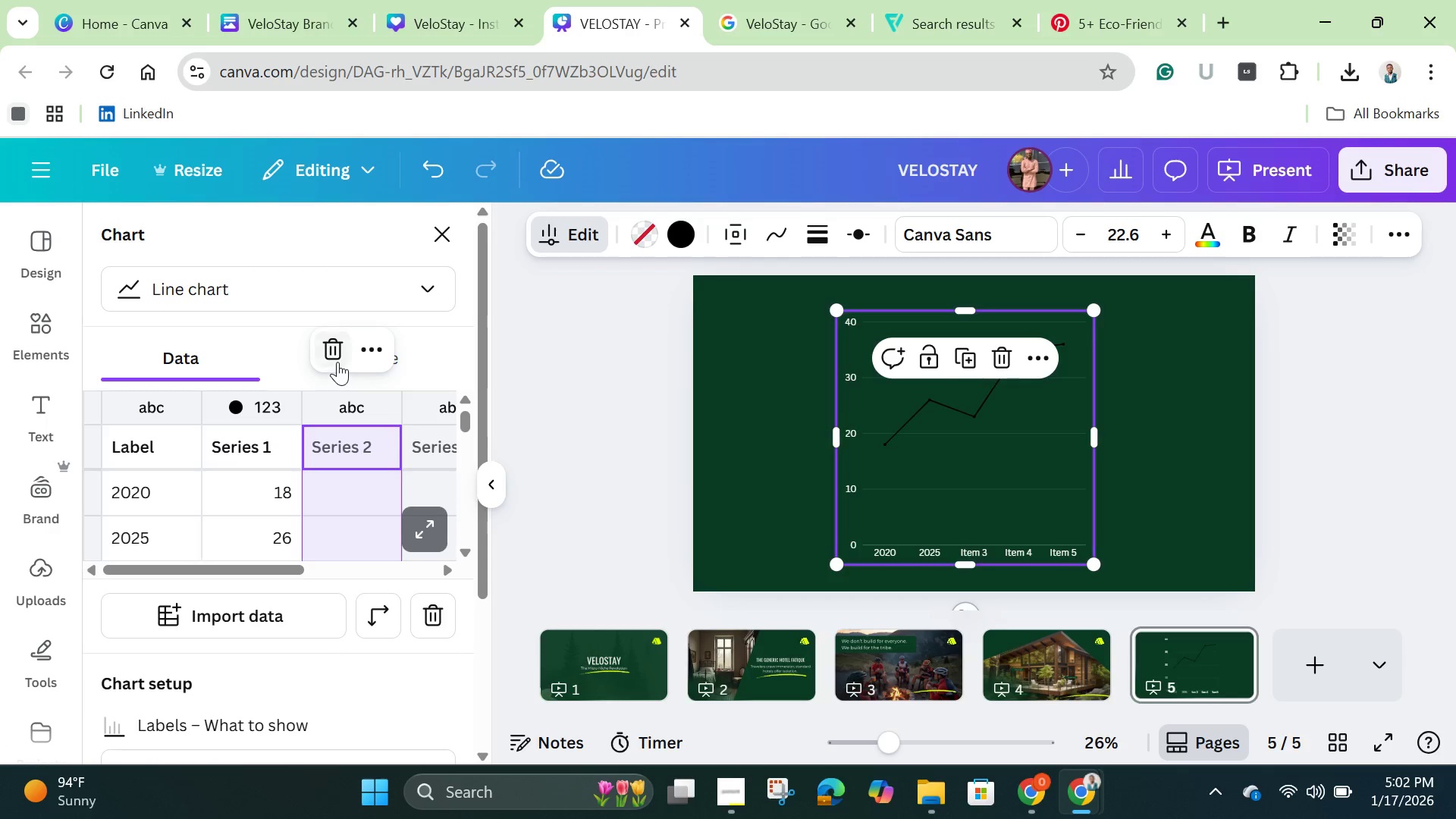 
left_click([337, 355])
 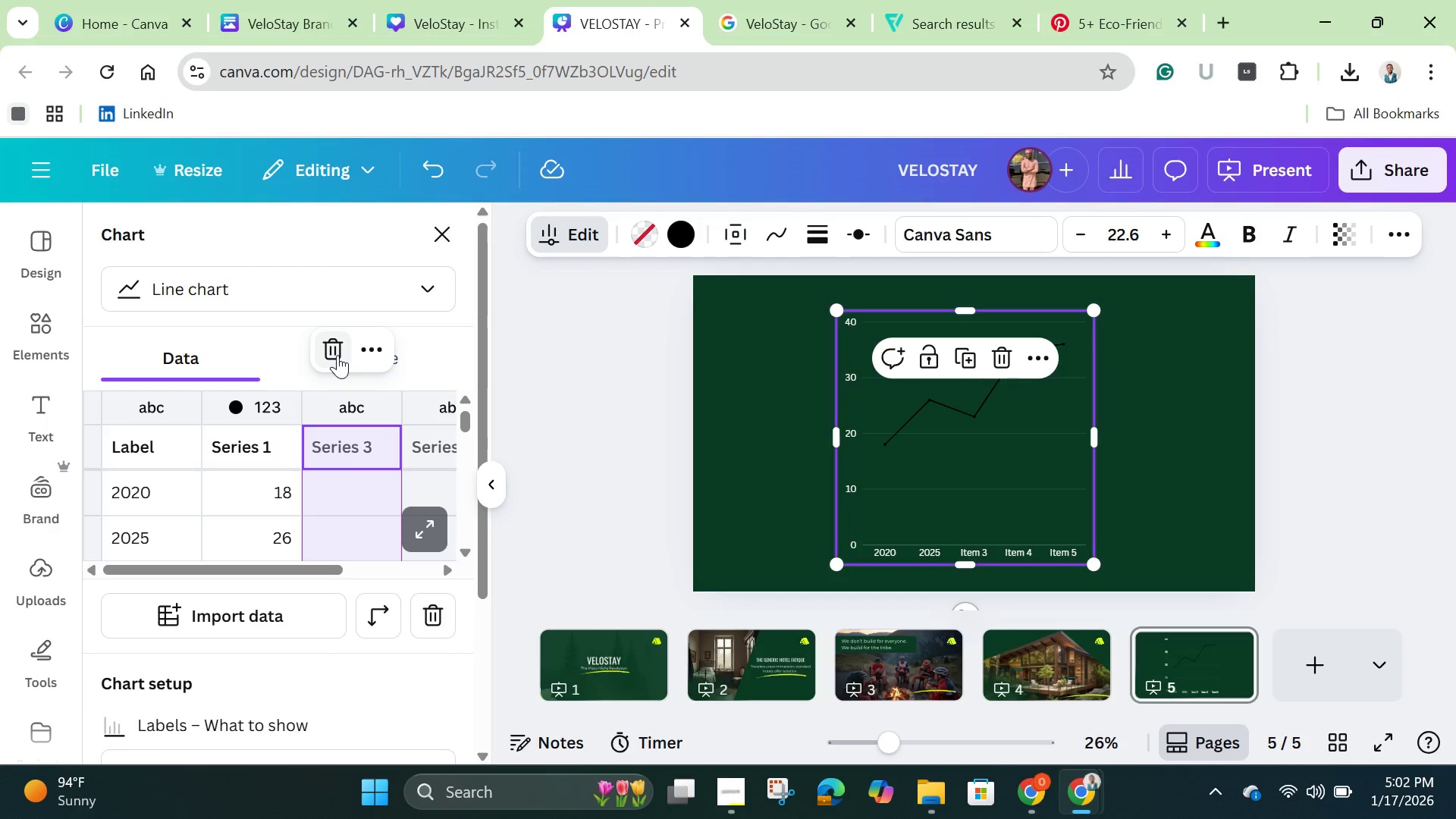 
left_click([337, 355])
 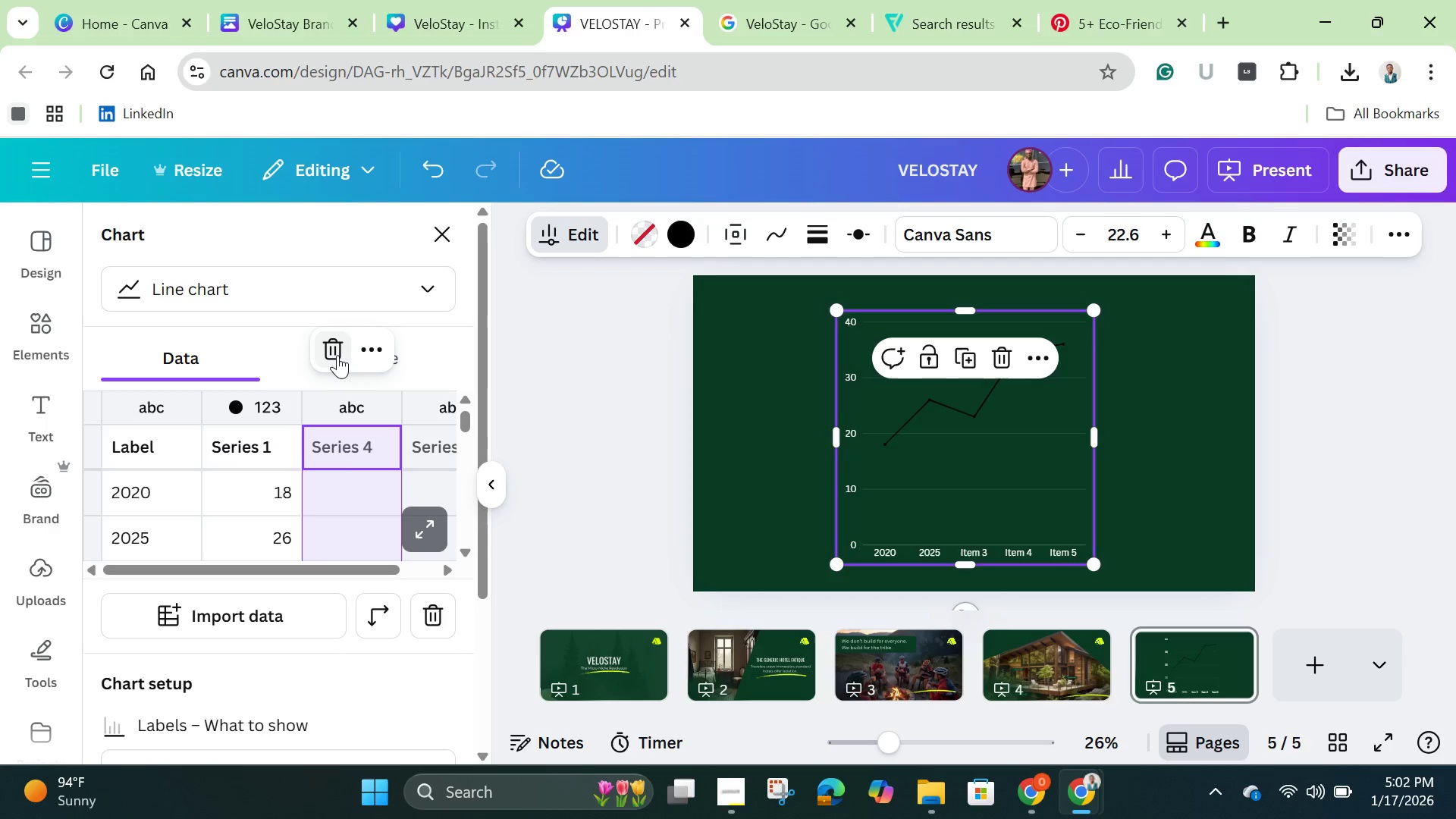 
left_click([337, 355])
 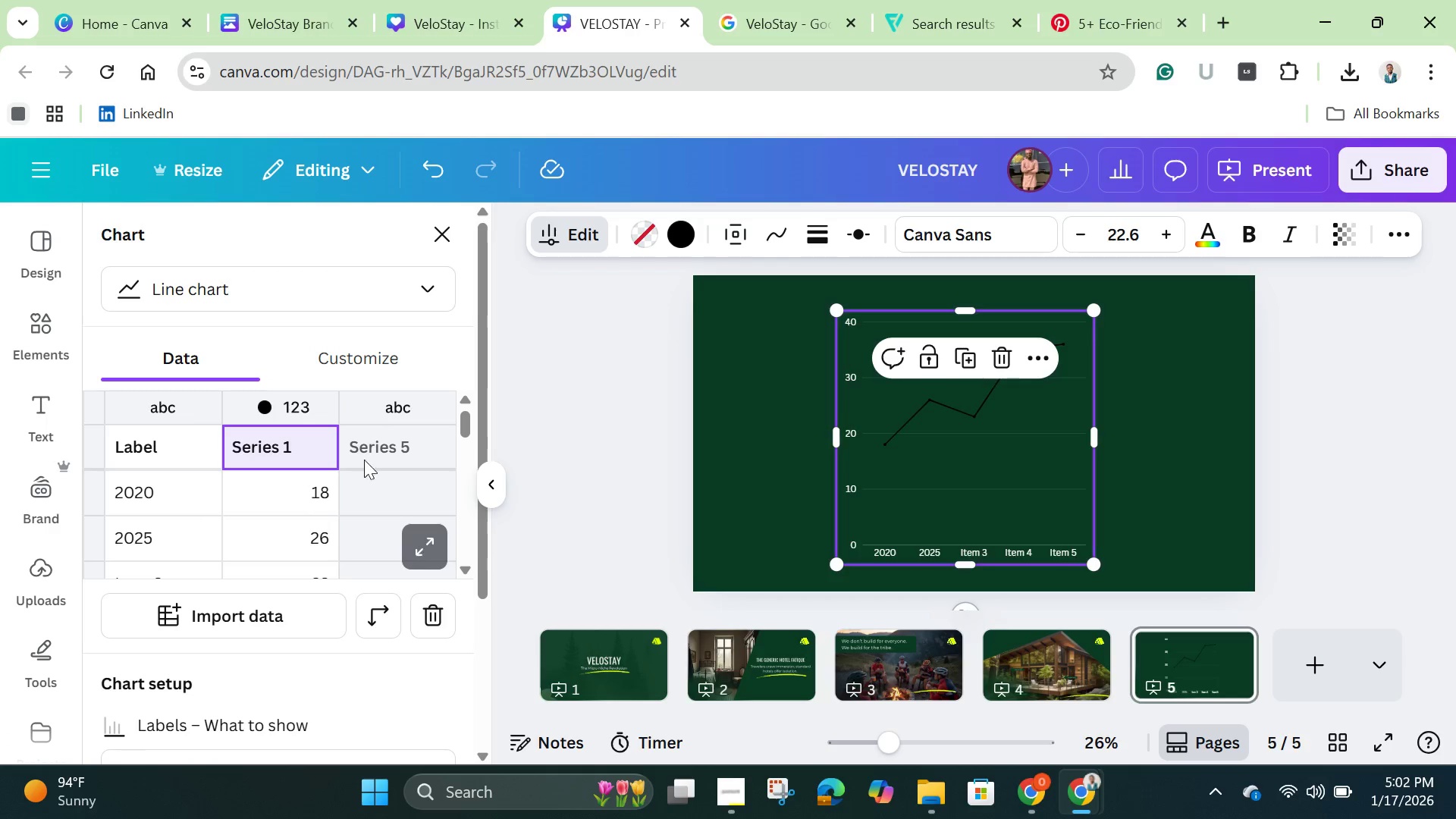 
left_click([386, 413])
 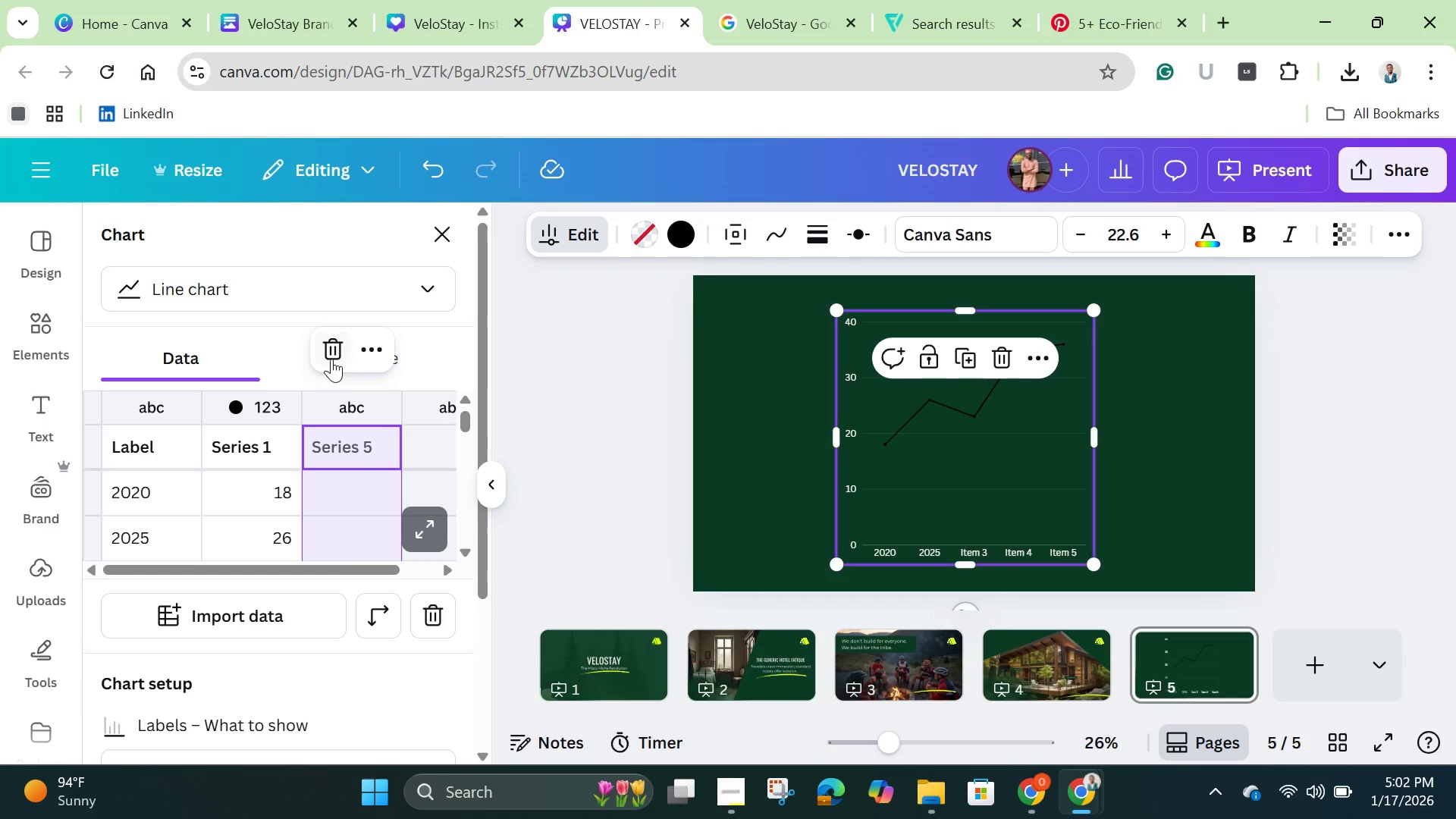 
left_click([335, 350])
 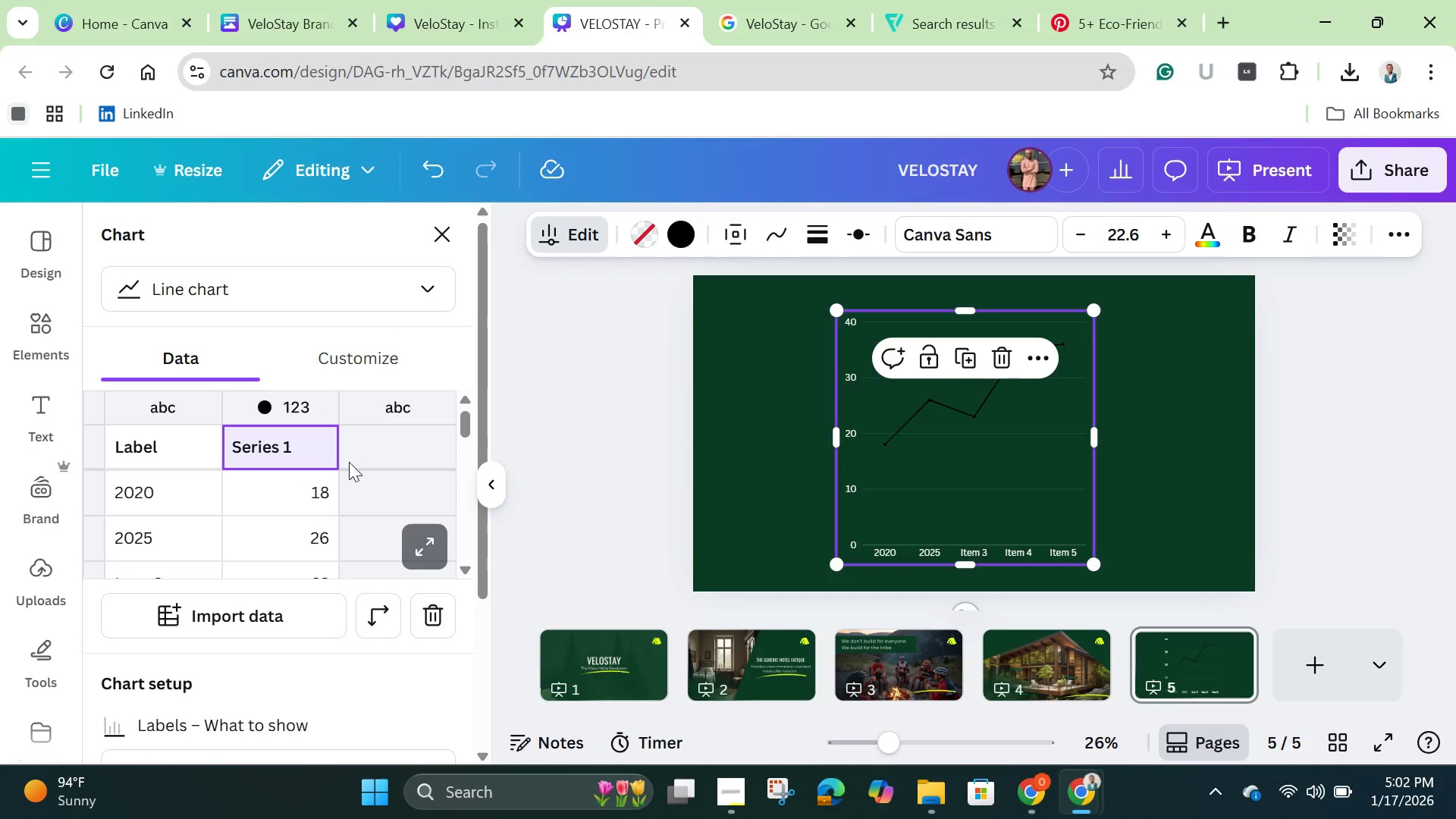 
left_click([390, 407])
 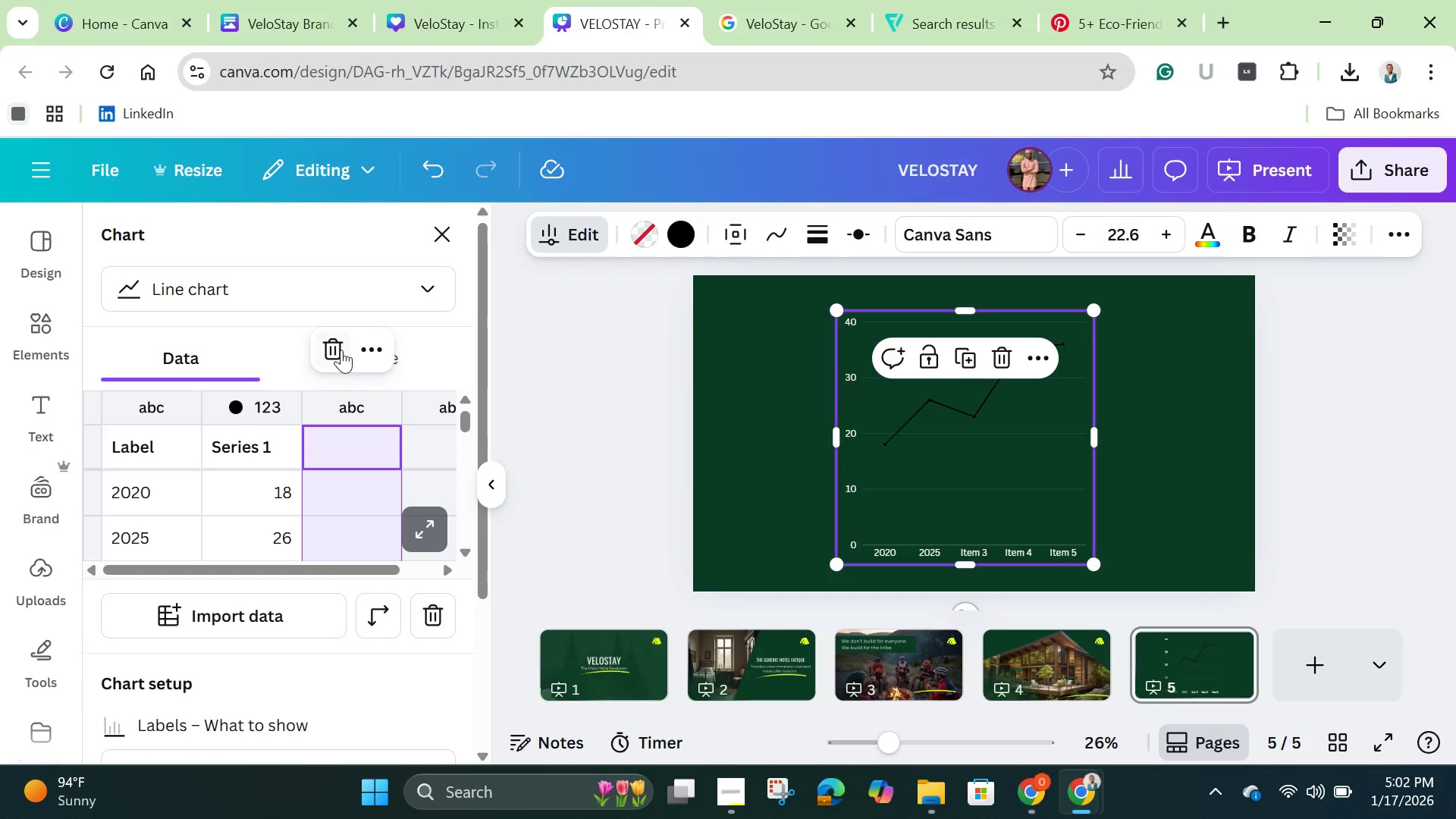 
left_click([331, 344])
 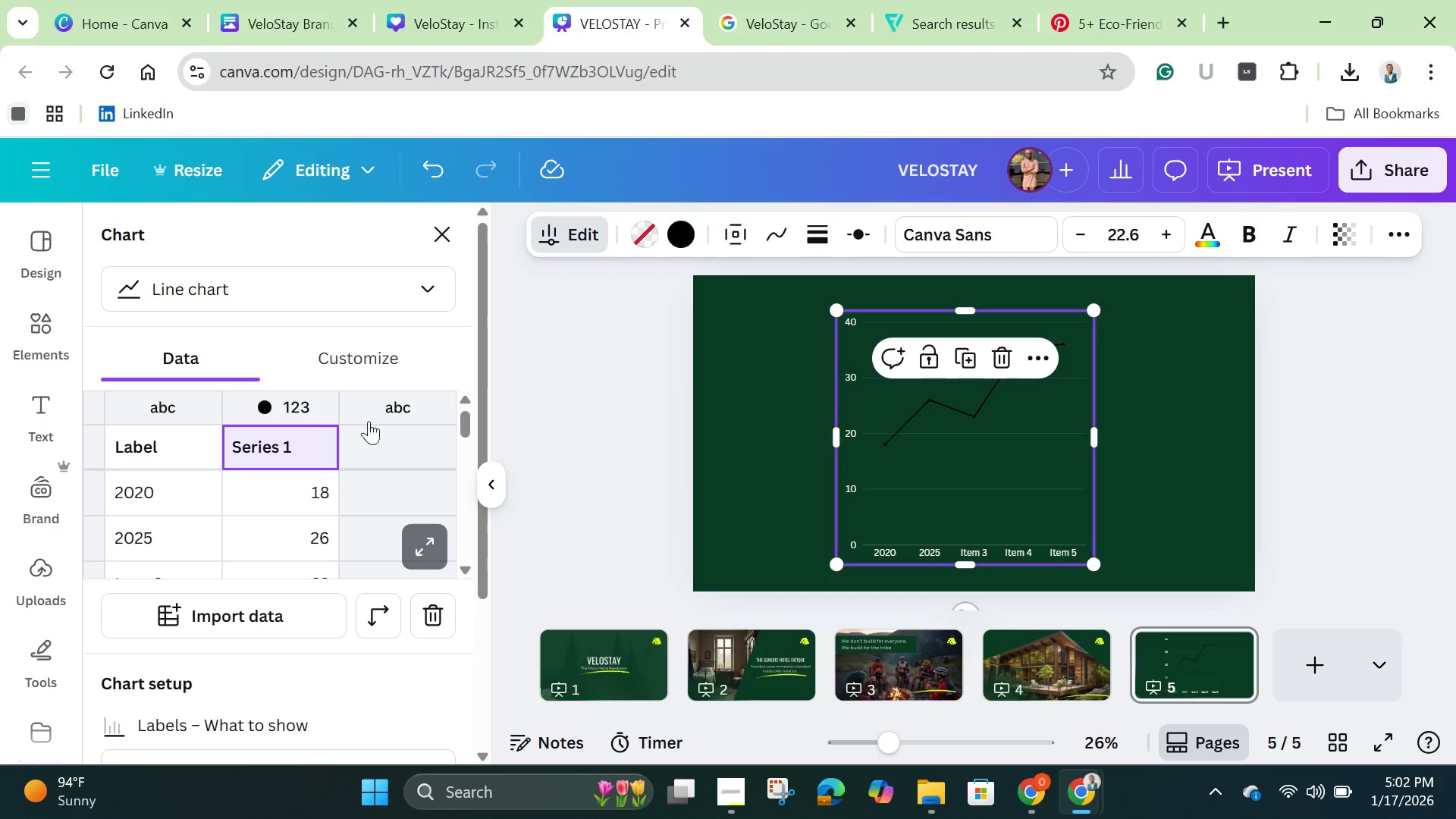 
left_click([378, 406])
 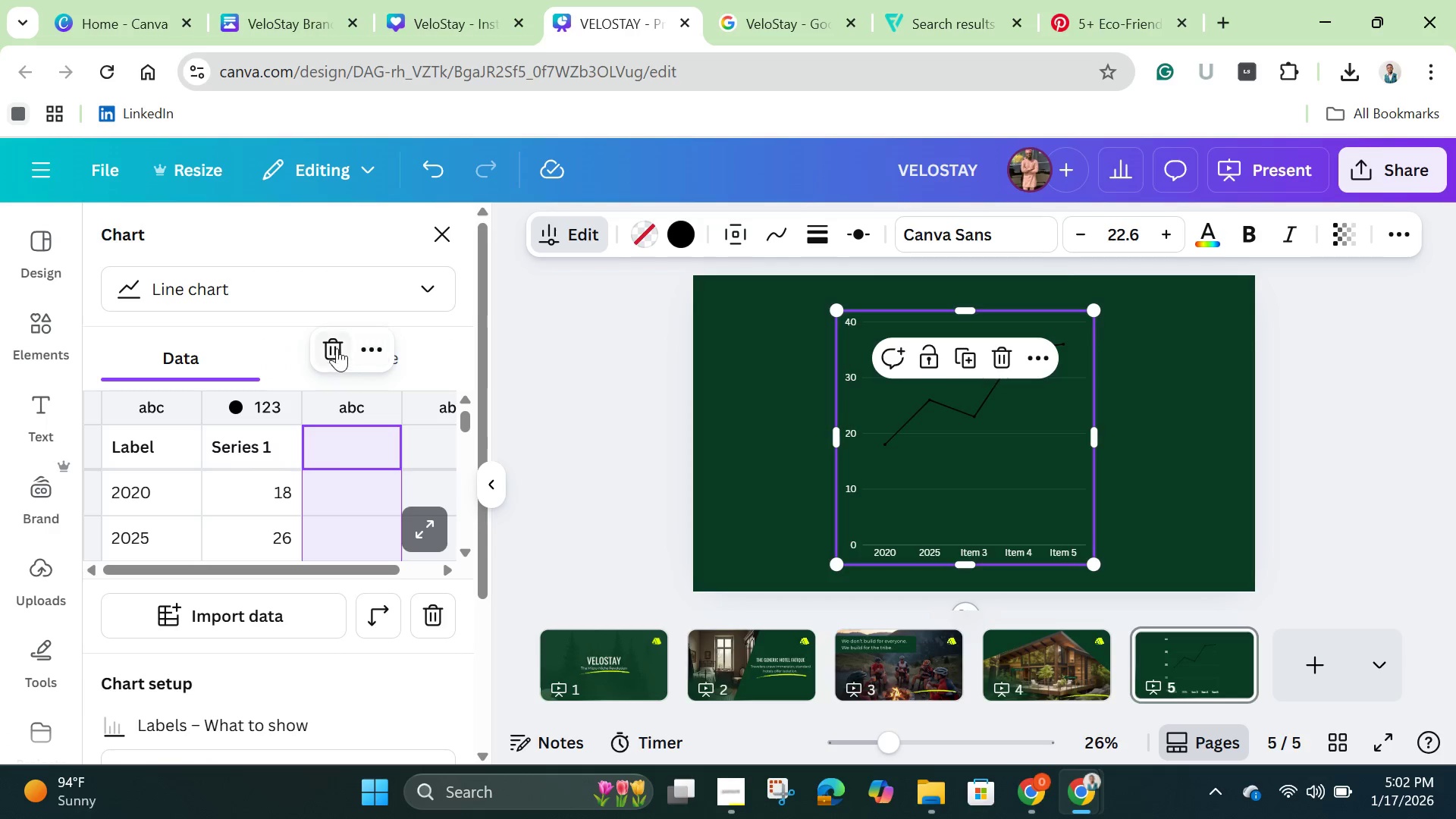 
left_click([334, 347])
 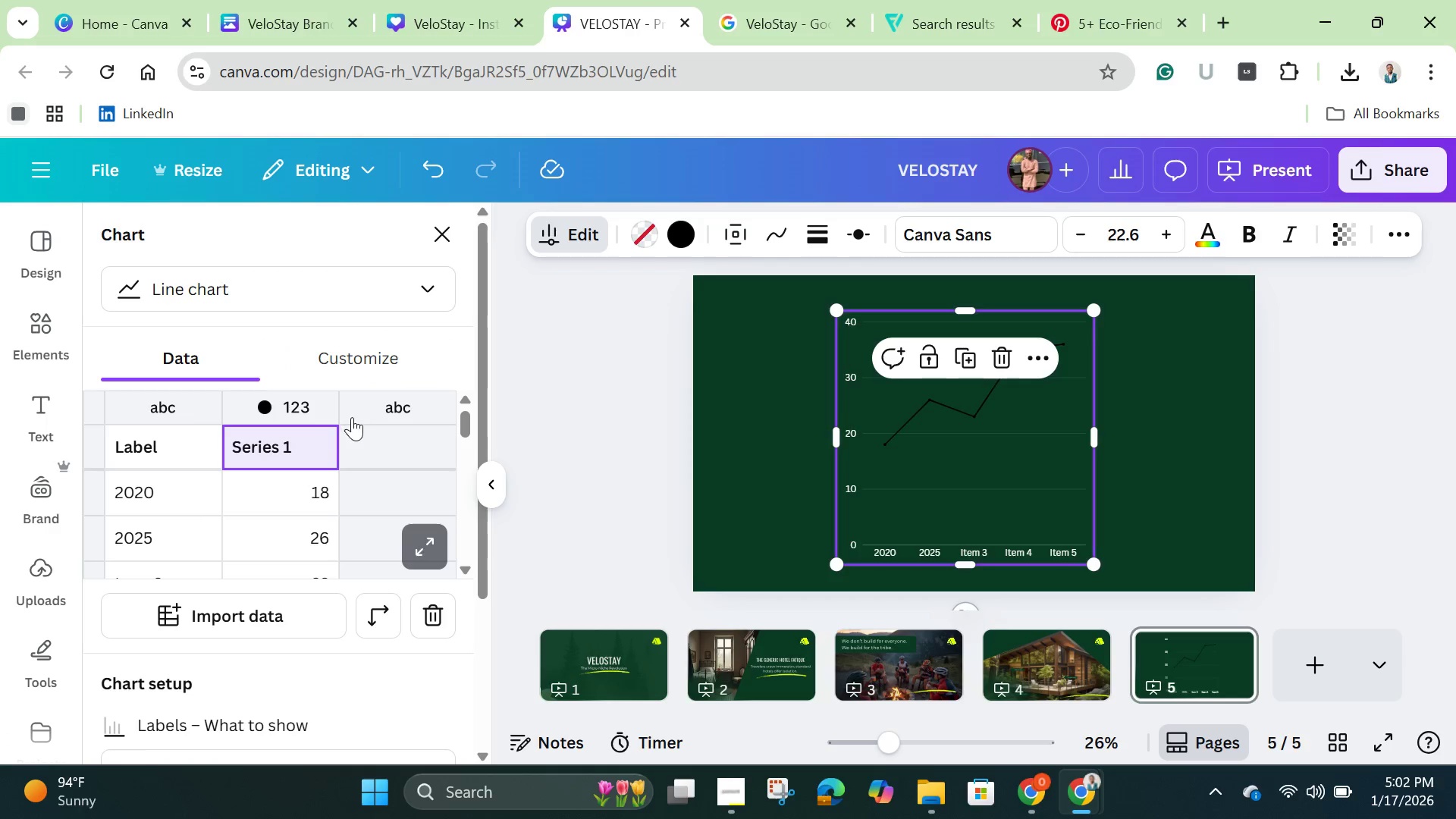 
left_click([359, 410])
 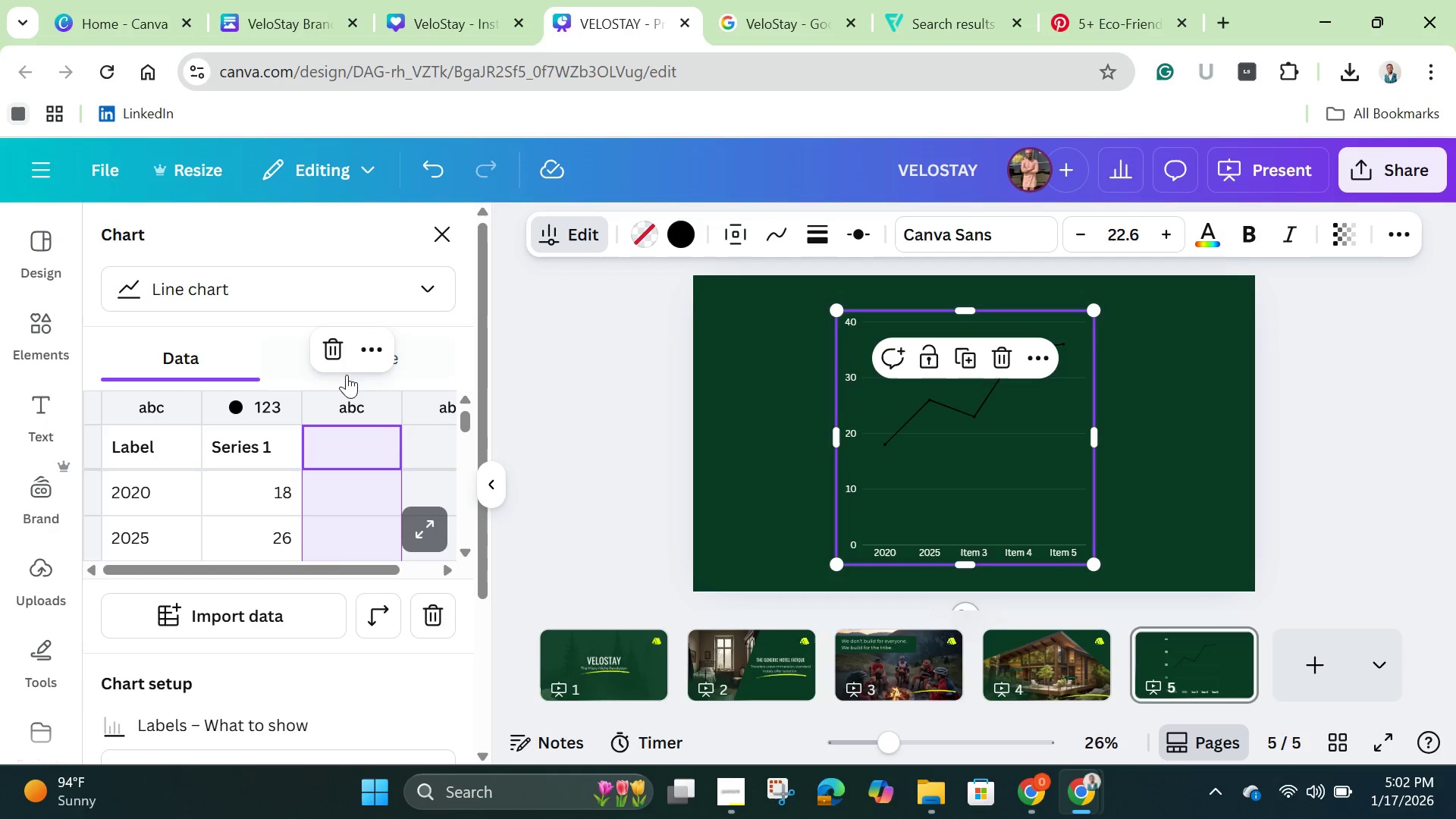 
left_click([337, 356])
 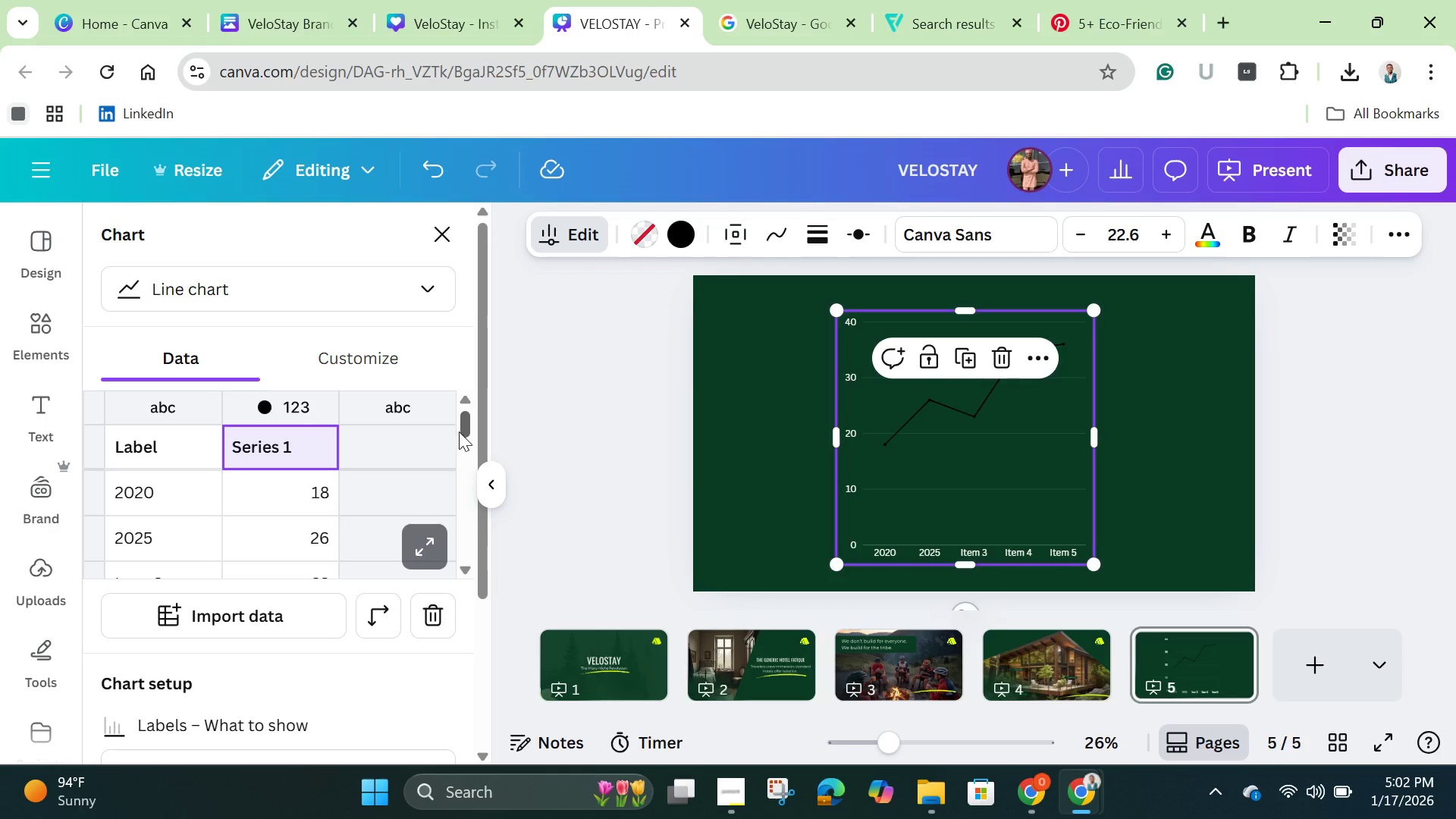 
left_click_drag(start_coordinate=[461, 425], to_coordinate=[453, 441])
 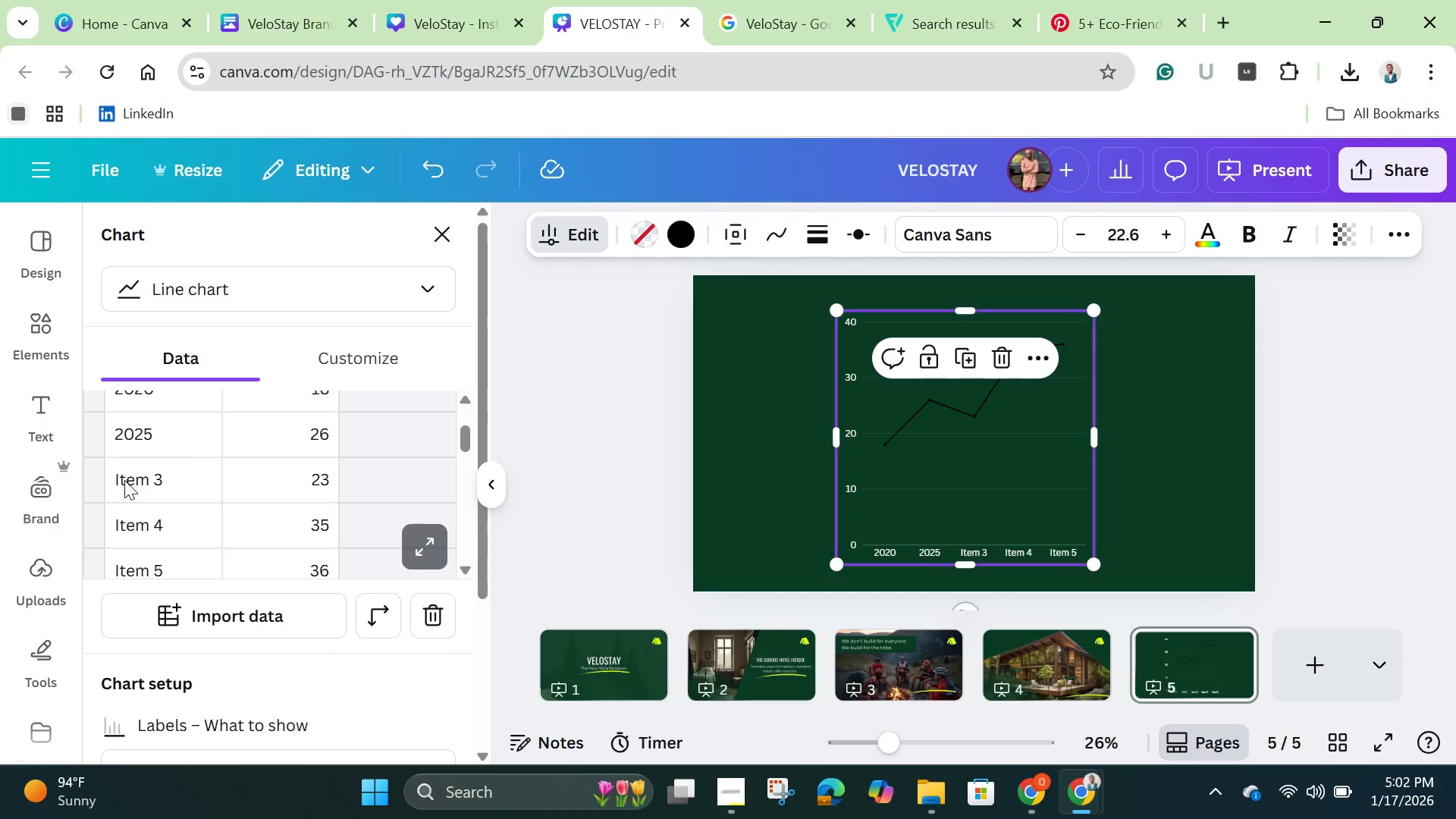 
mouse_move([108, 472])
 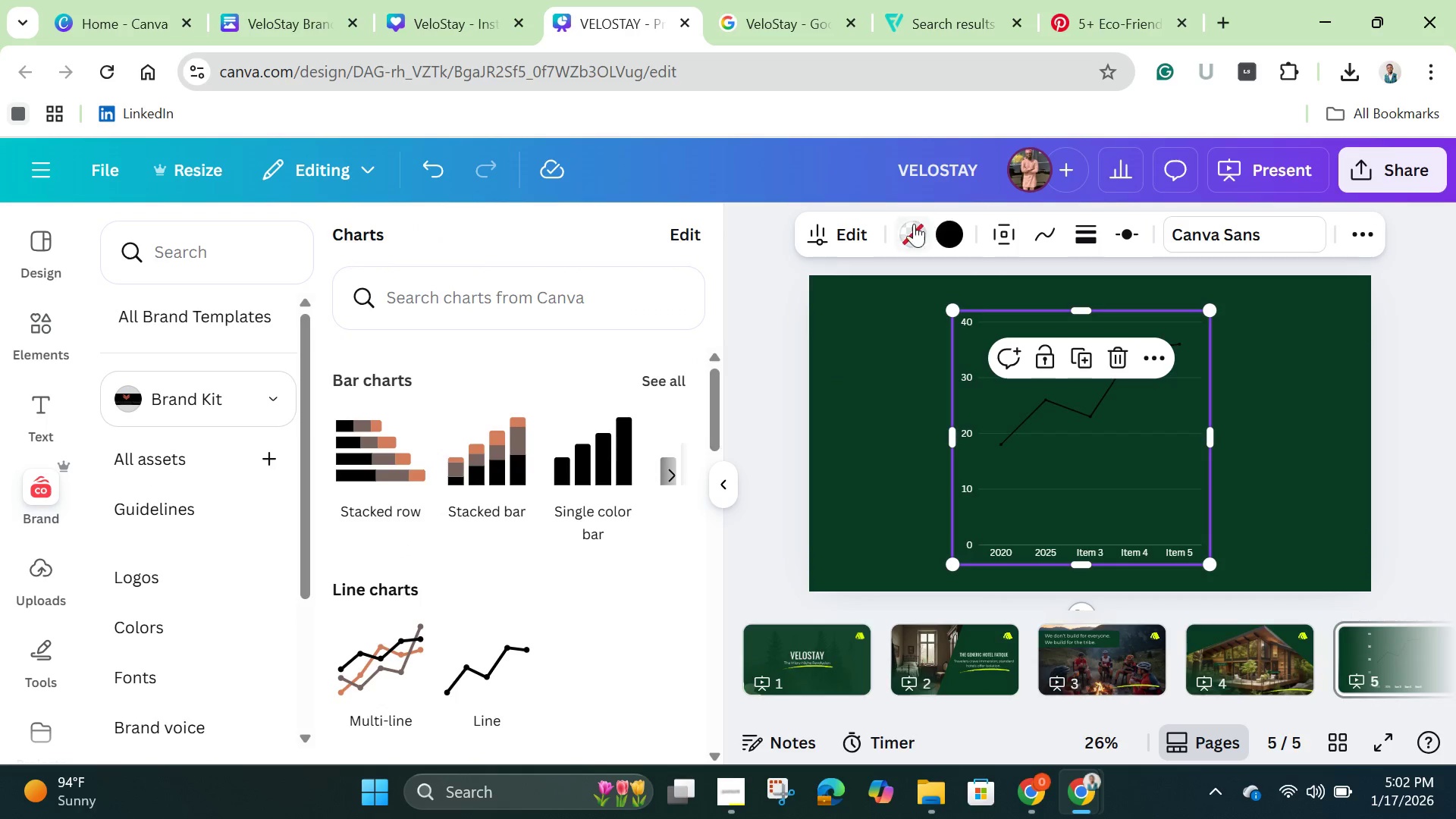 
left_click([847, 228])
 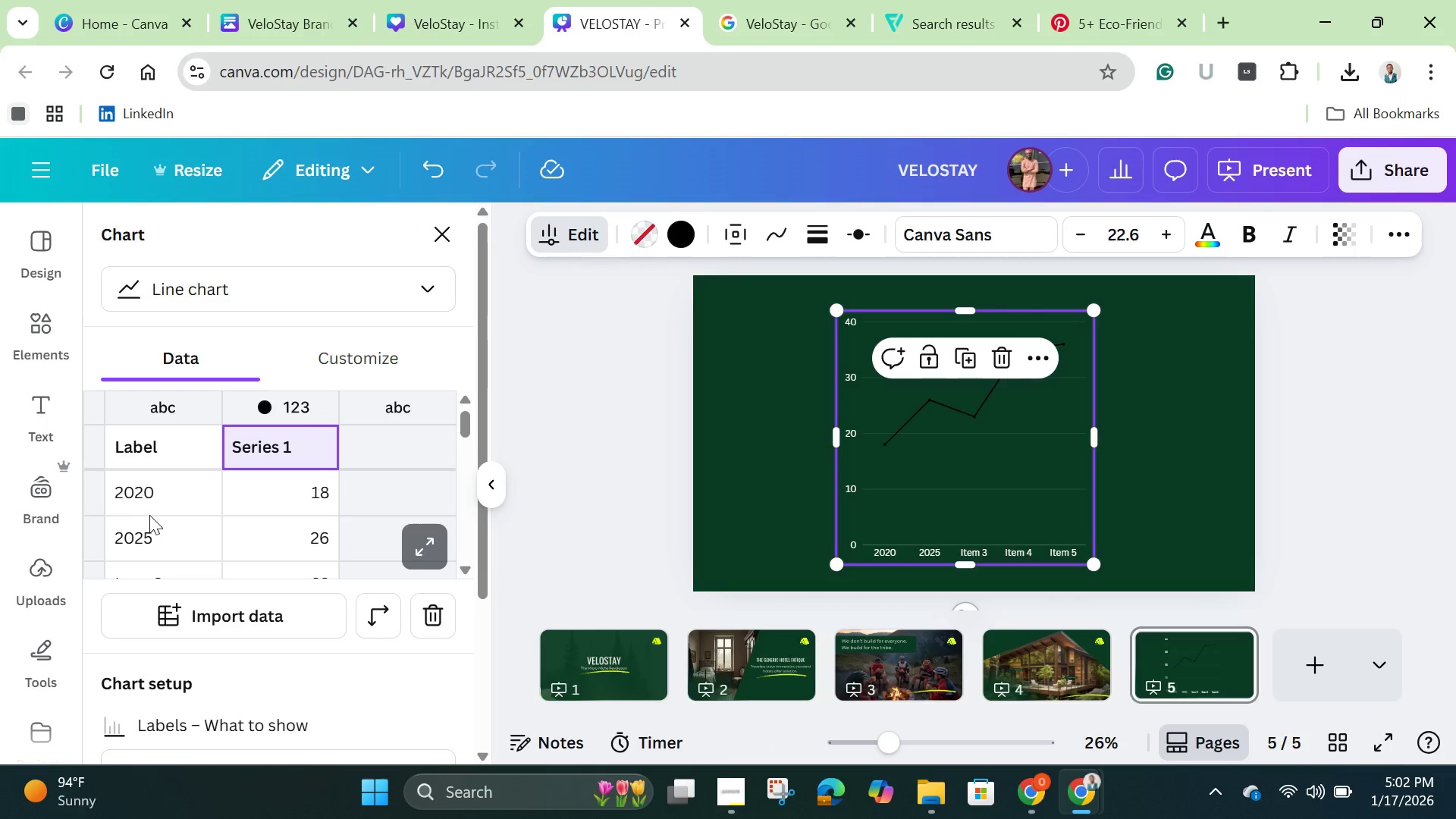 
left_click([139, 507])
 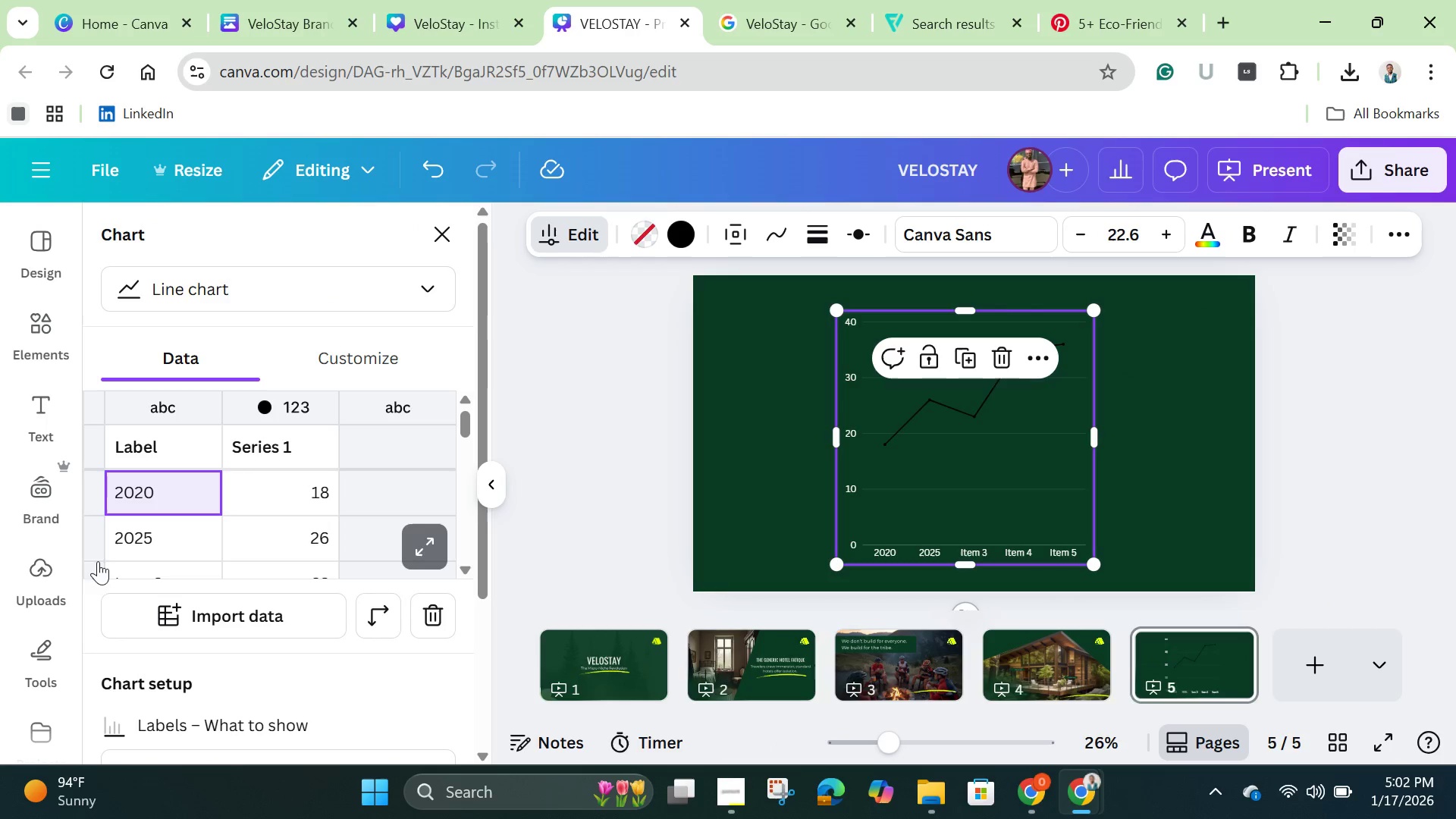 
left_click([92, 571])
 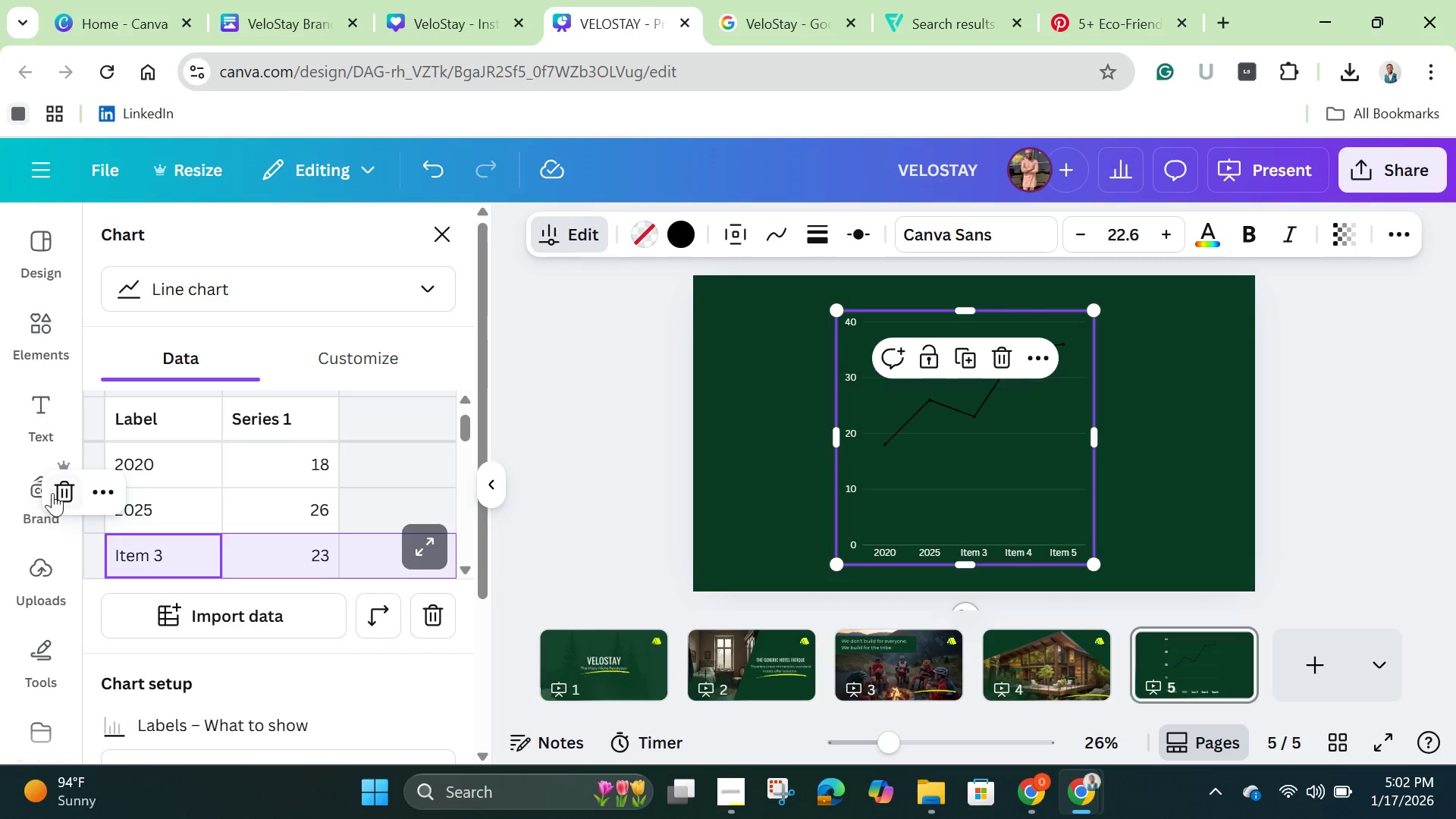 
left_click([66, 491])
 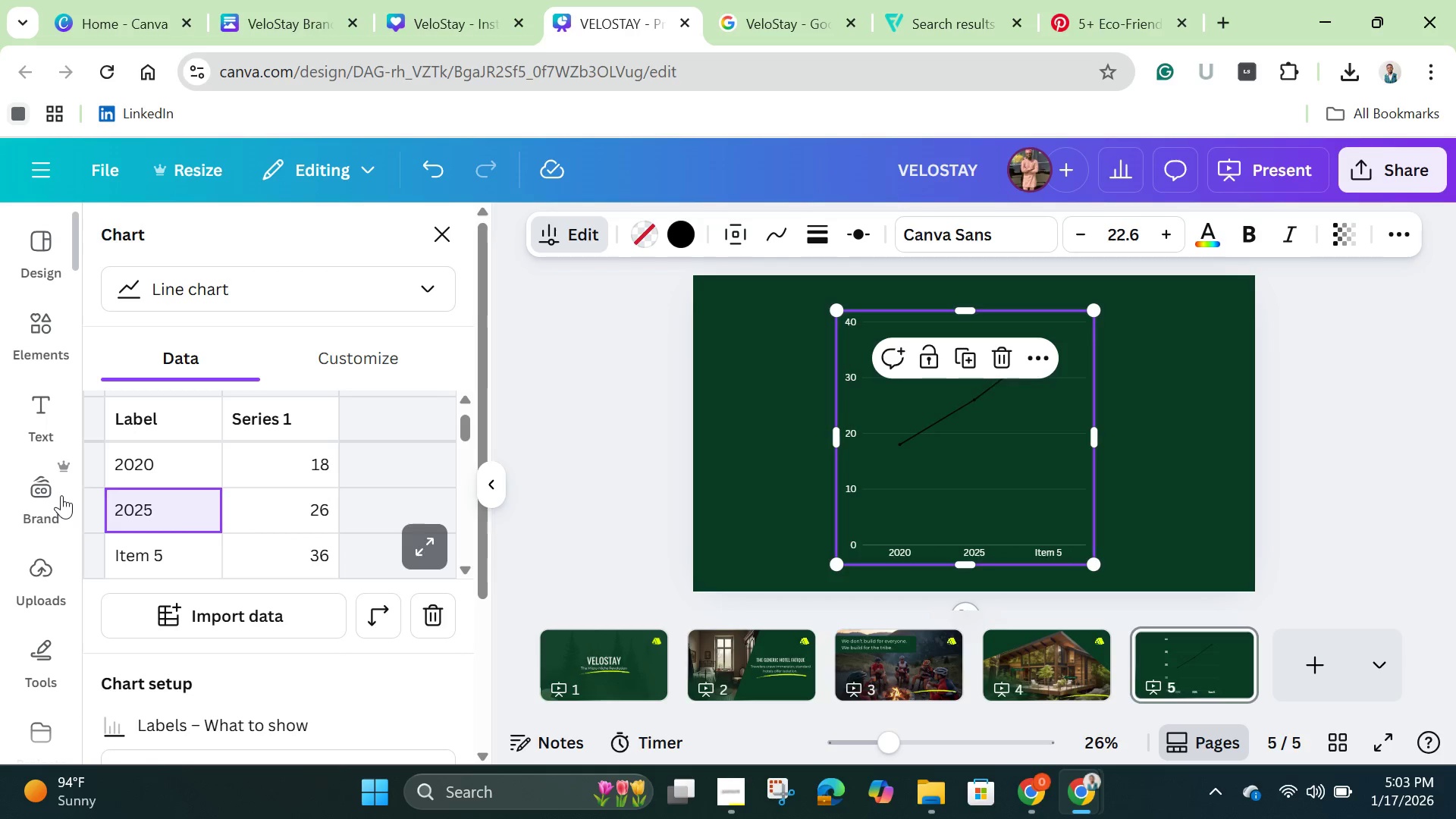 
left_click([96, 544])
 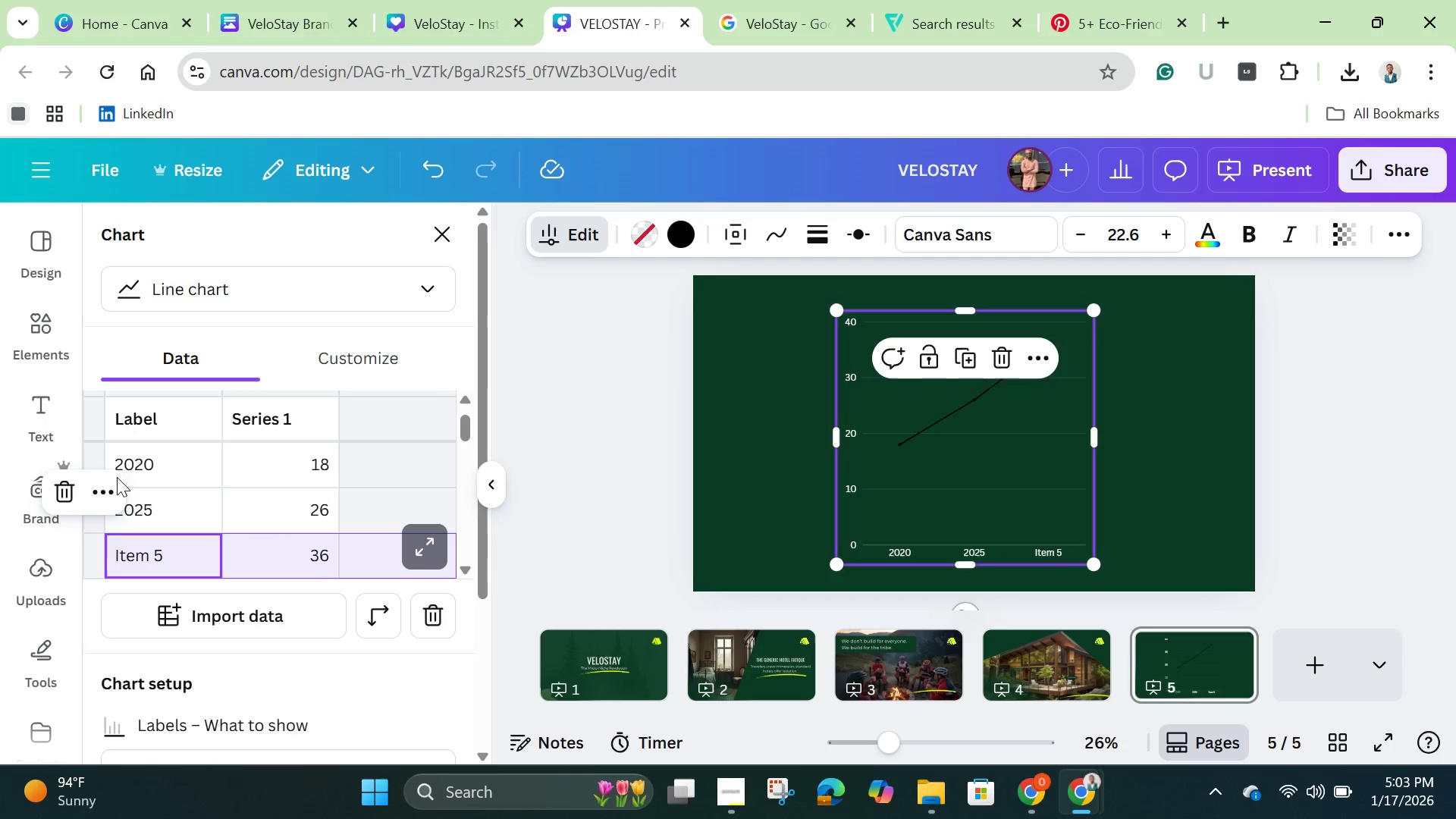 
left_click([71, 490])
 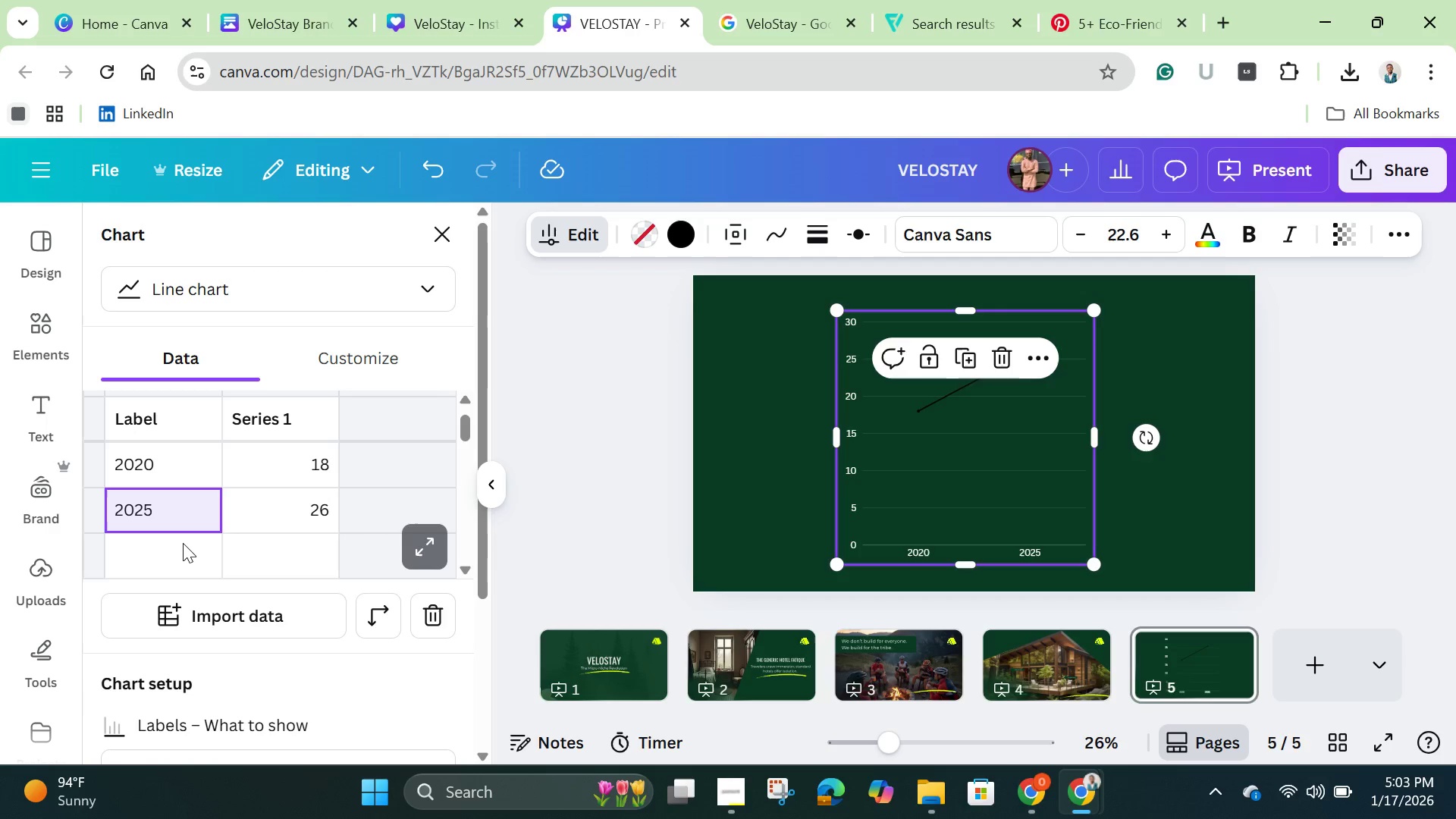 
wait(13.69)
 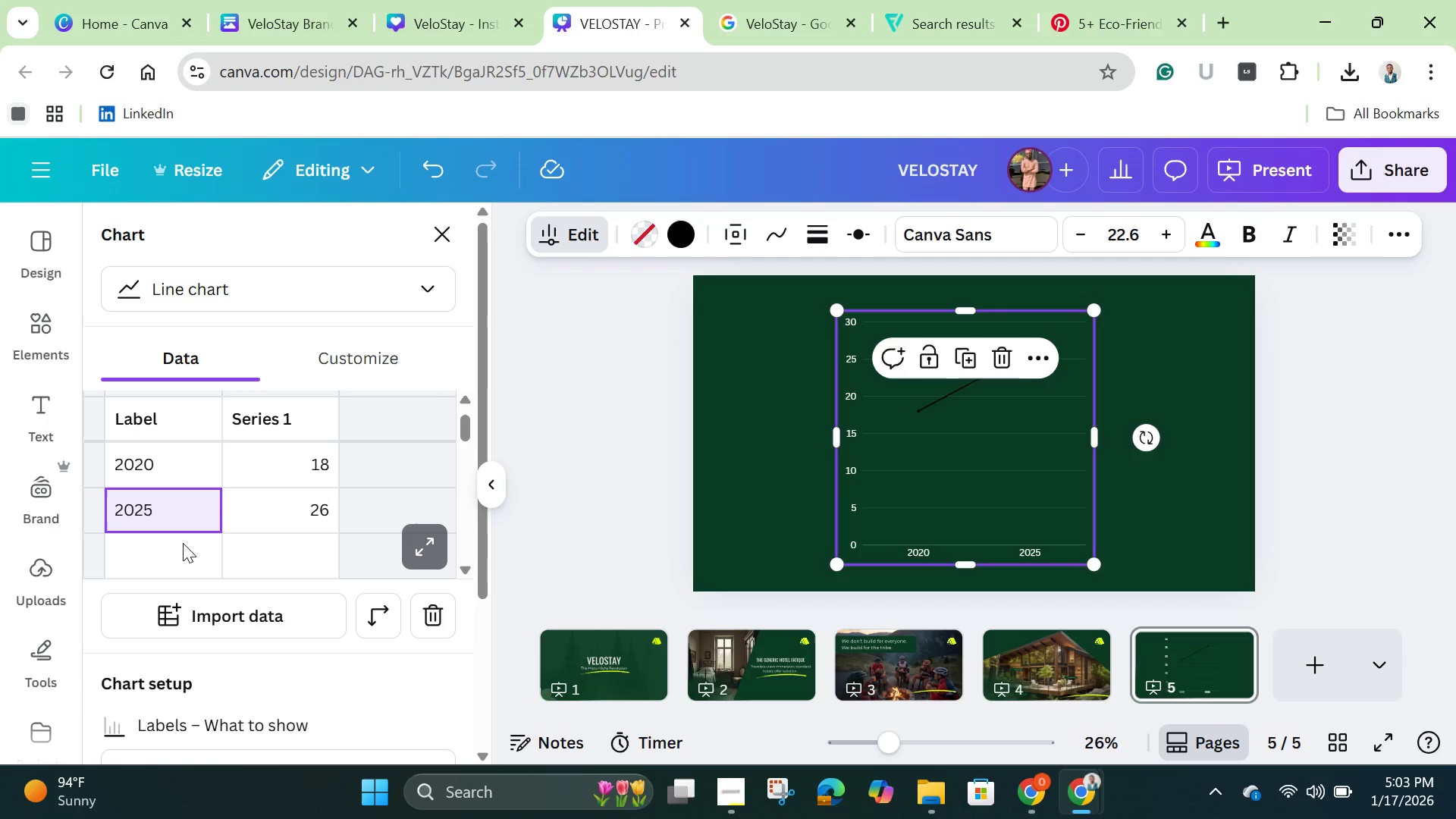 
scroll: coordinate [350, 434], scroll_direction: down, amount: 2.0
 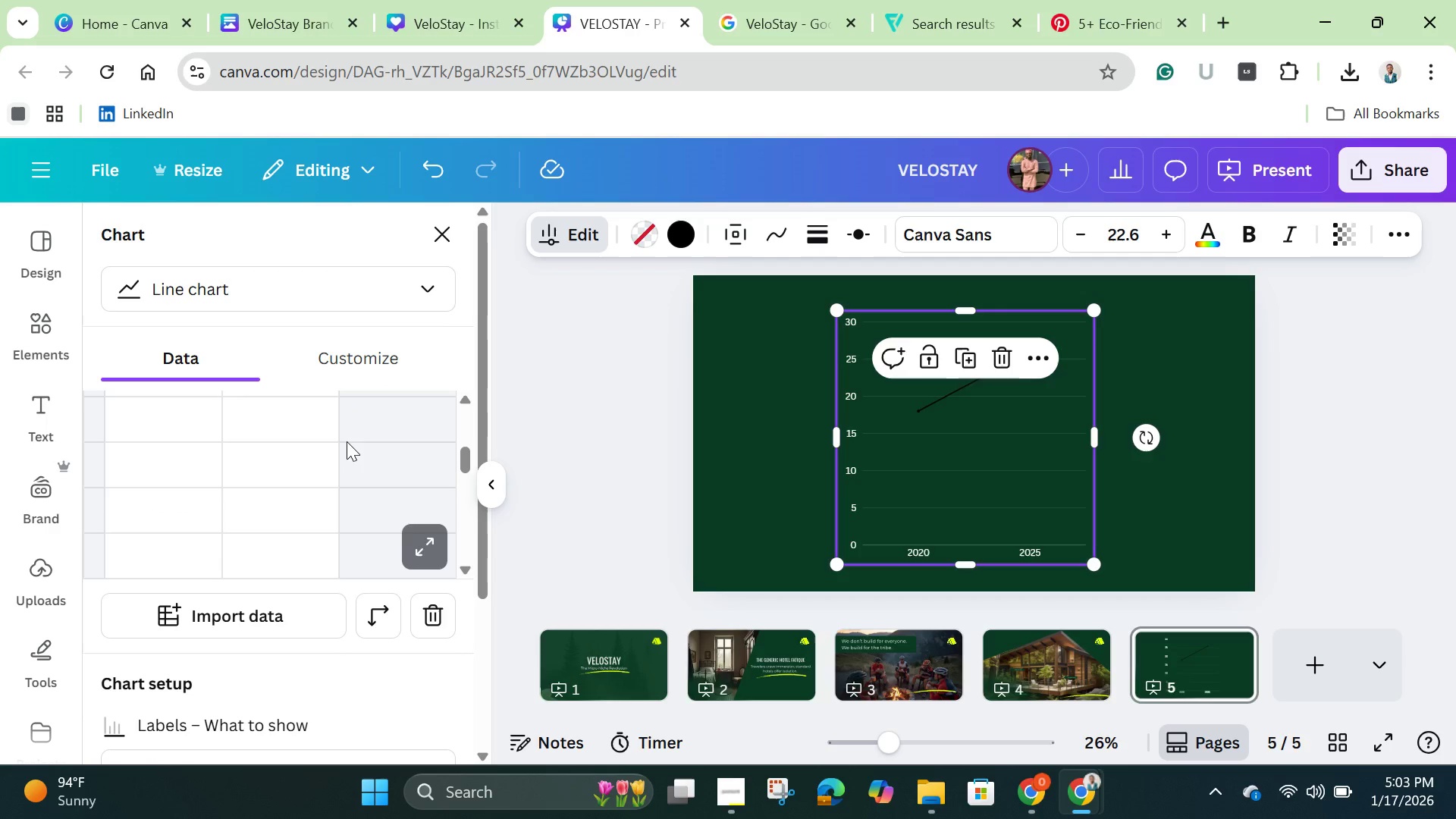 
scroll: coordinate [347, 441], scroll_direction: up, amount: 4.0
 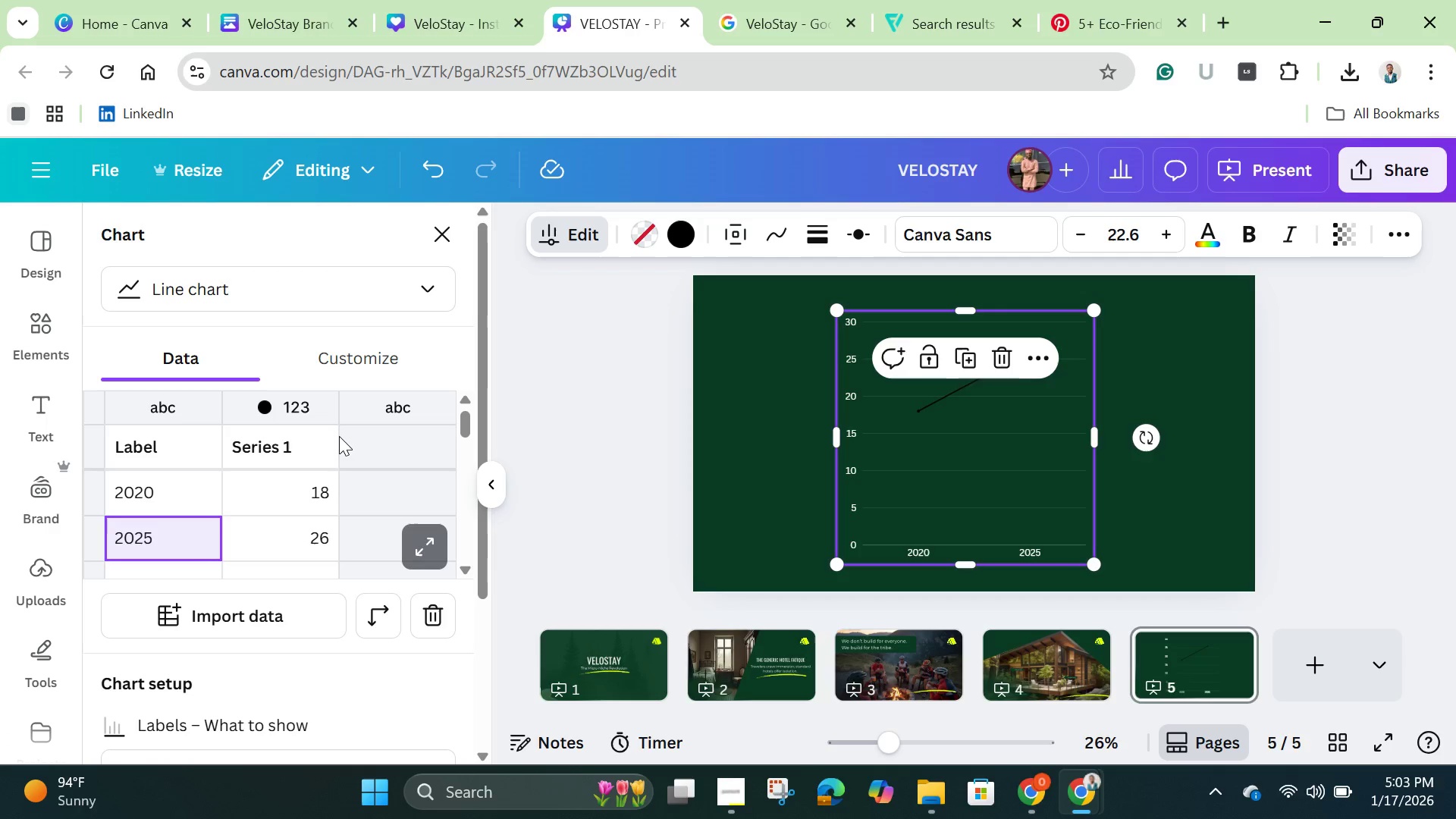 
wait(28.98)
 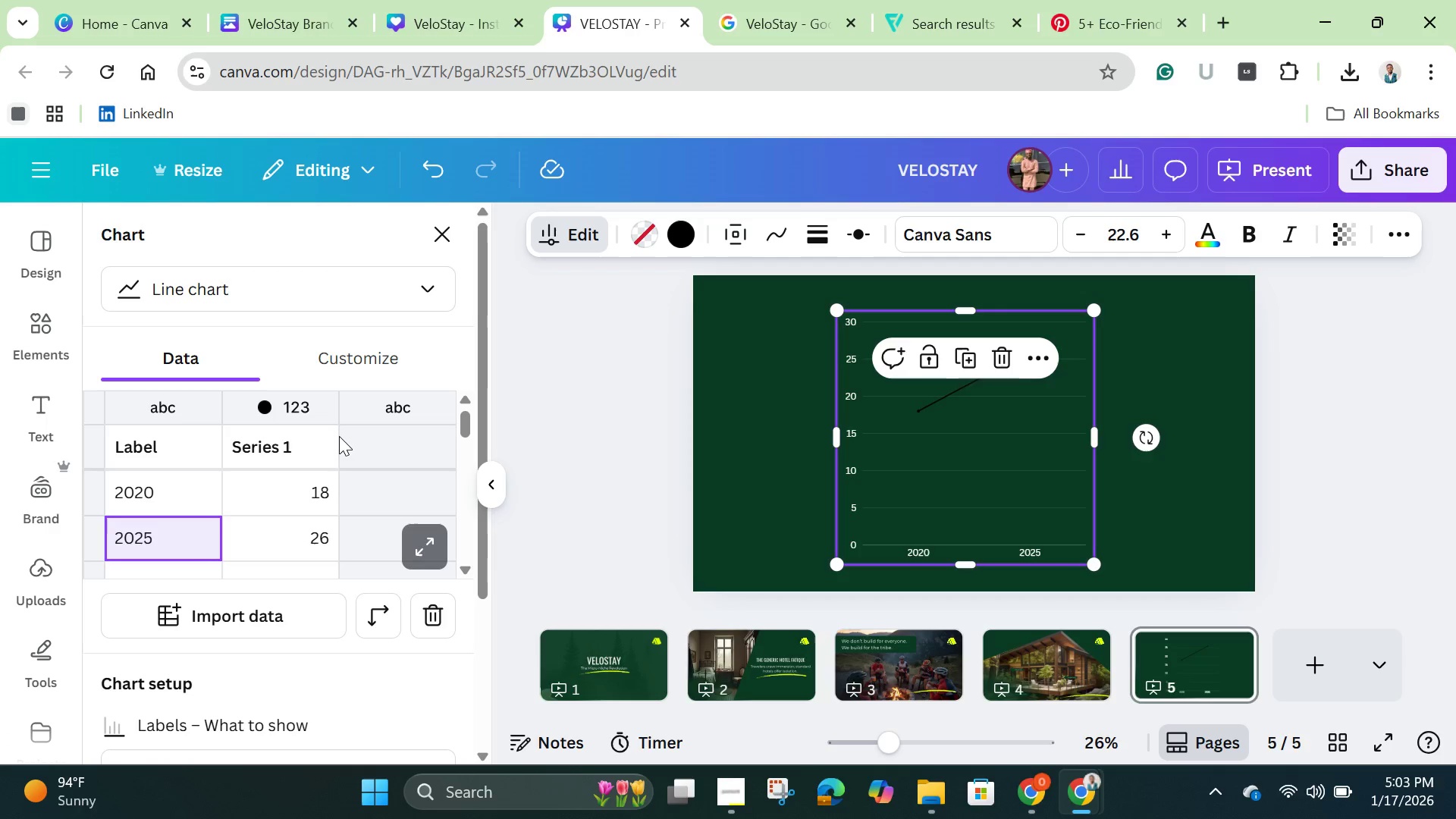 
left_click([319, 539])
 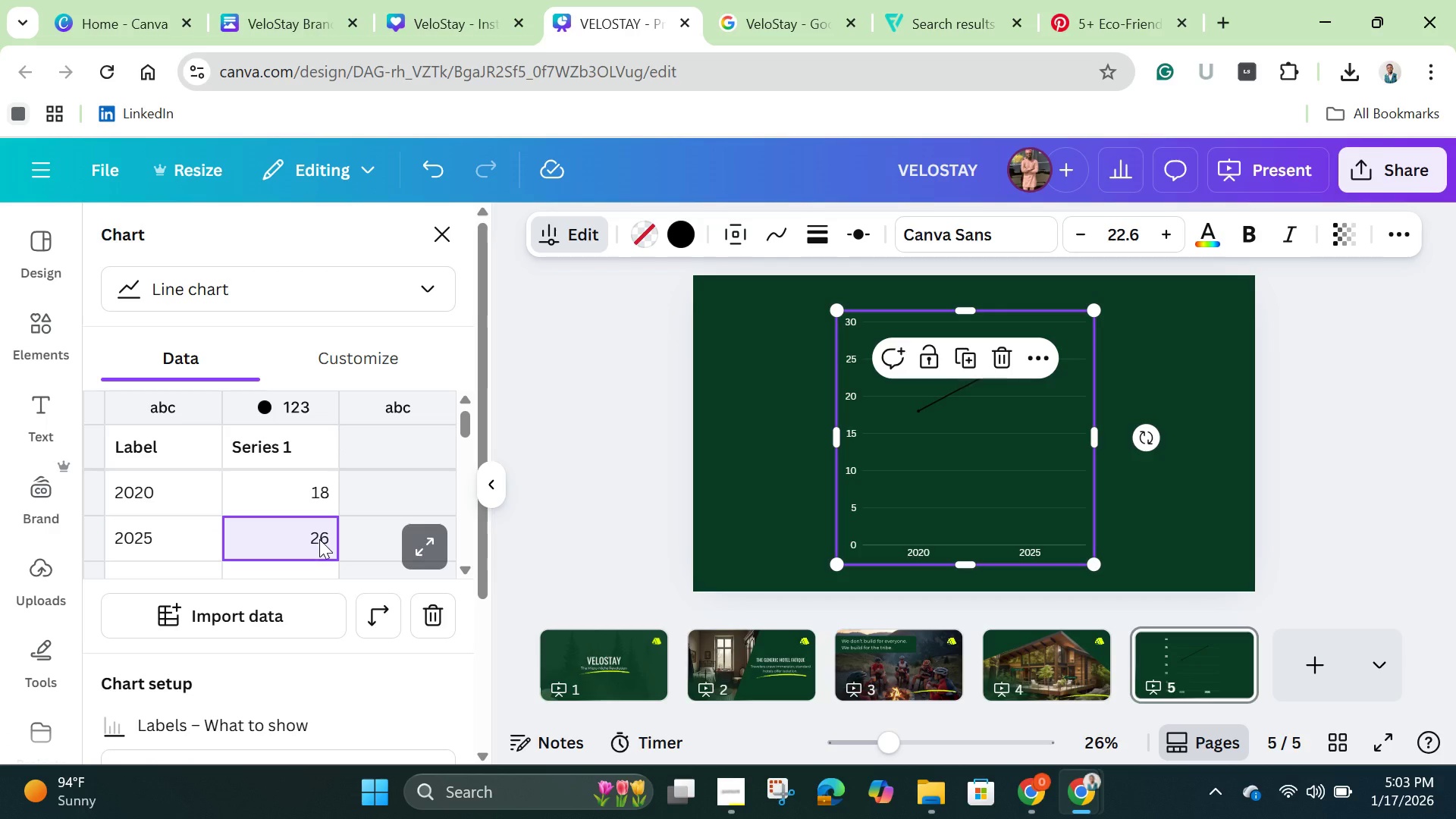 
double_click([319, 539])
 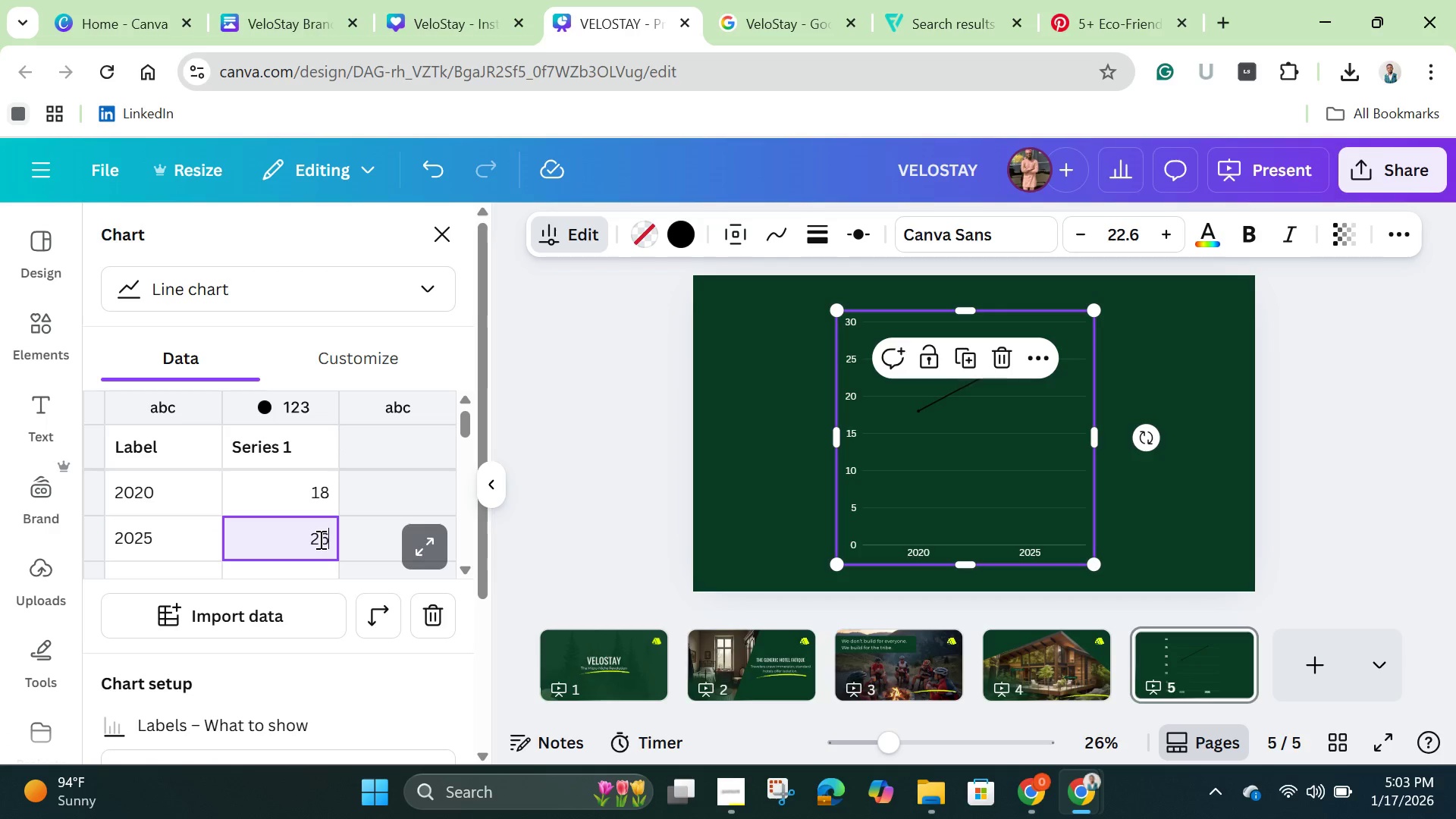 
left_click([319, 539])
 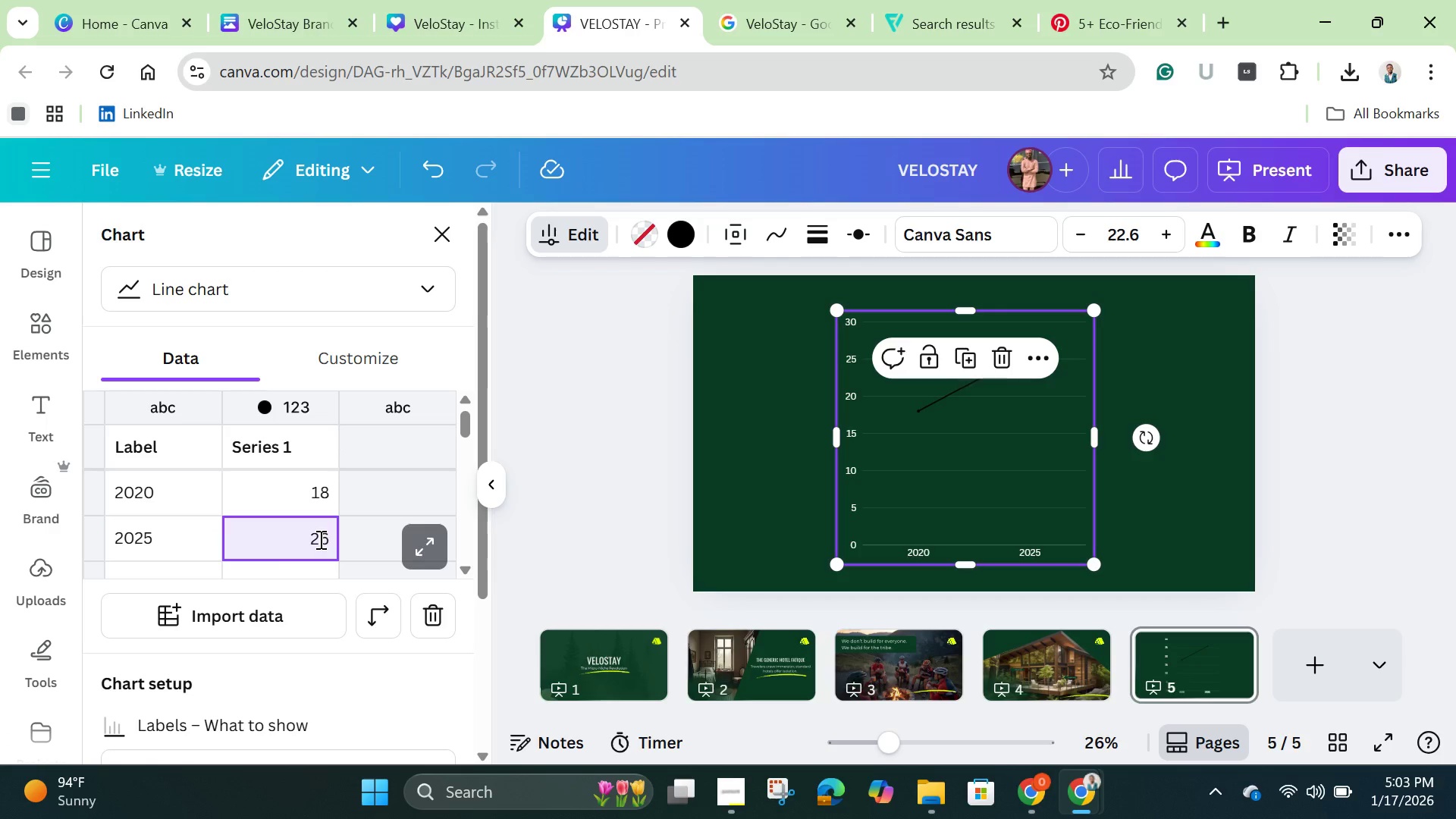 
left_click([319, 539])
 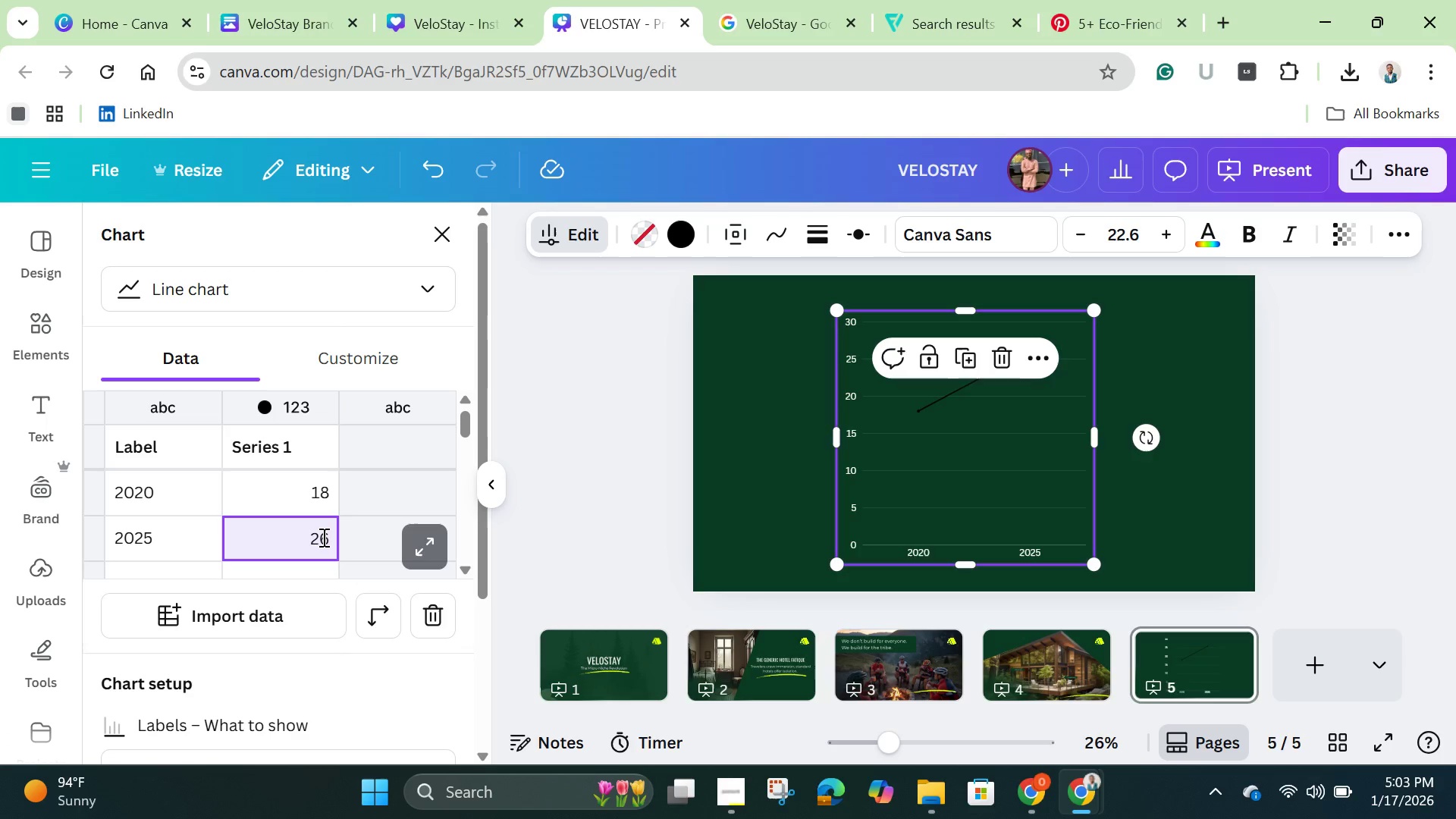 
key(Backspace)
type(60)
 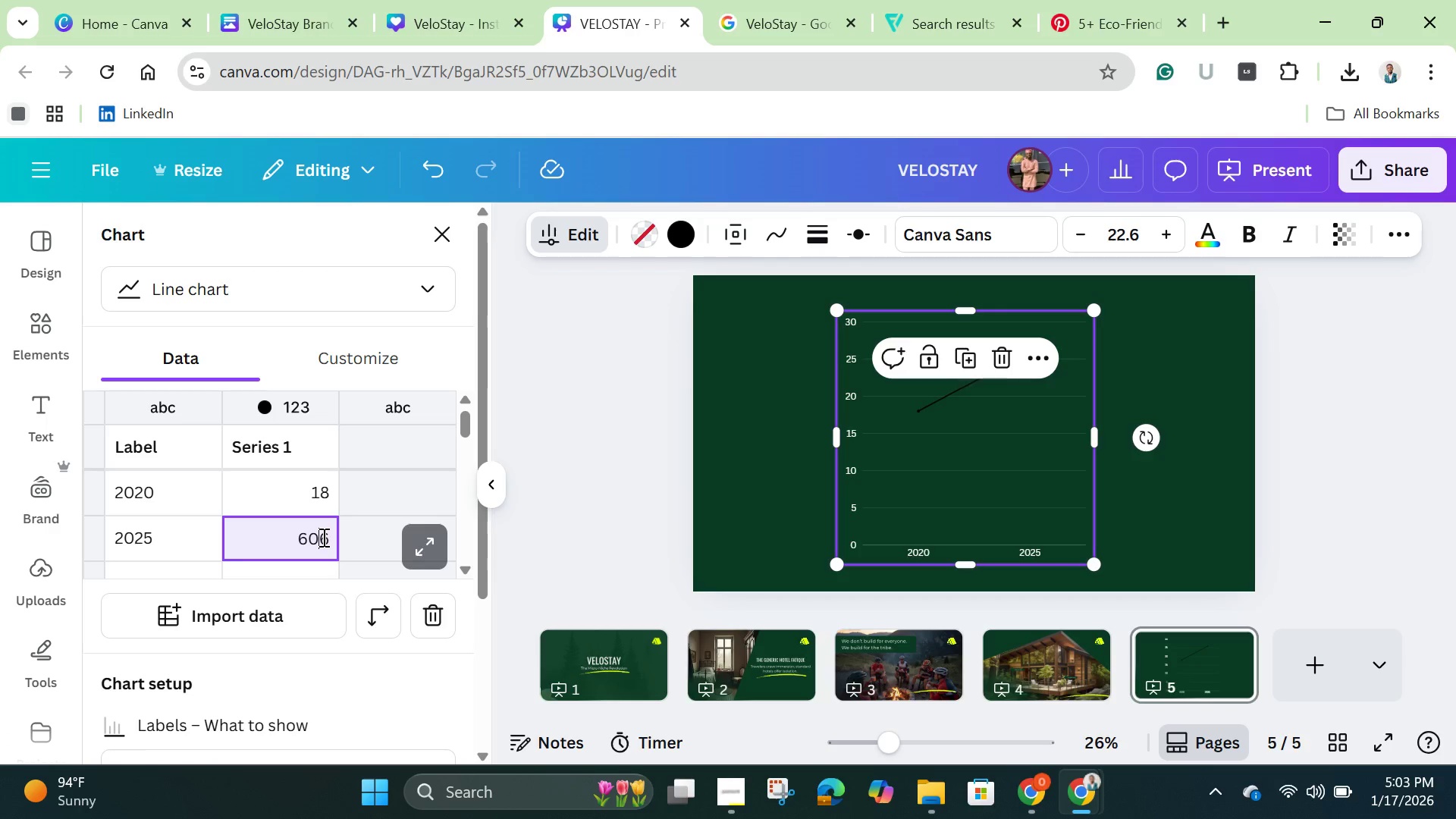 
key(Enter)
 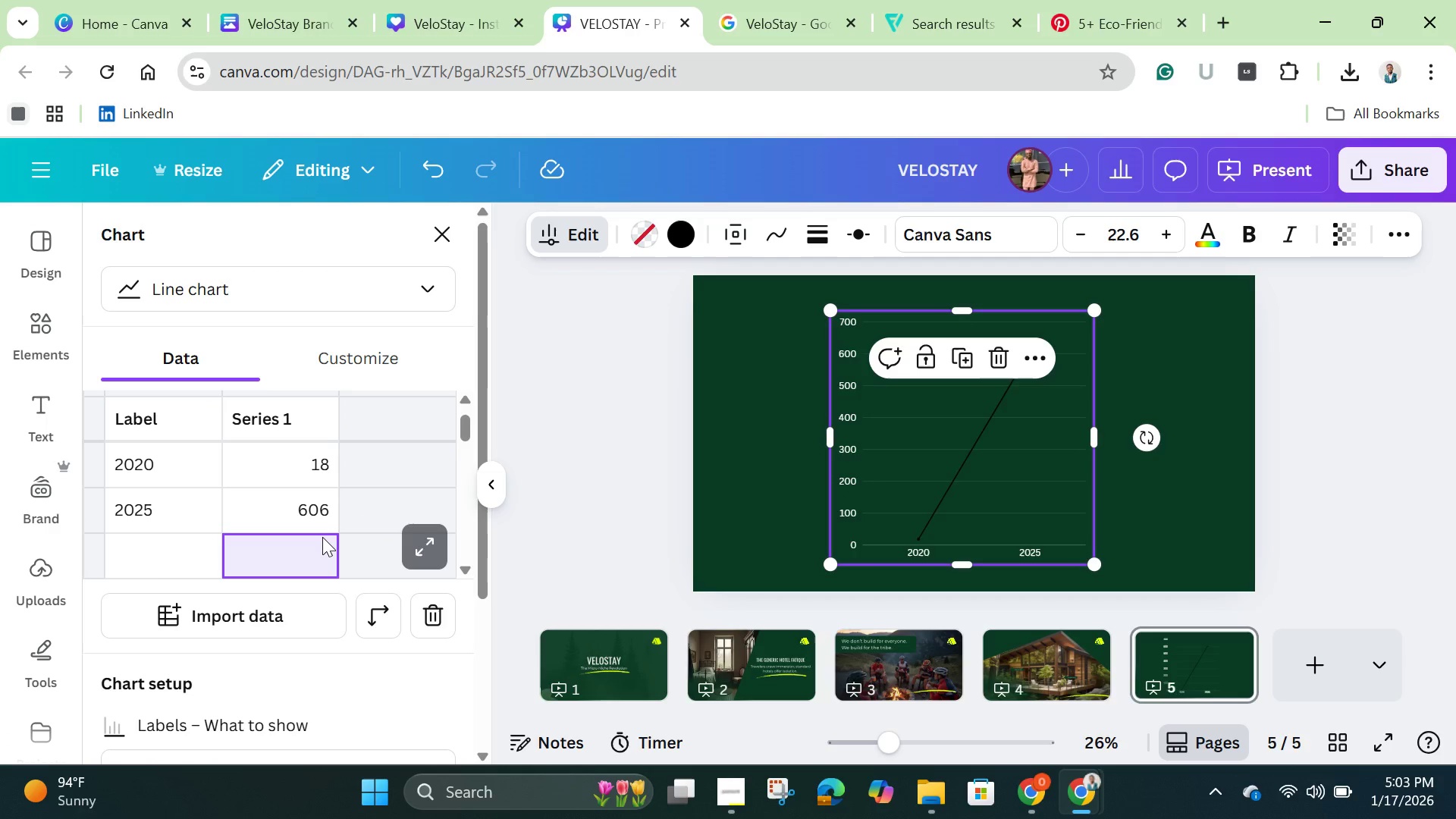 
wait(8.73)
 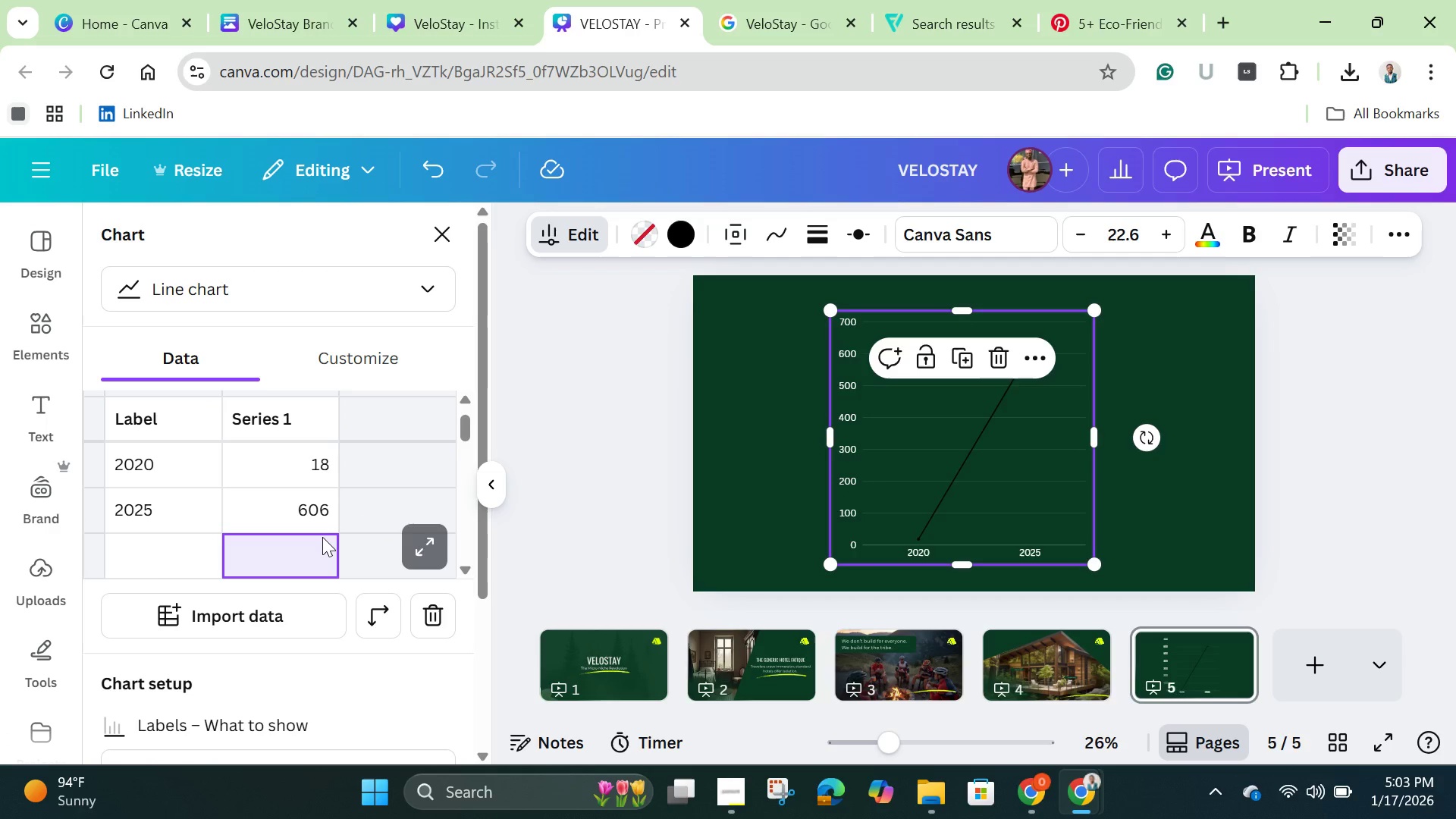 
left_click([340, 366])
 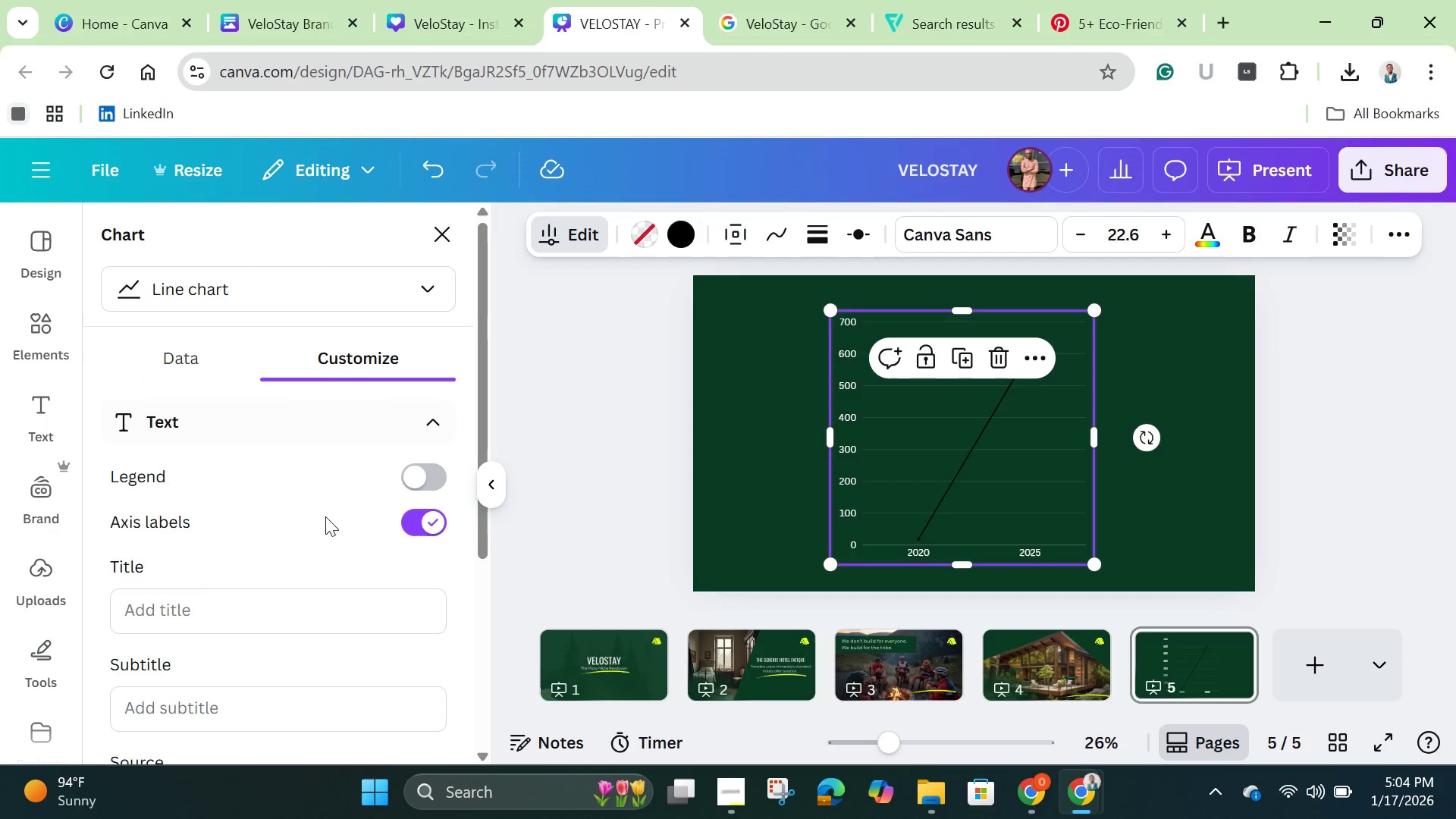 
left_click([316, 607])
 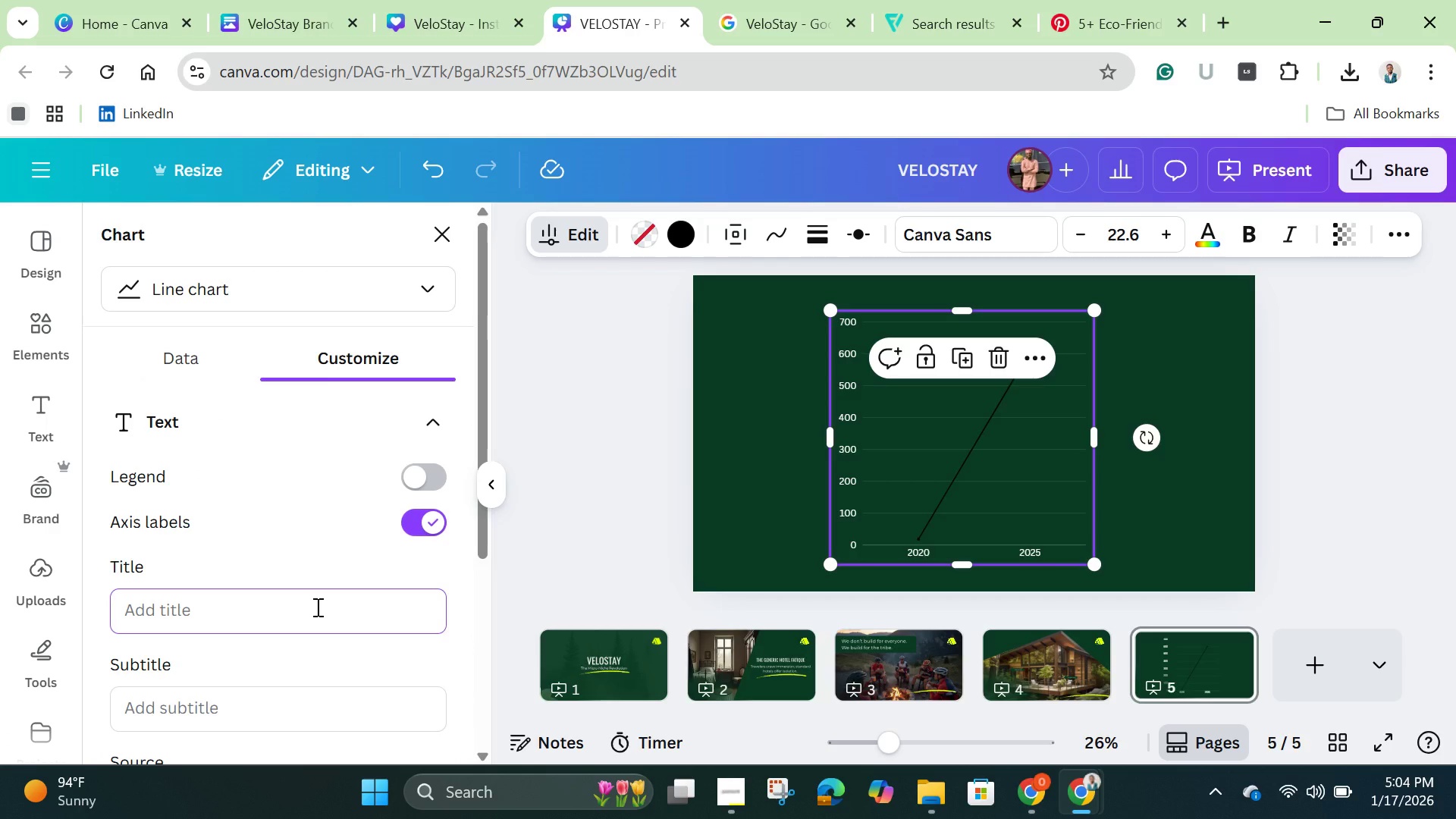 
wait(6.3)
 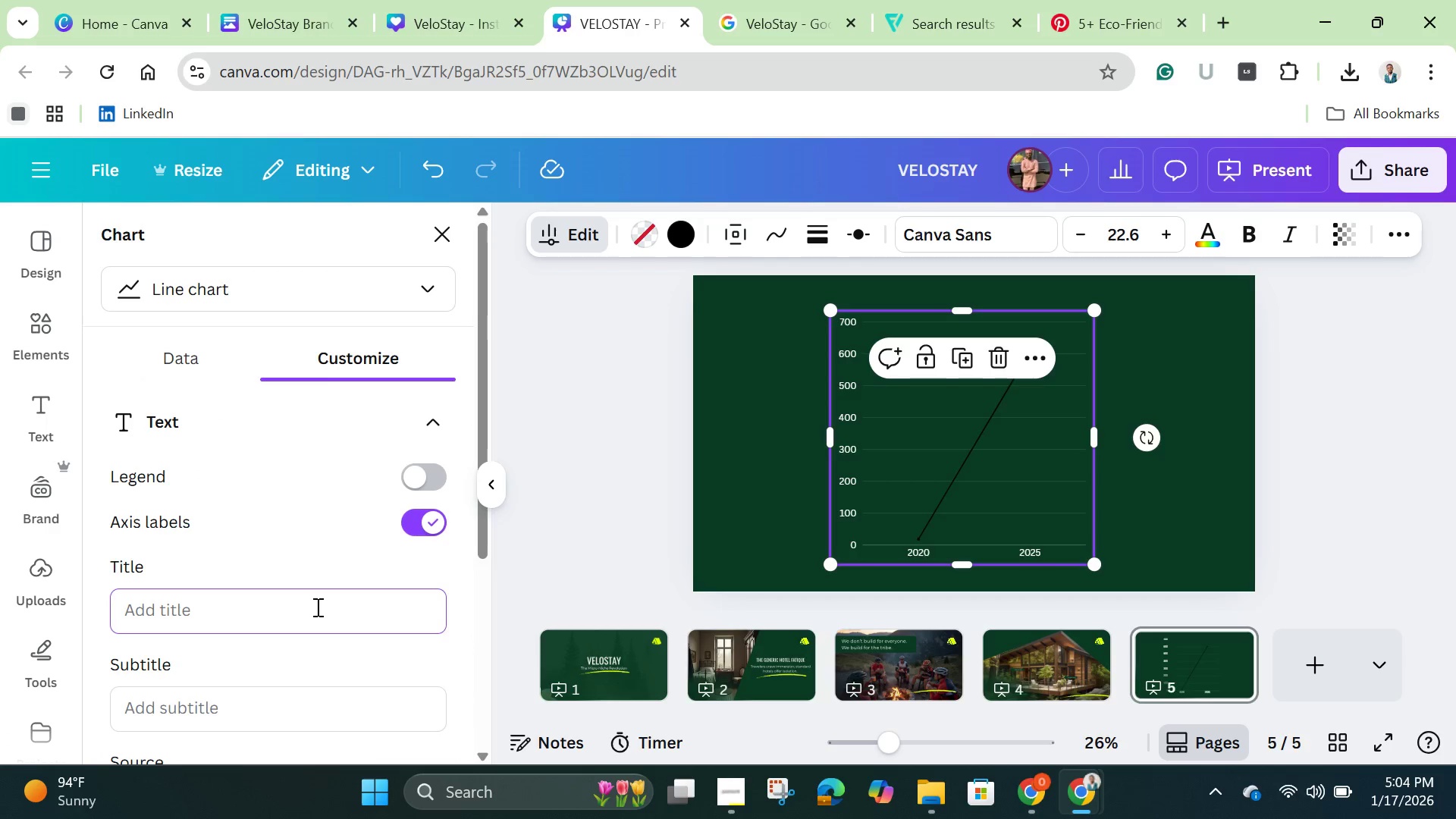 
type(Grav)
 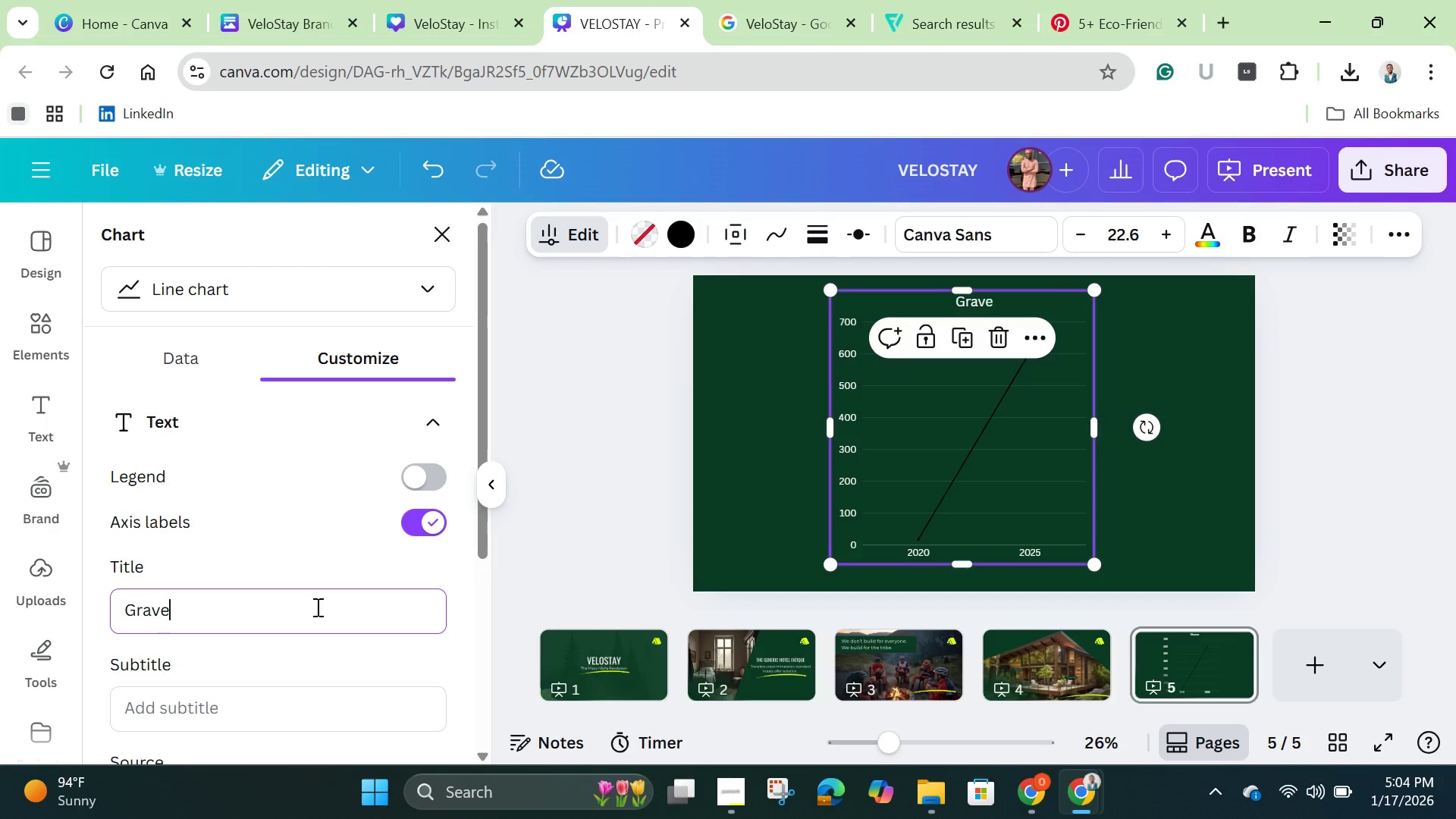 
hold_key(key=E, duration=0.31)
 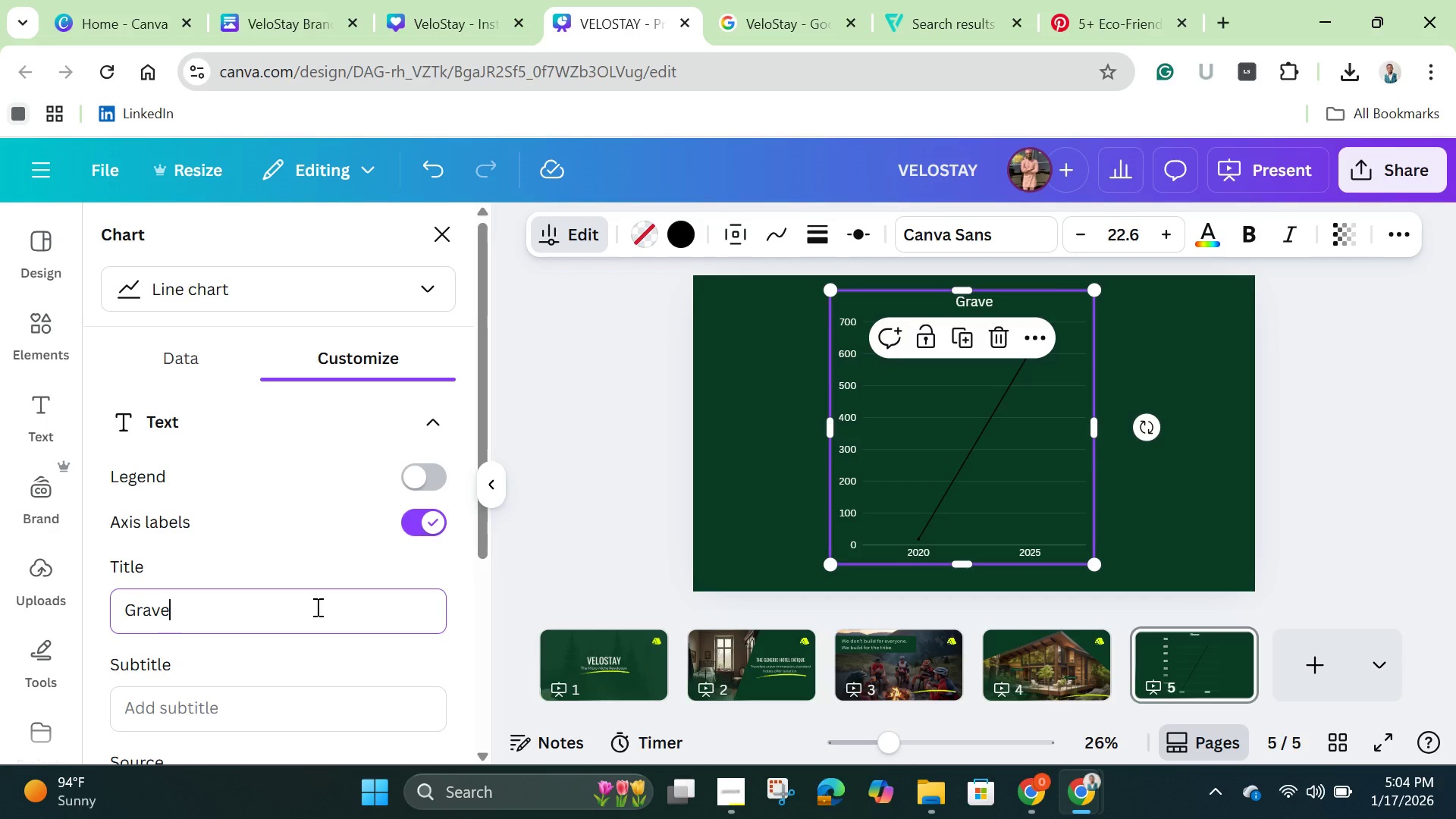 
wait(6.88)
 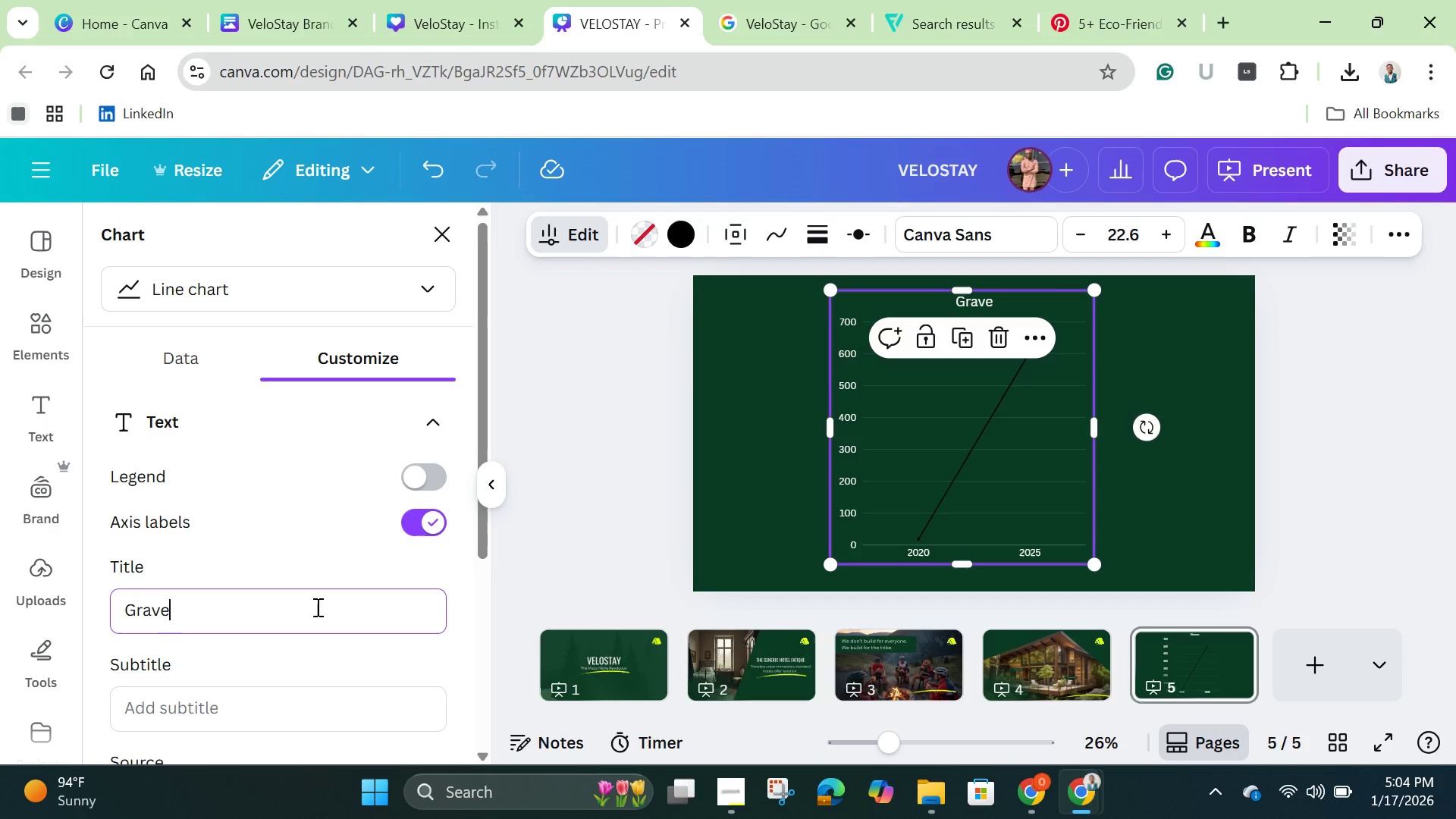 
type(l Cyc)
 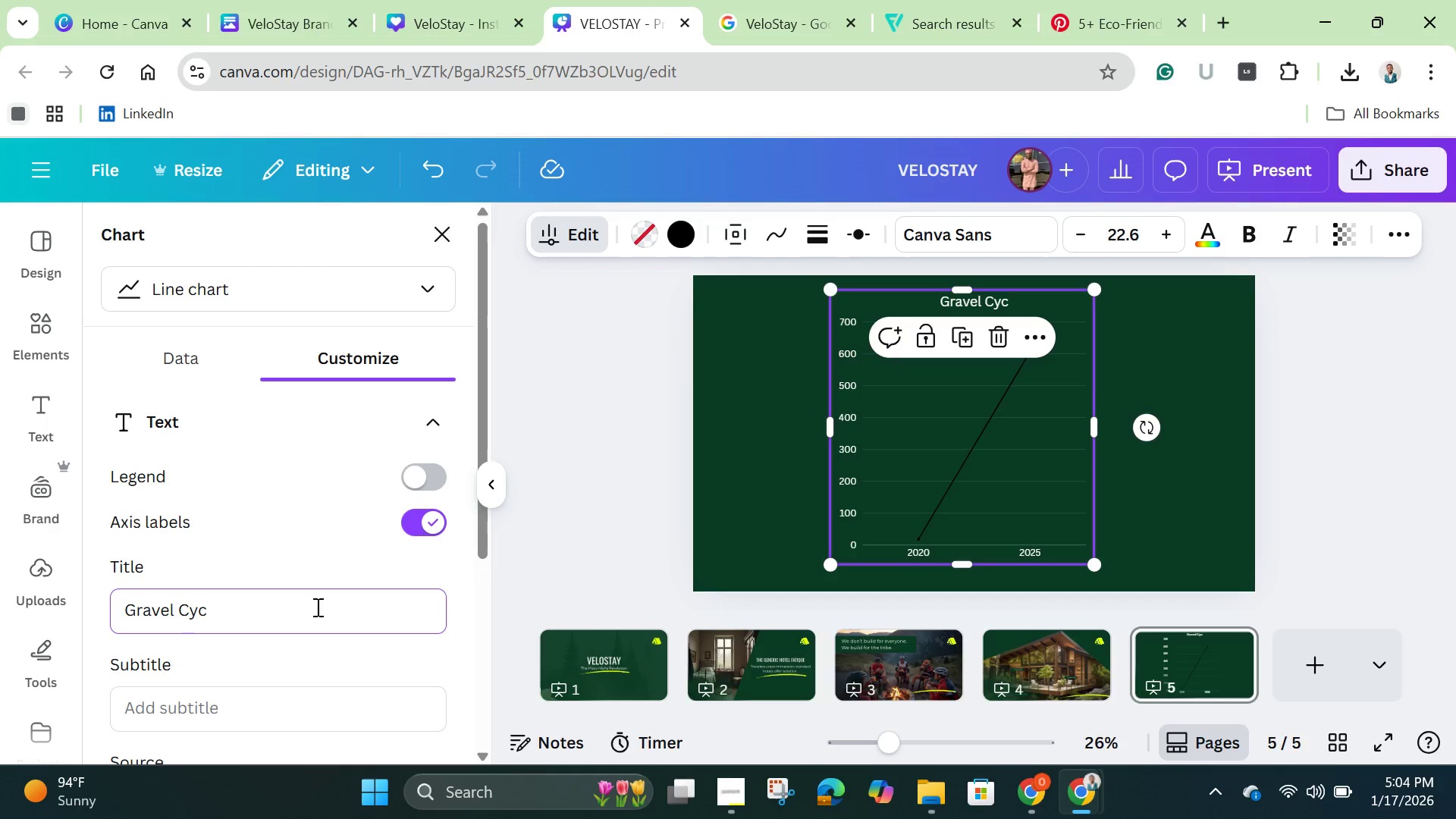 
type(ling Partc)
key(Backspace)
type(icipation)
 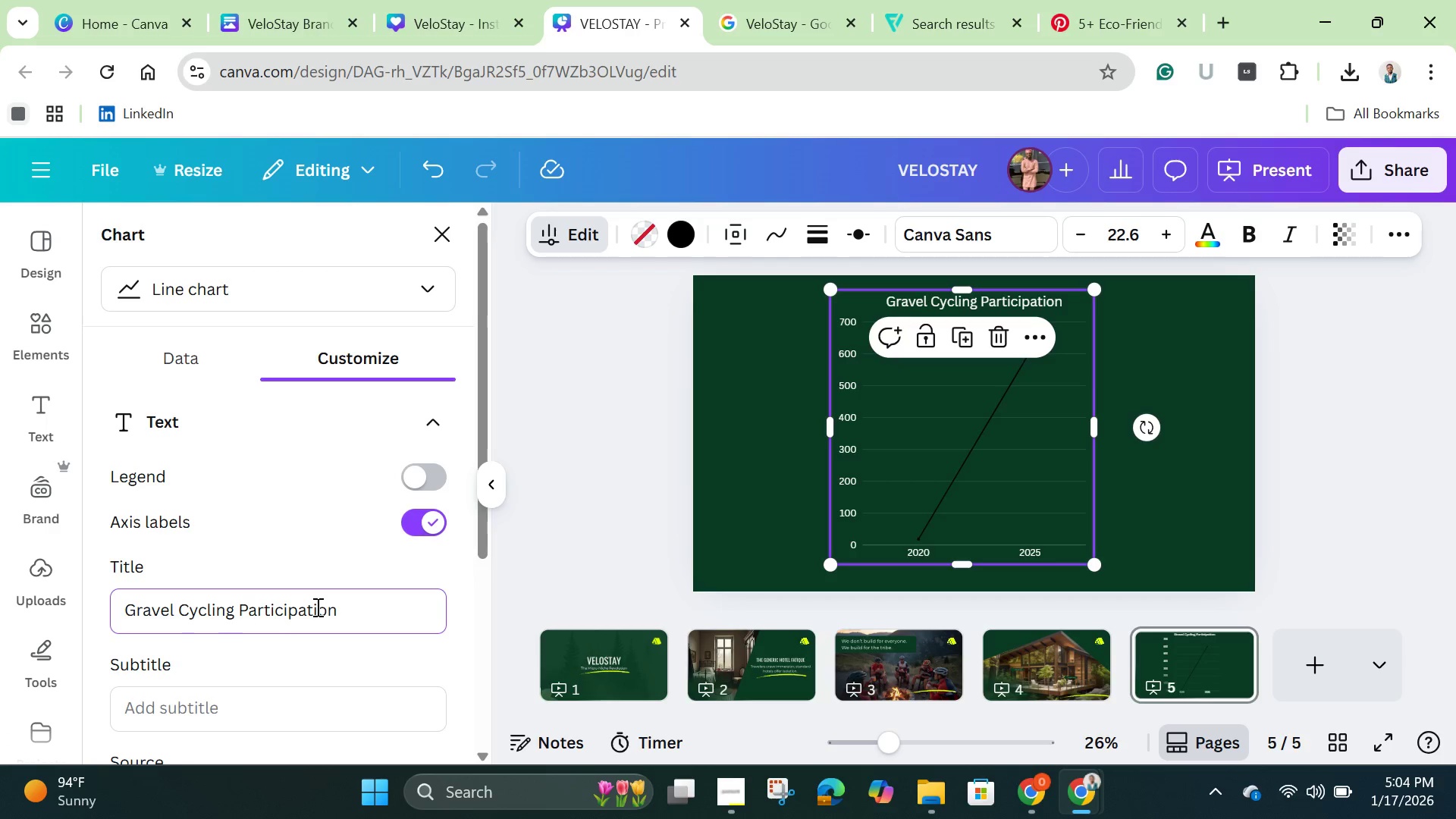 
scroll: coordinate [348, 502], scroll_direction: down, amount: 2.0
 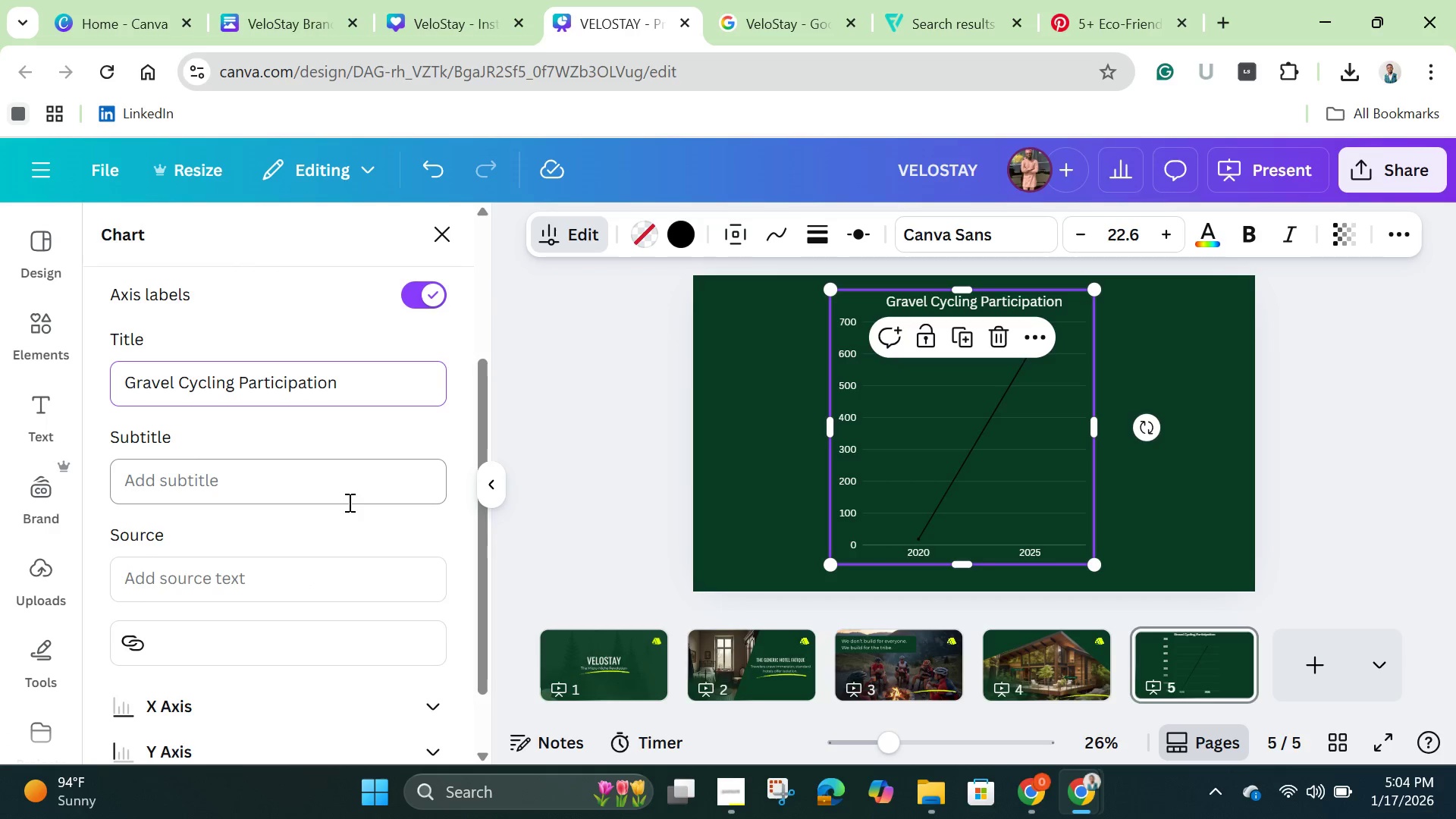 
scroll: coordinate [348, 502], scroll_direction: up, amount: 2.0
 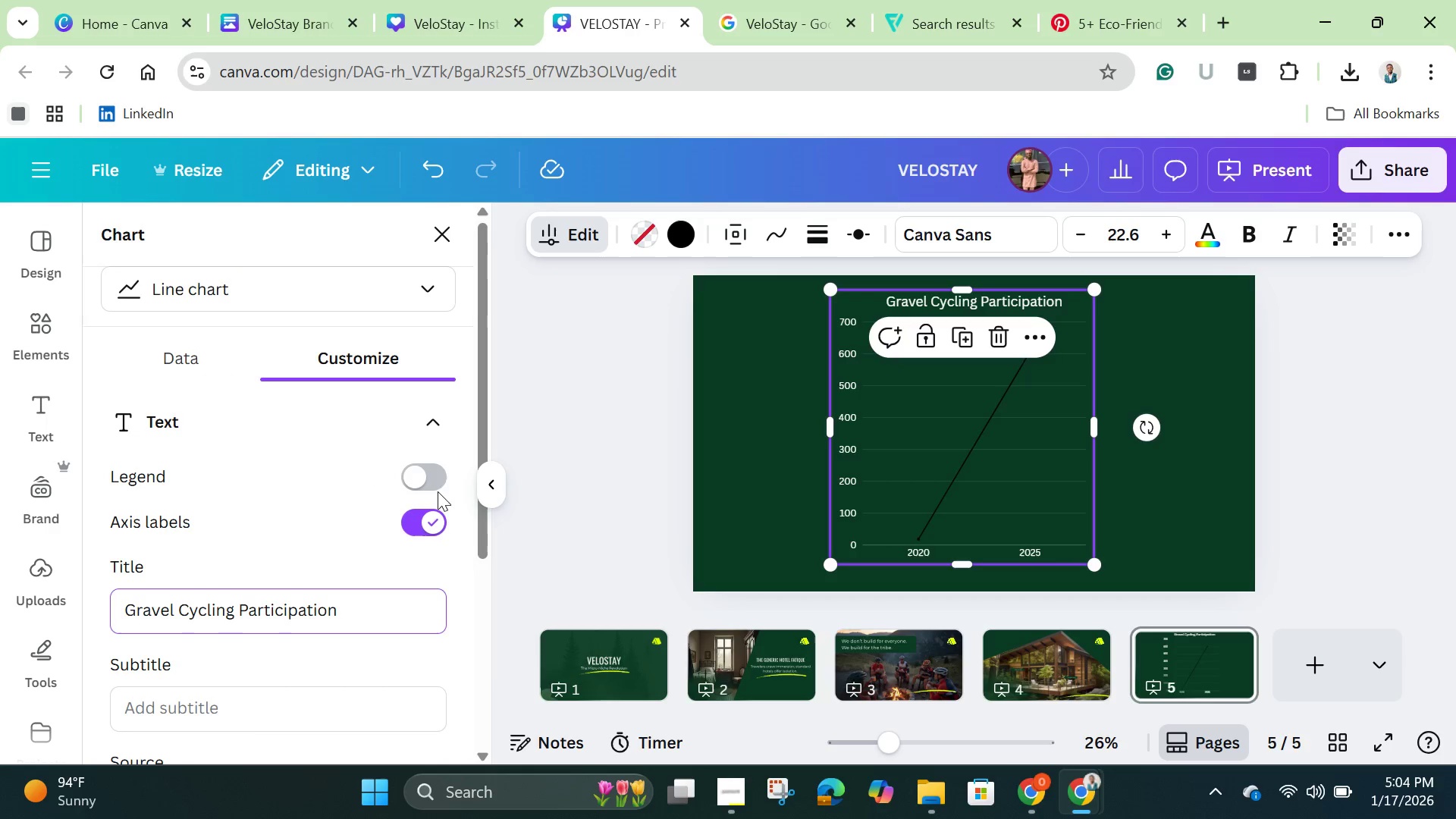 
left_click([430, 485])
 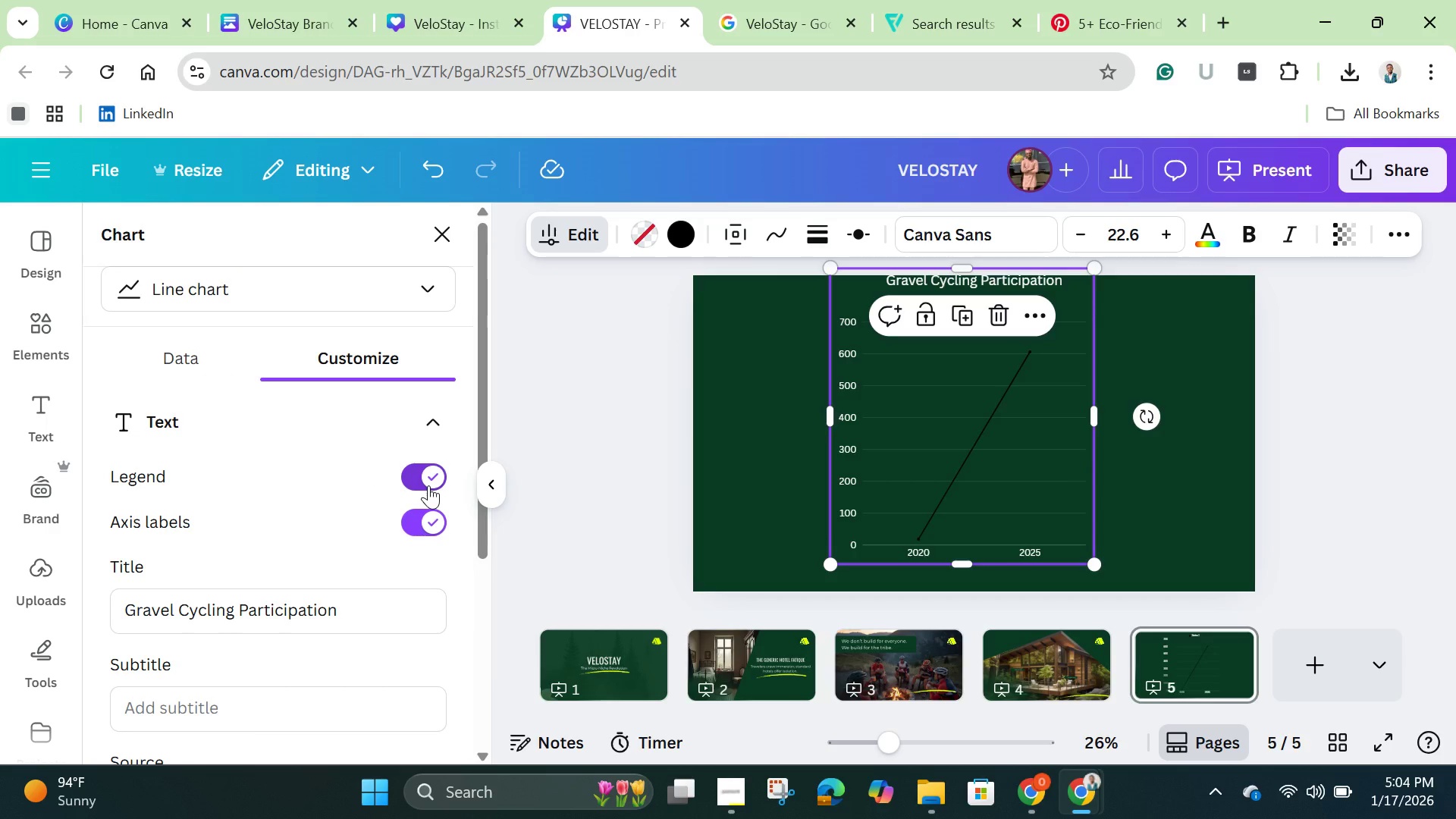 
scroll: coordinate [372, 551], scroll_direction: down, amount: 4.0
 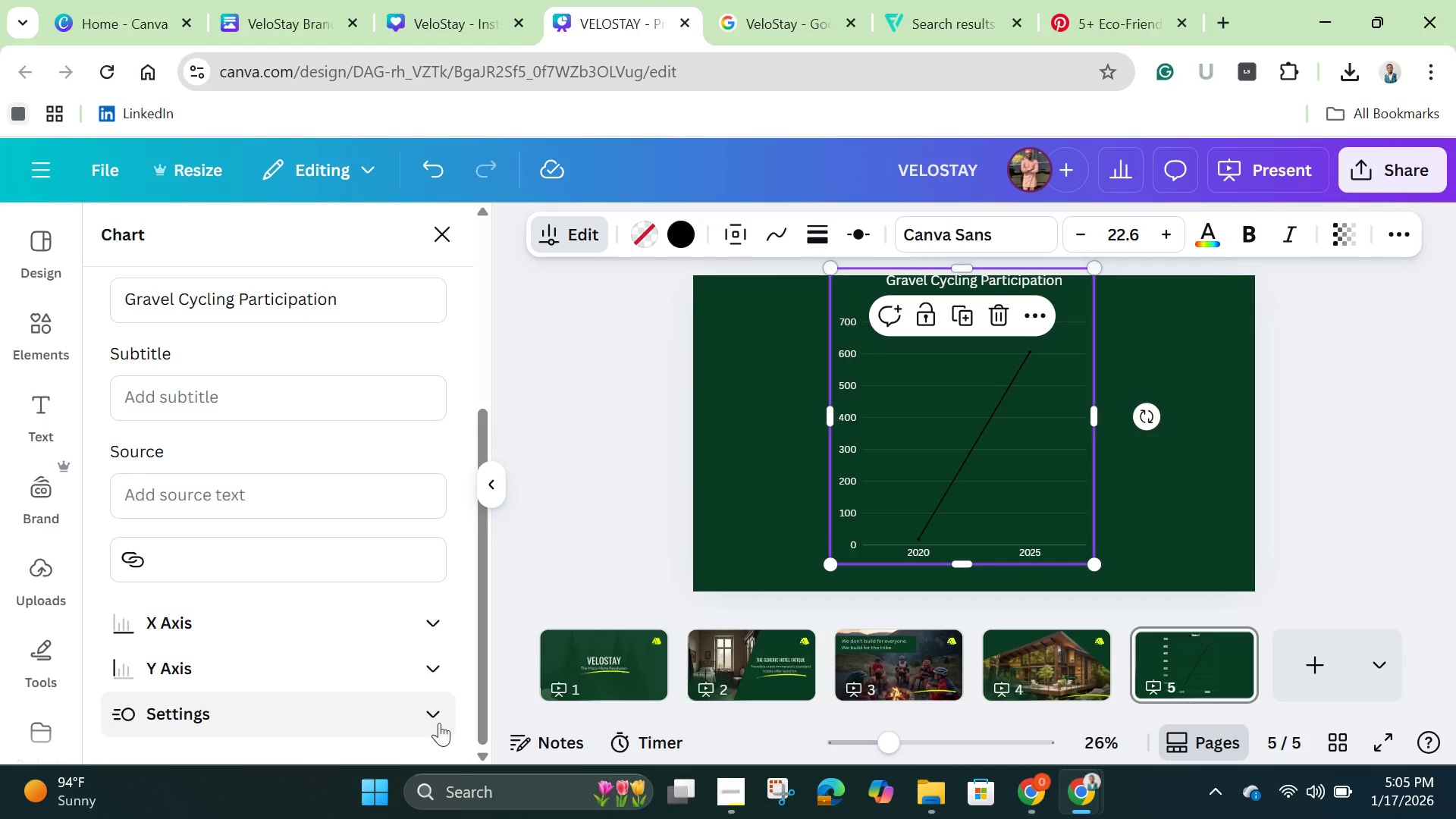 
left_click([441, 717])
 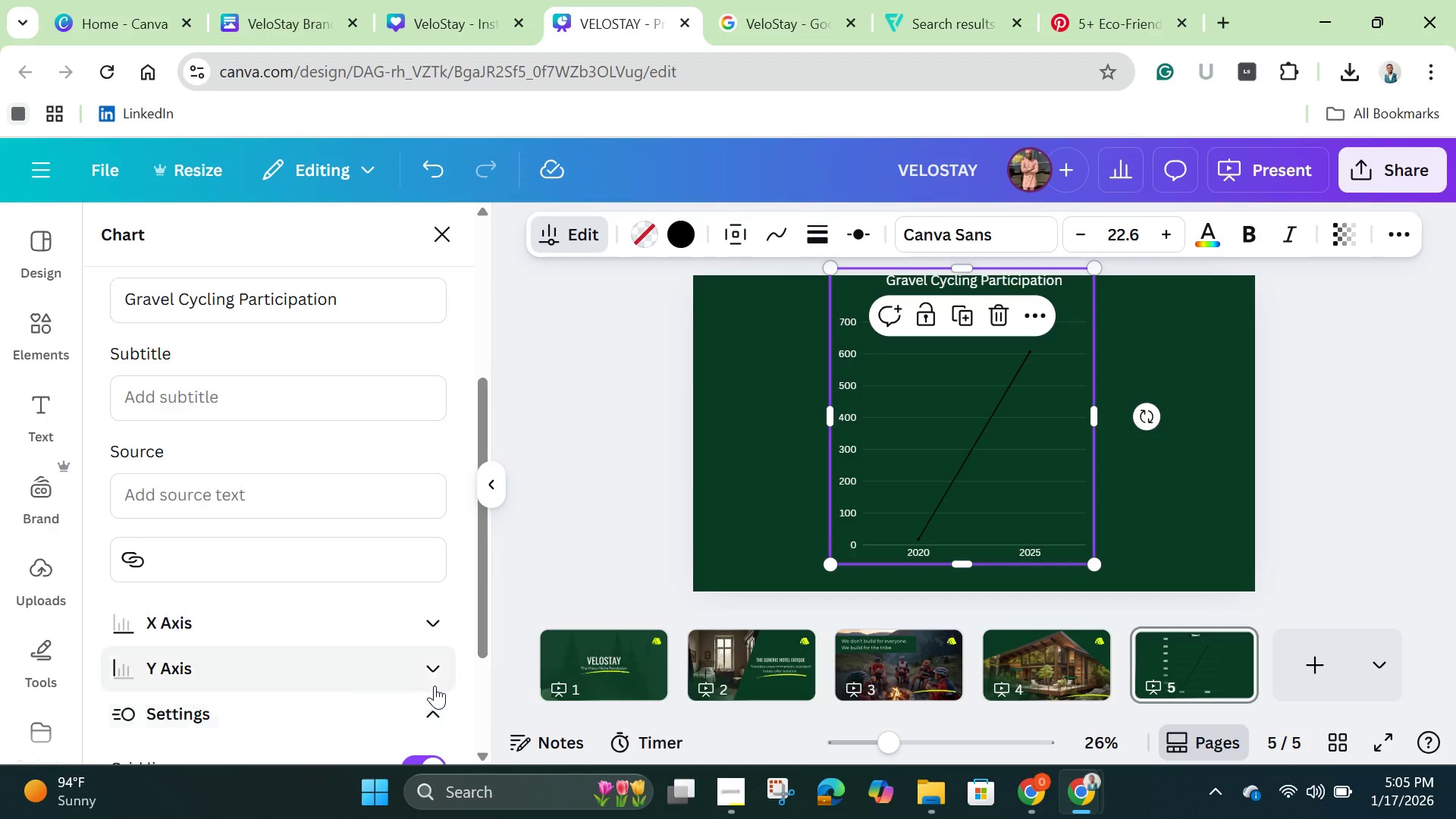 
scroll: coordinate [435, 686], scroll_direction: down, amount: 2.0
 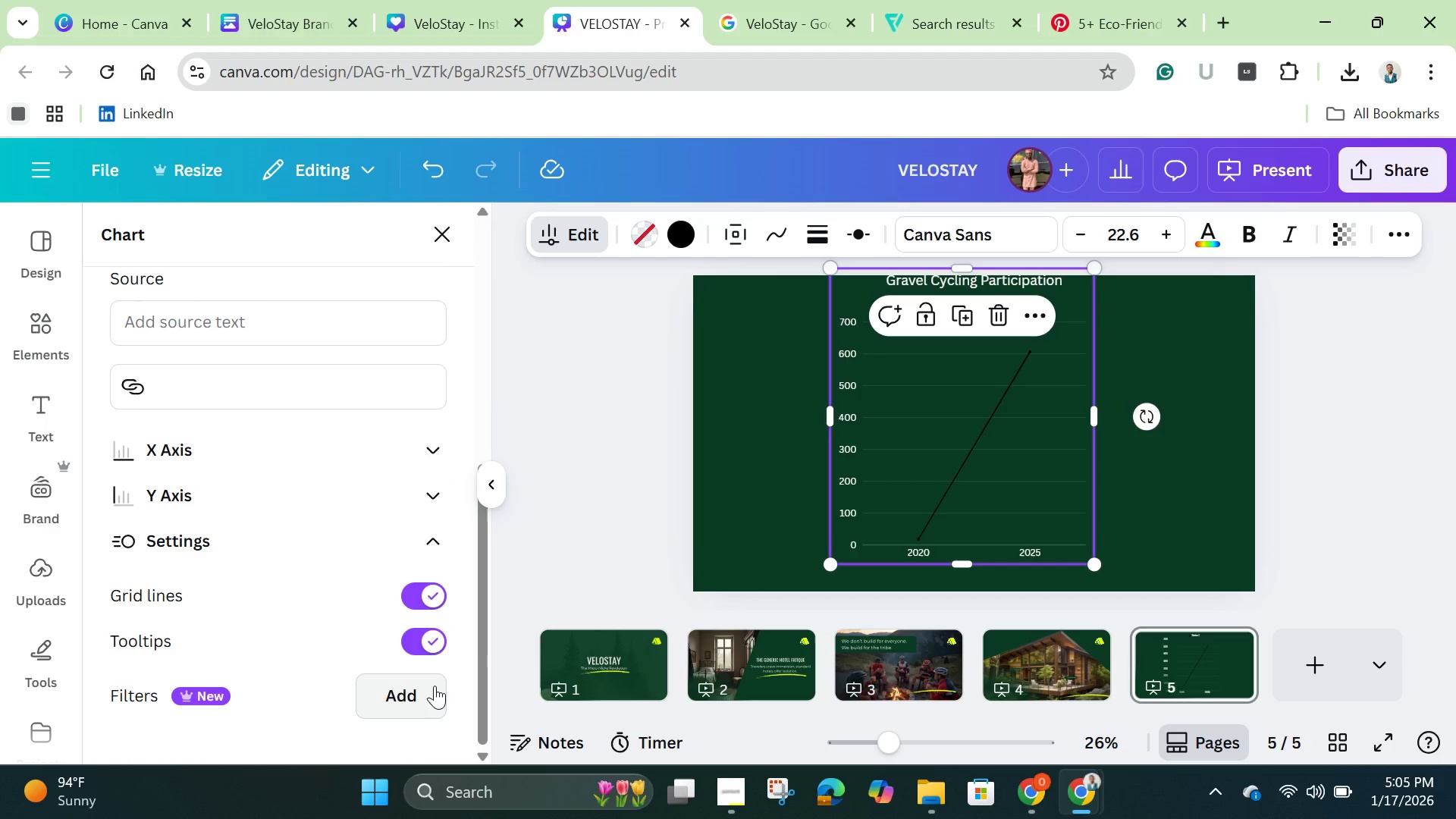 
scroll: coordinate [429, 639], scroll_direction: up, amount: 5.0
 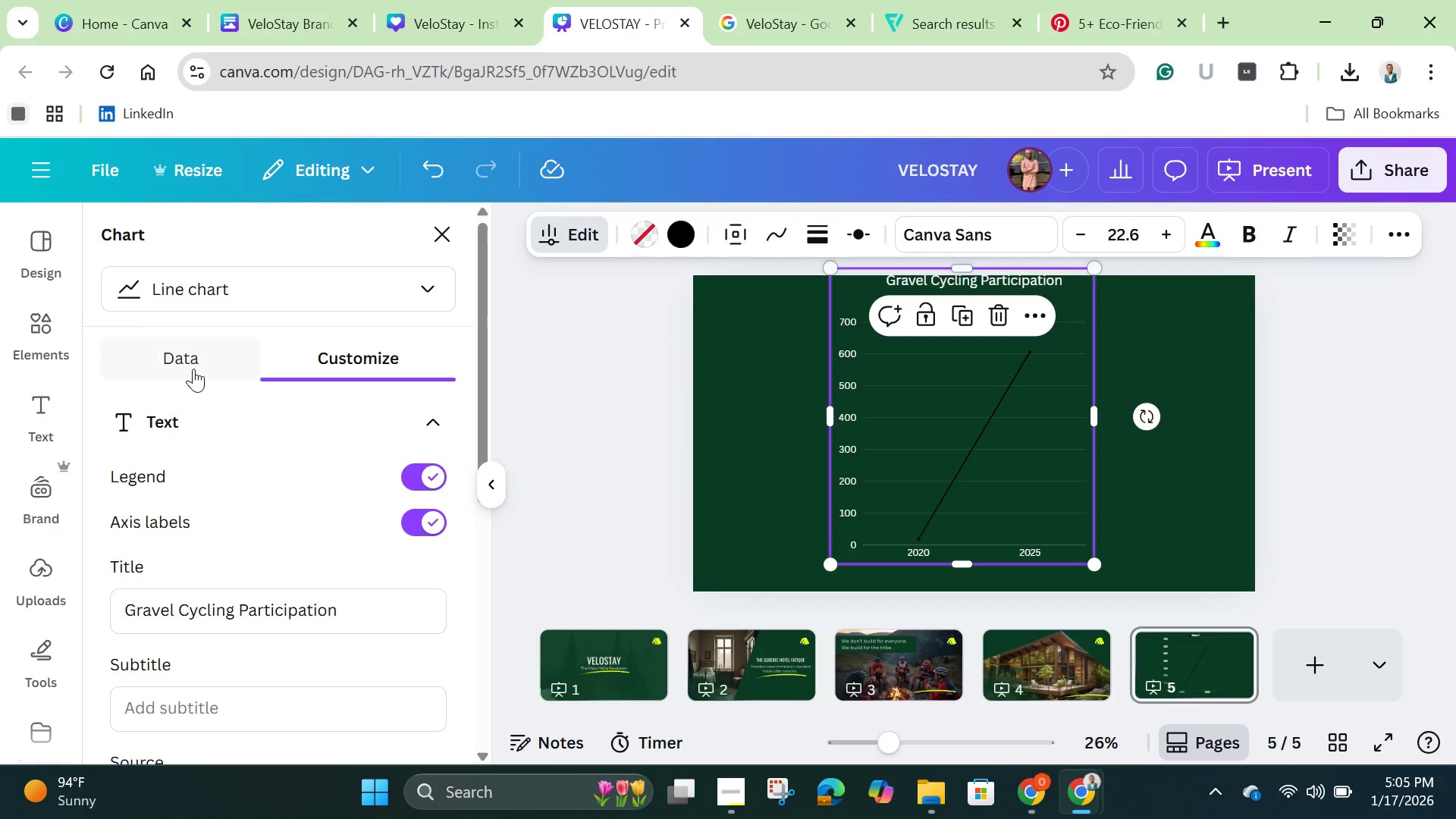 
left_click([191, 366])
 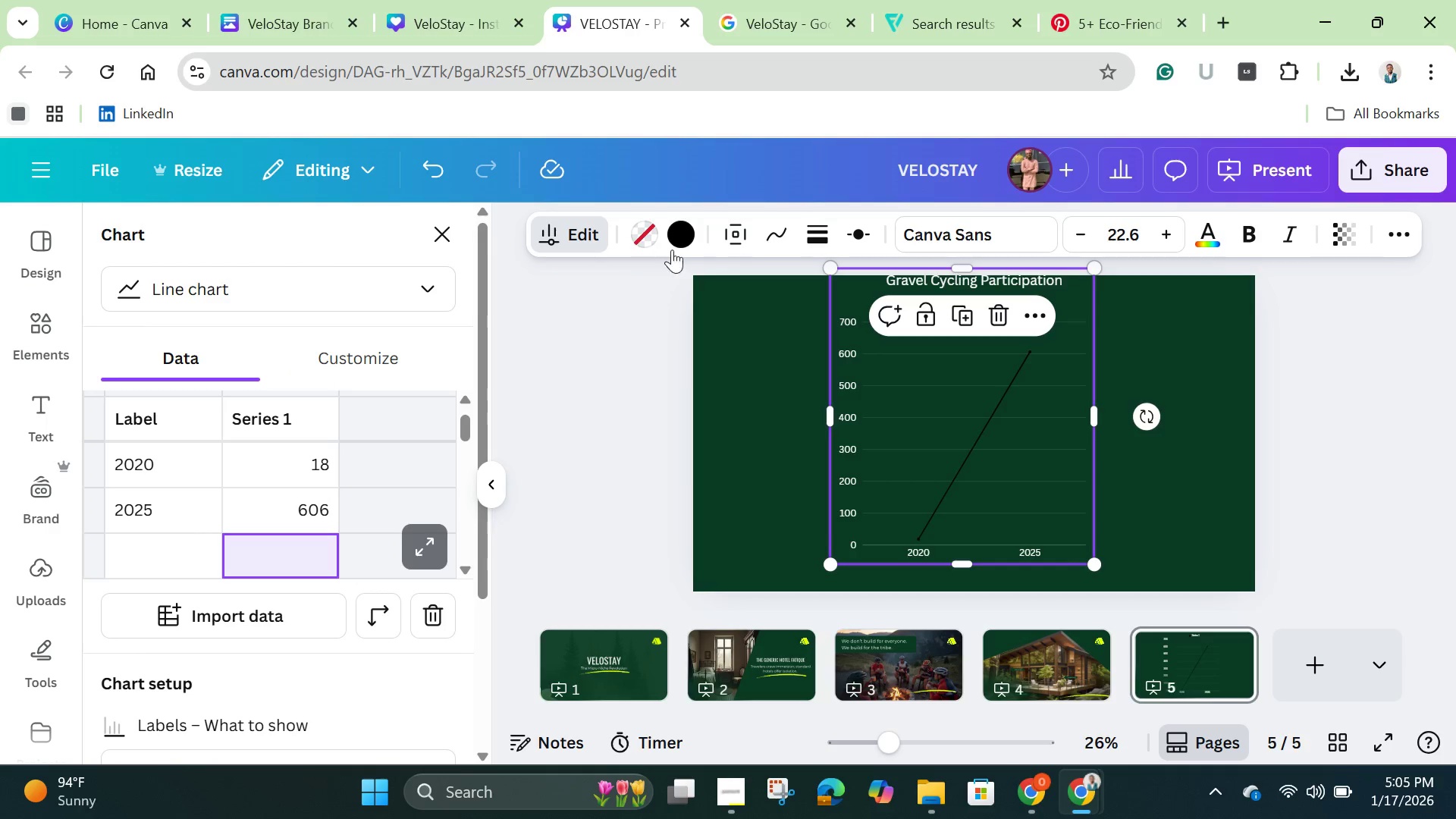 
left_click([686, 234])
 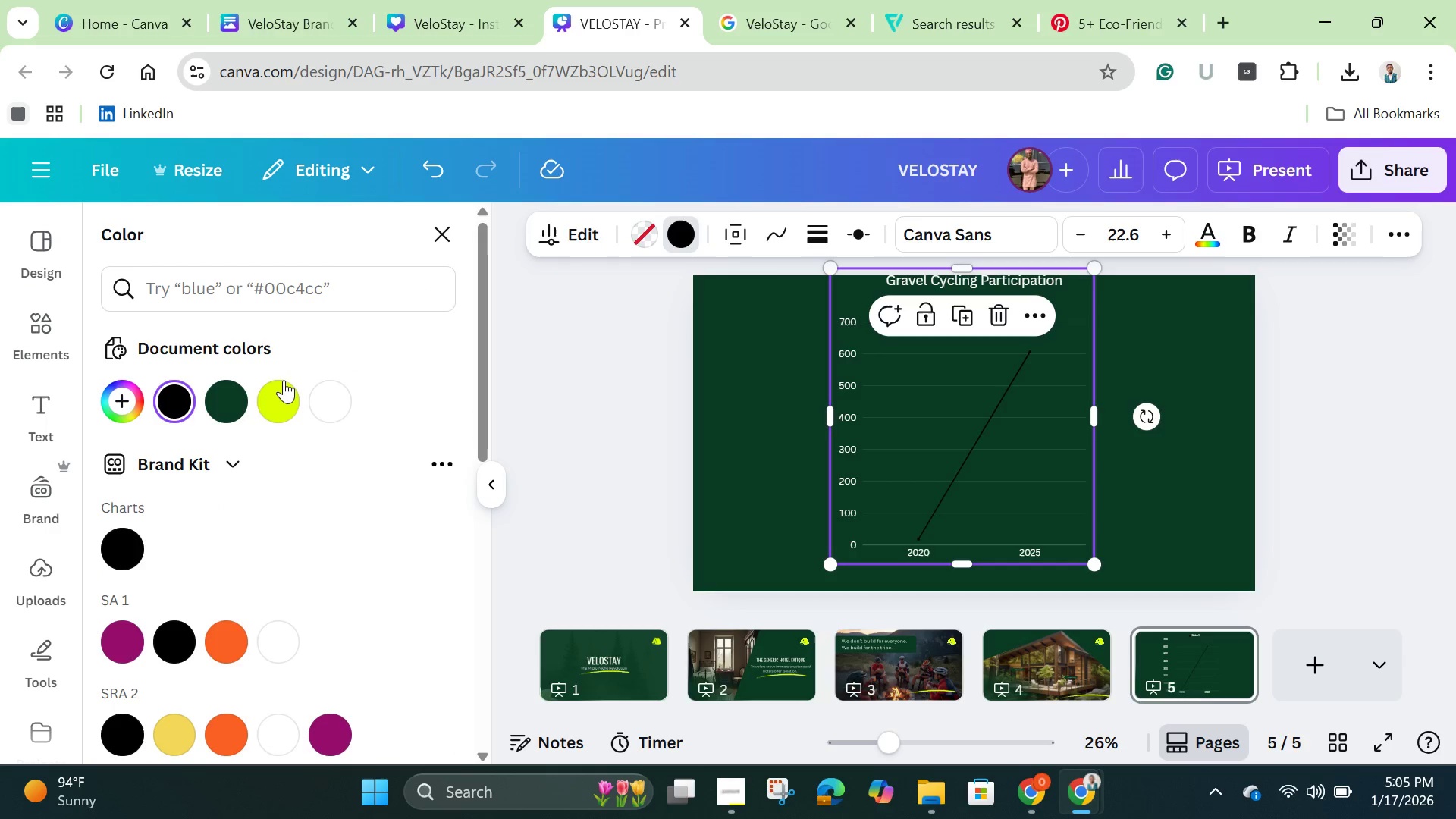 
left_click([278, 398])
 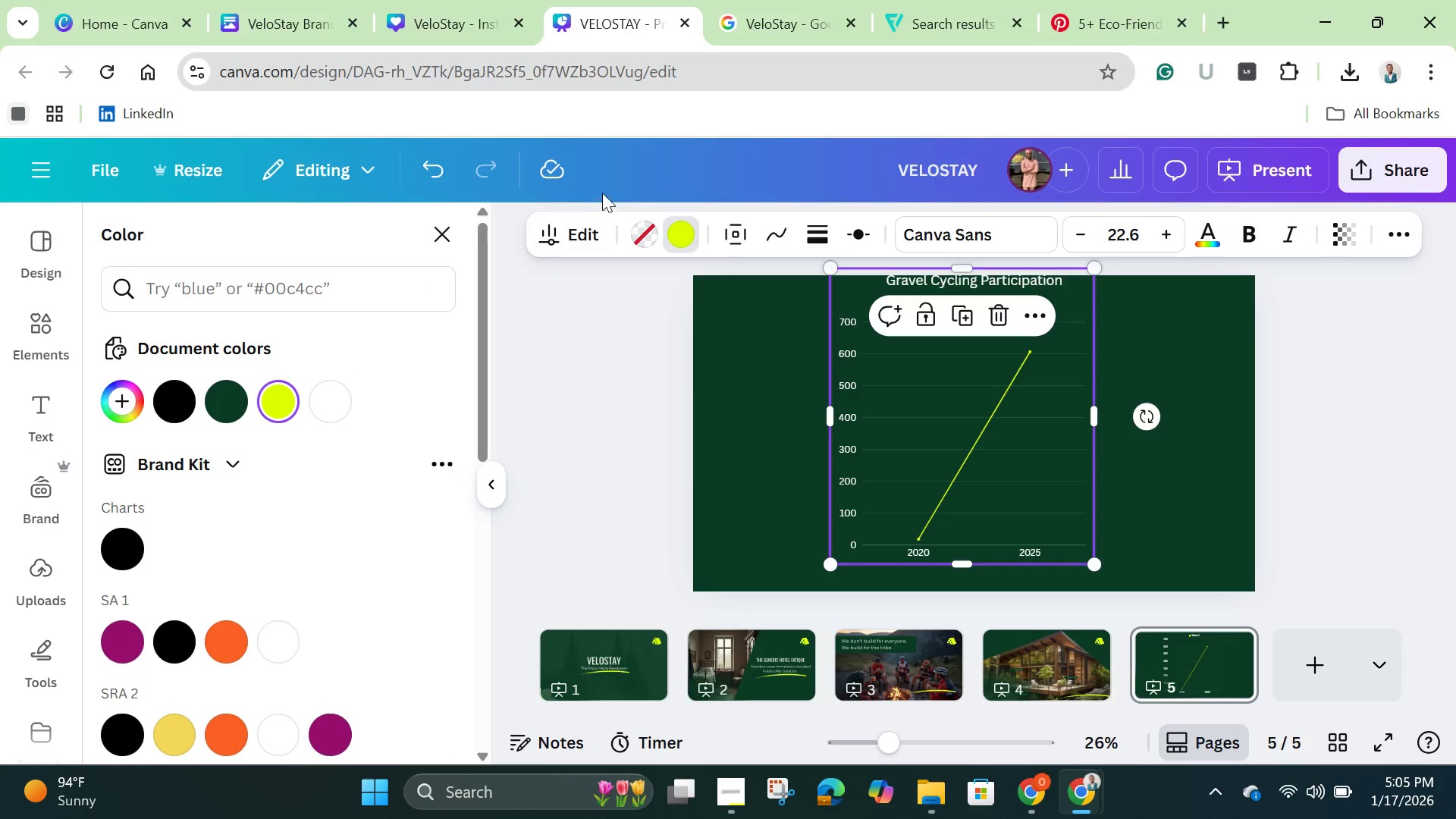 
left_click([584, 230])
 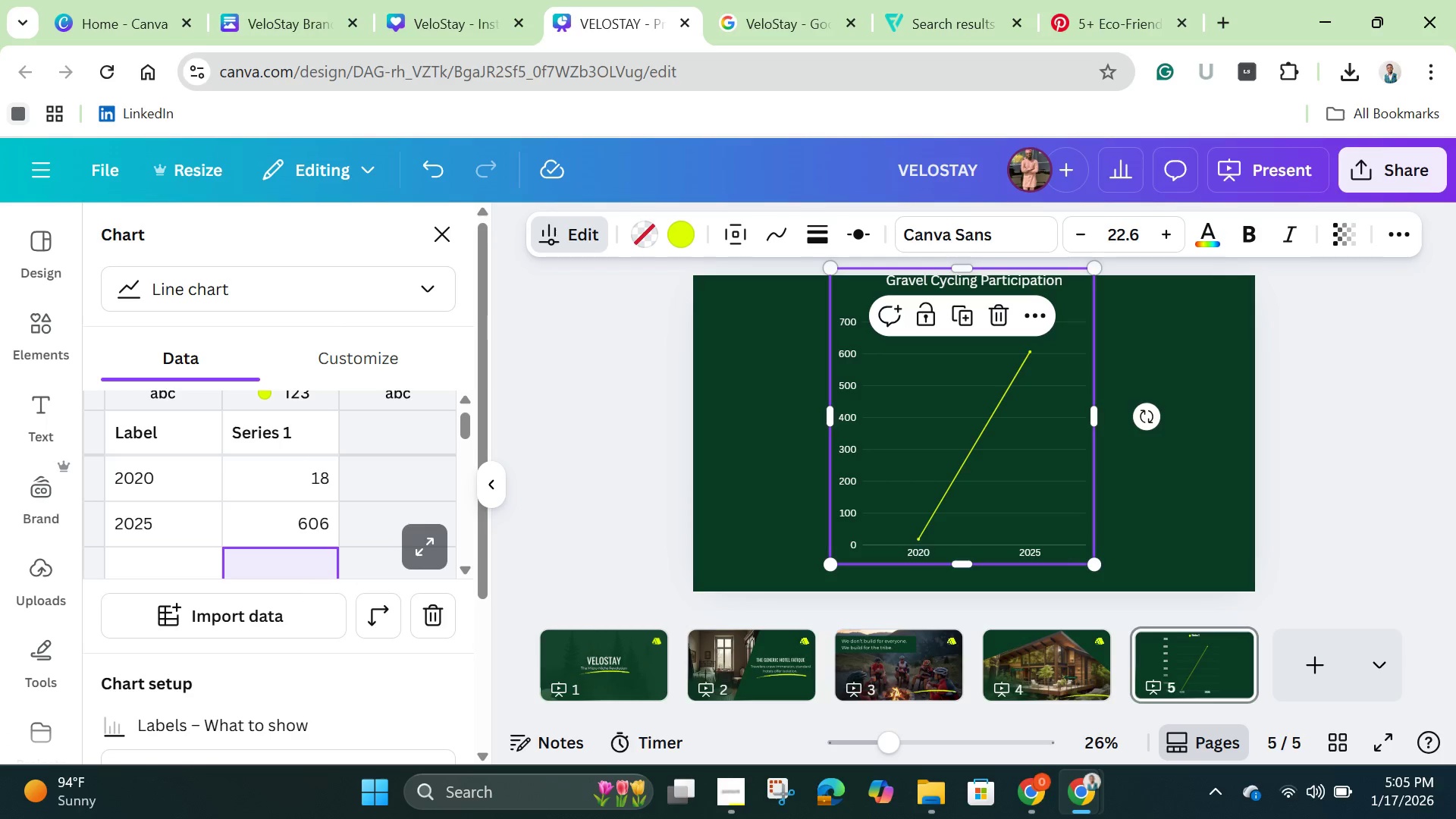 
mouse_move([391, 595])
 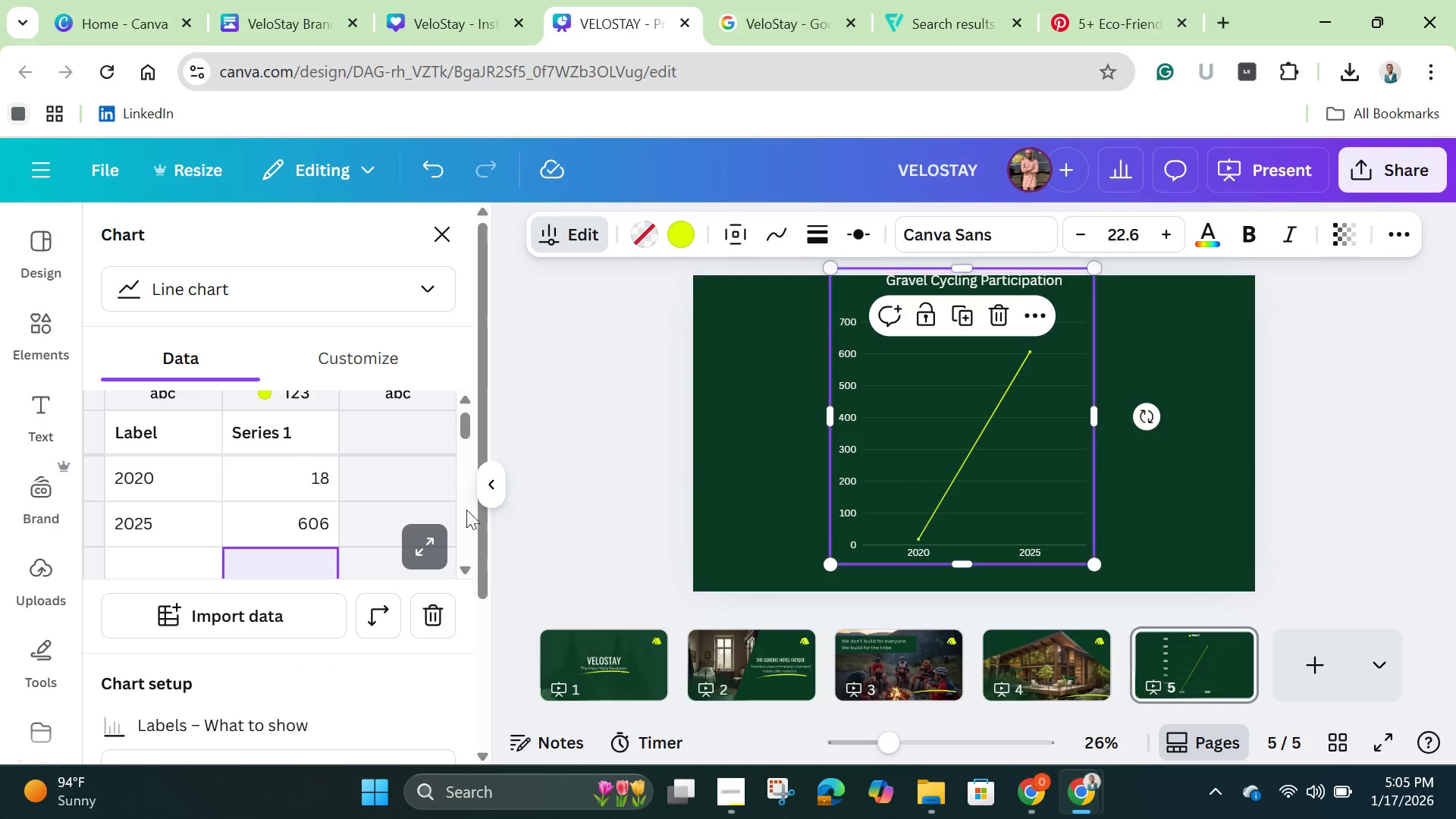 
scroll: coordinate [464, 587], scroll_direction: down, amount: 14.0
 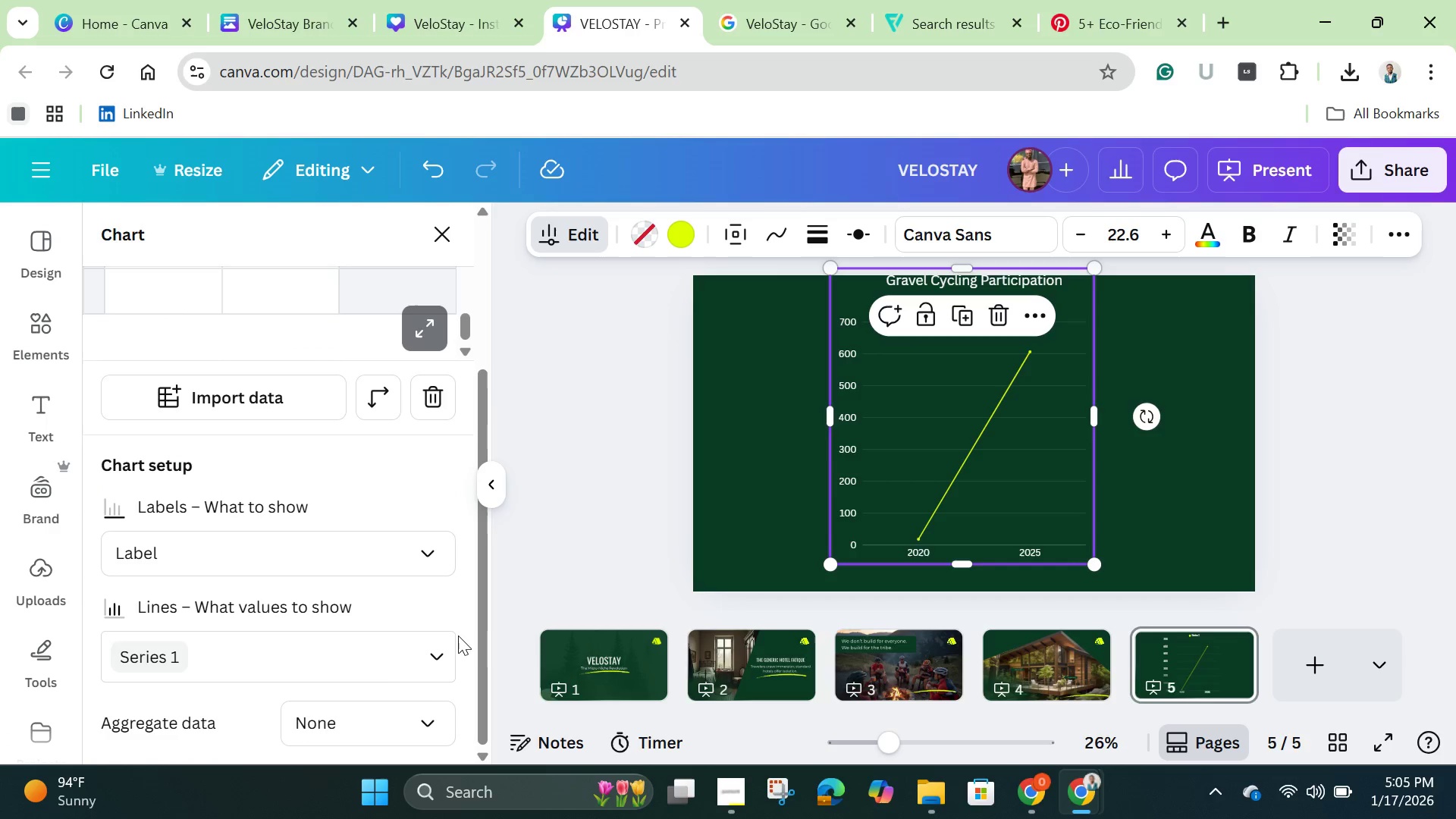 
left_click([411, 548])
 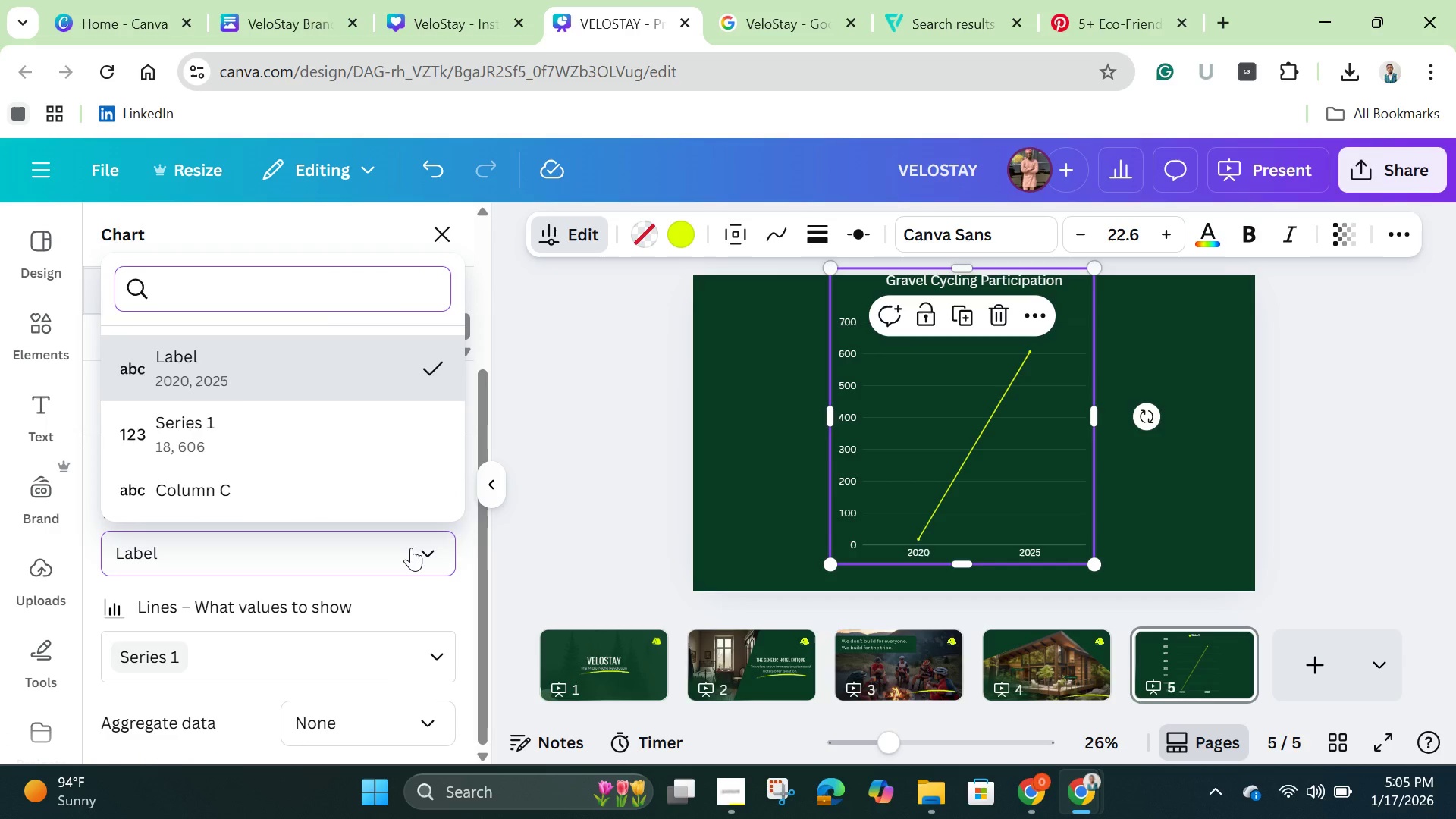 
left_click([411, 548])
 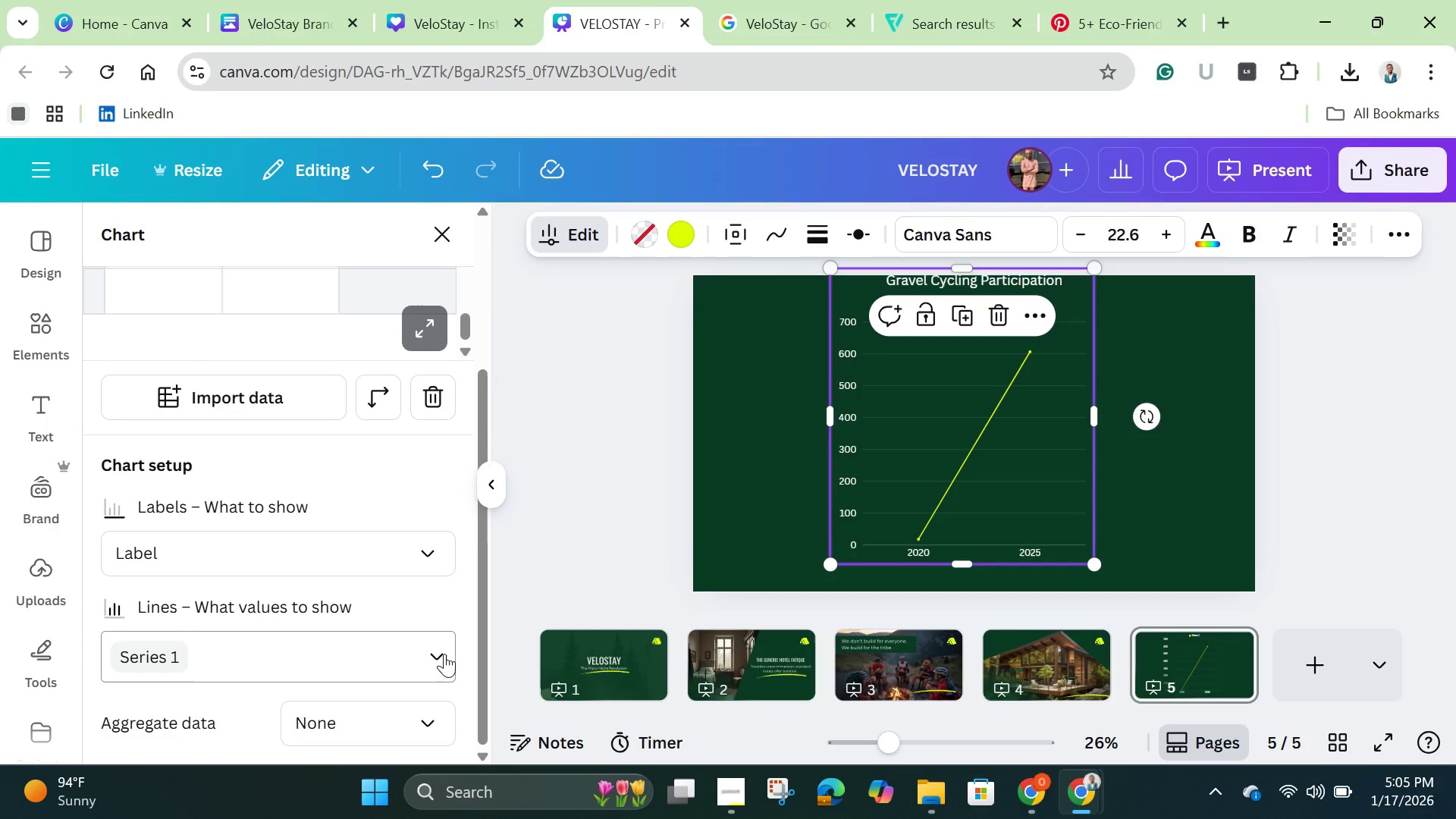 
left_click([443, 654])
 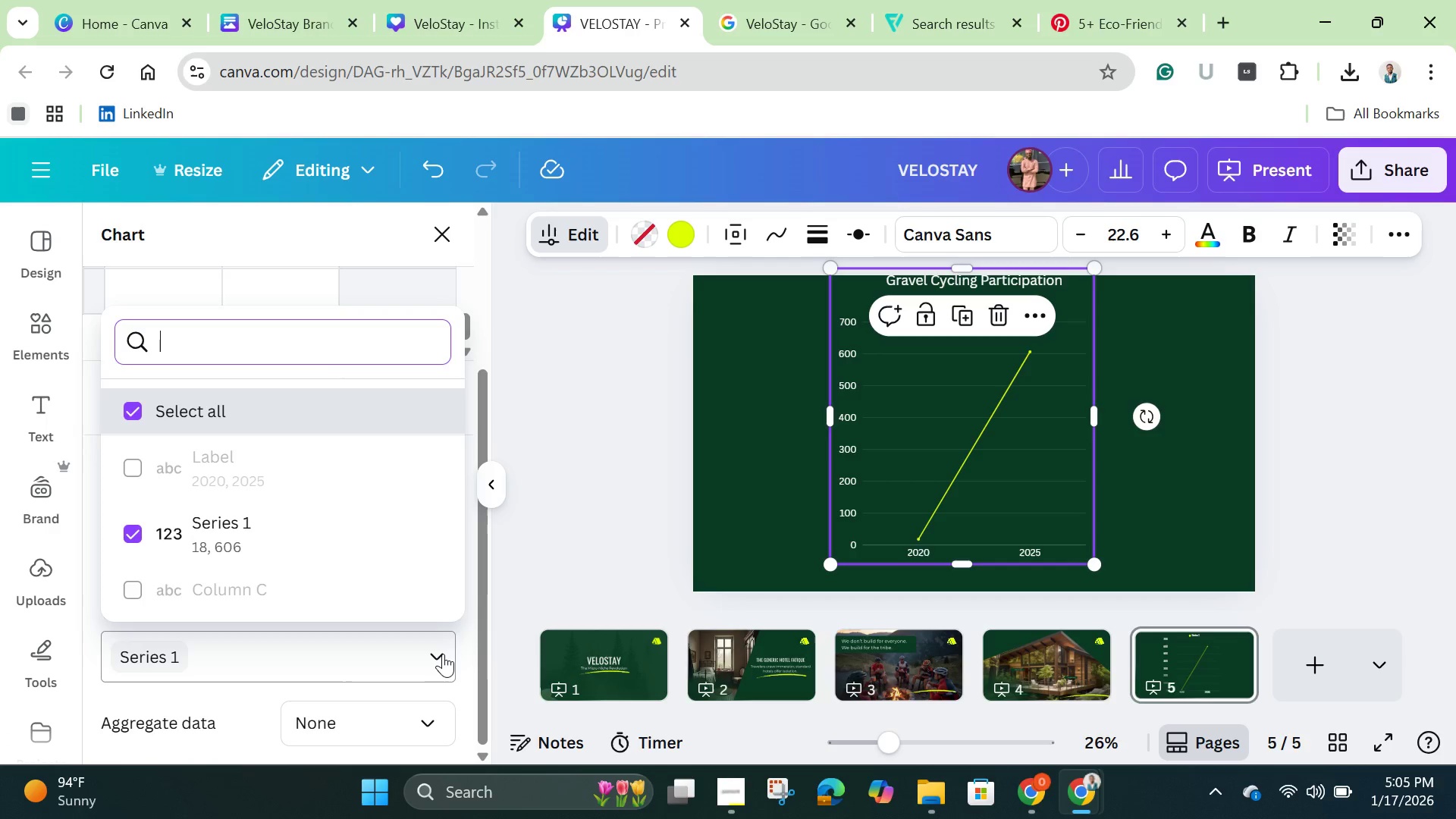 
left_click([443, 654])
 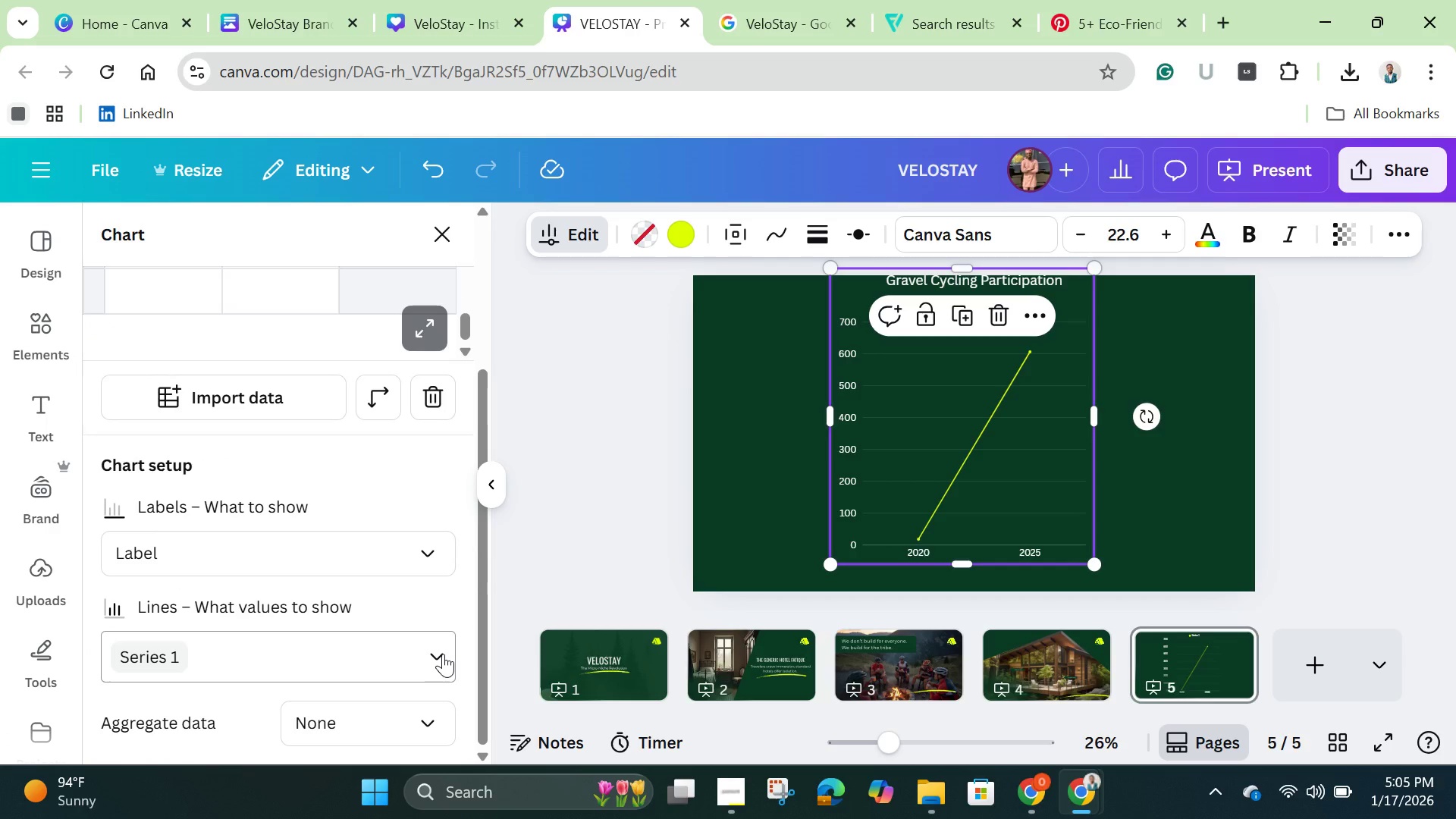 
scroll: coordinate [443, 654], scroll_direction: down, amount: 3.0
 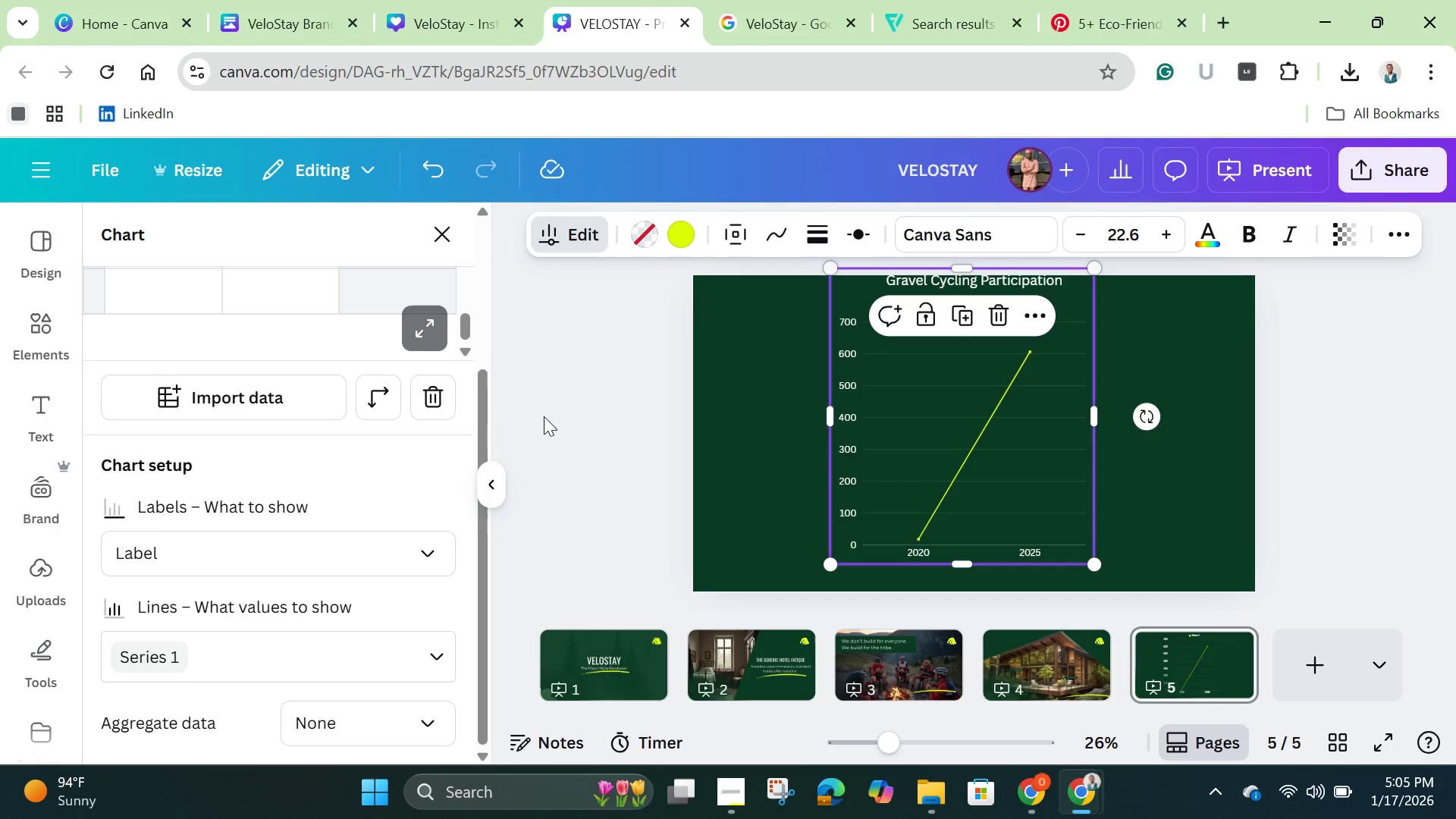 
scroll: coordinate [418, 388], scroll_direction: up, amount: 4.0
 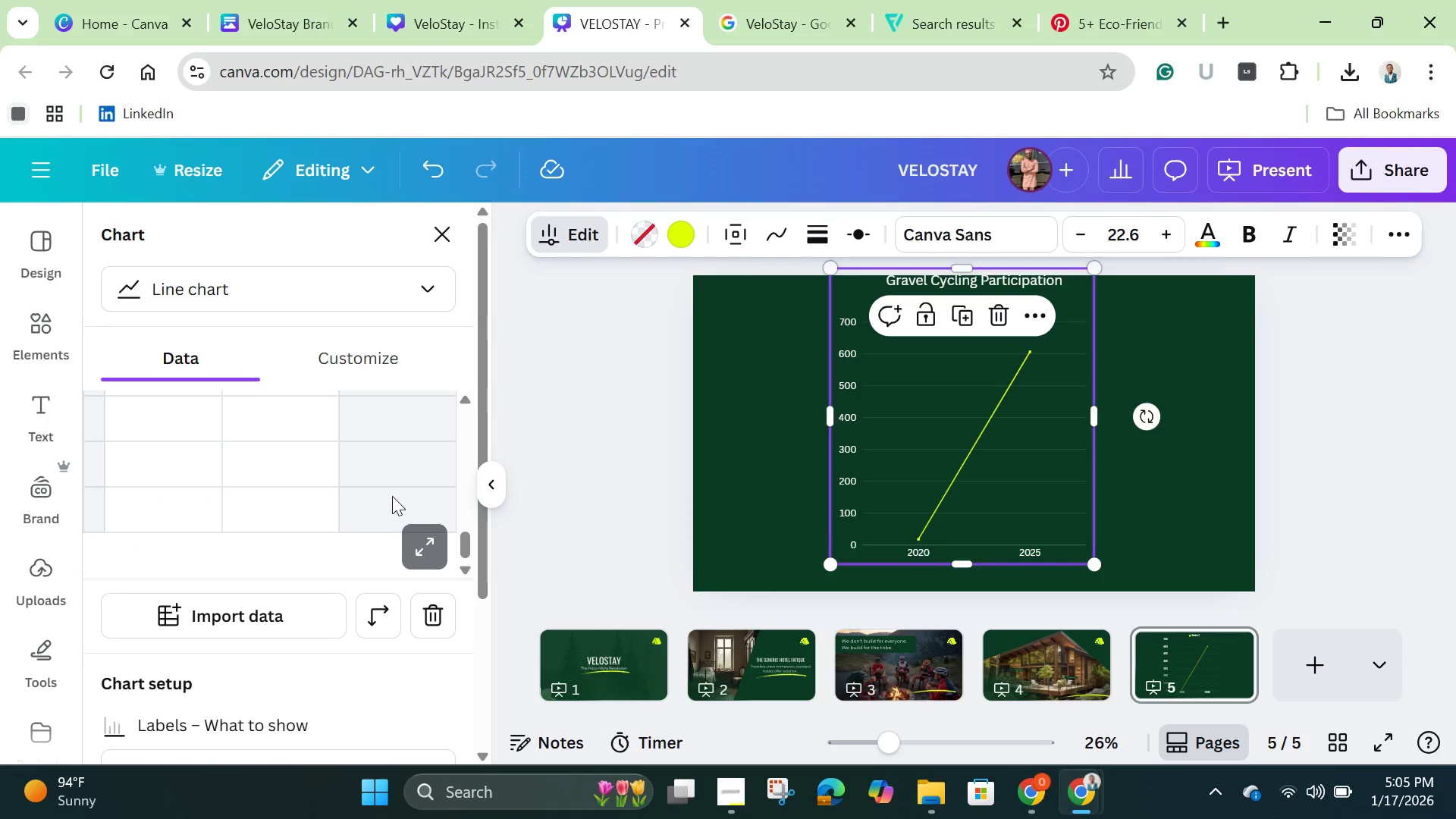 
wait(7.7)
 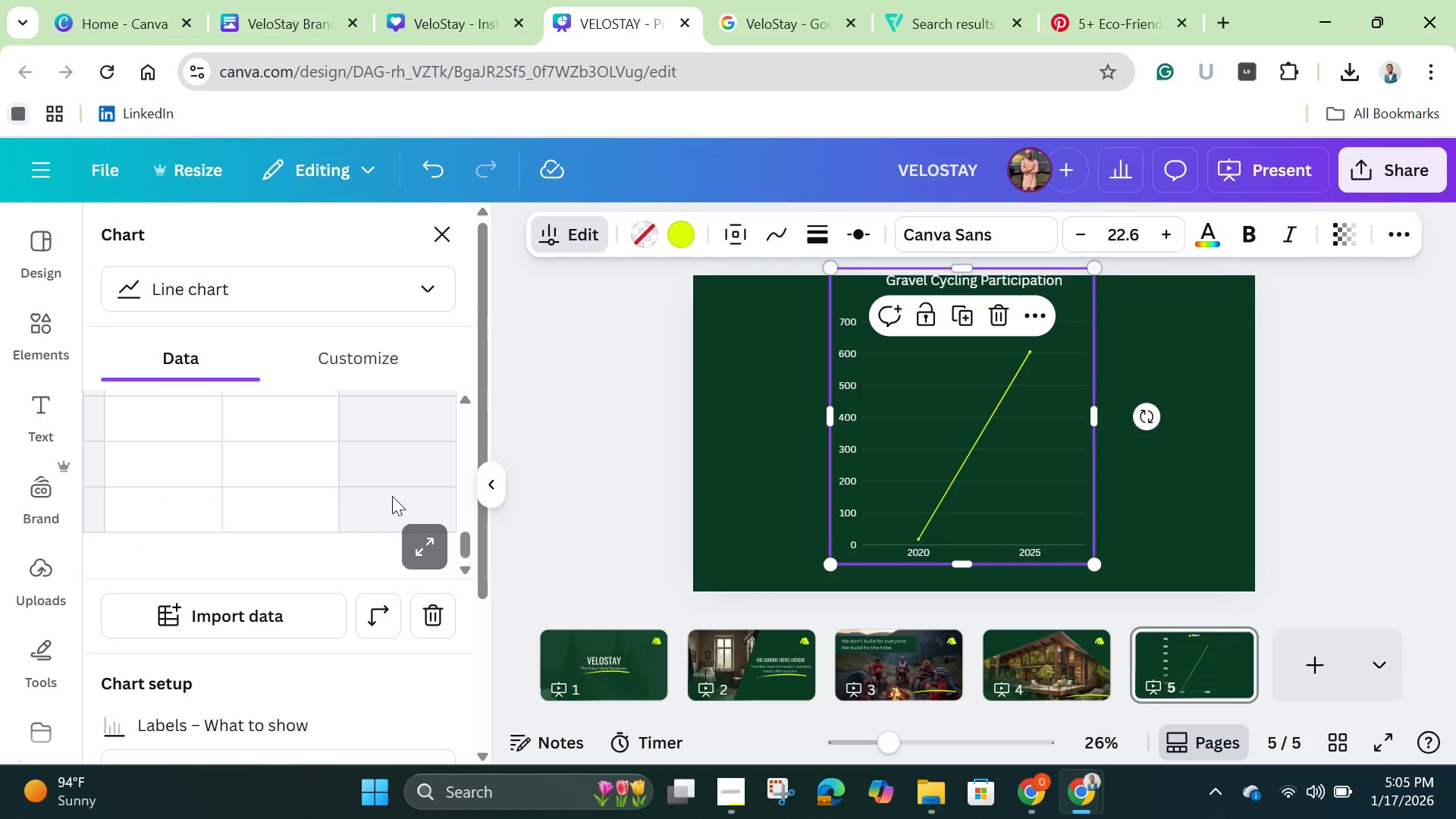 
left_click([537, 415])
 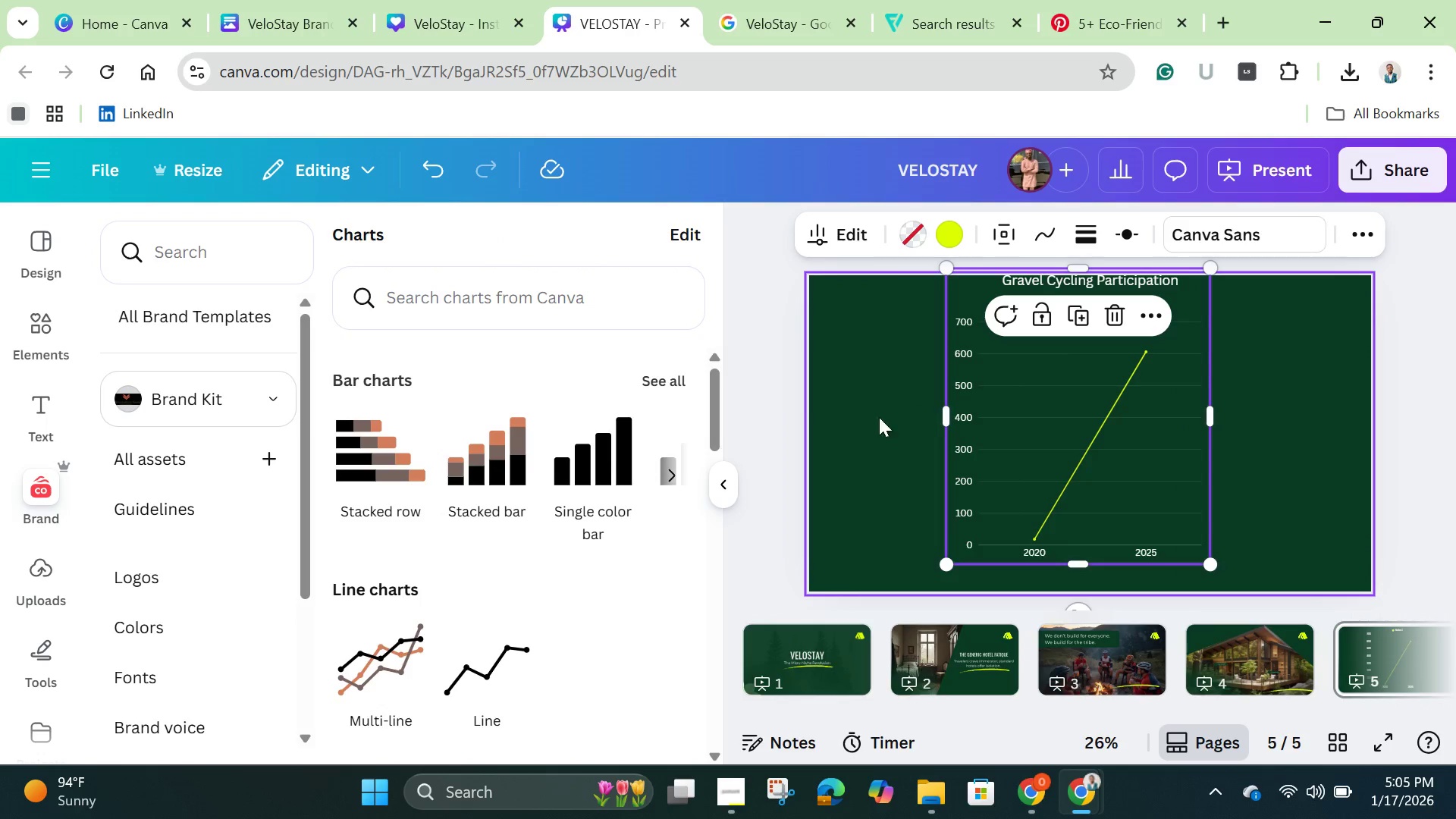 
left_click([858, 431])
 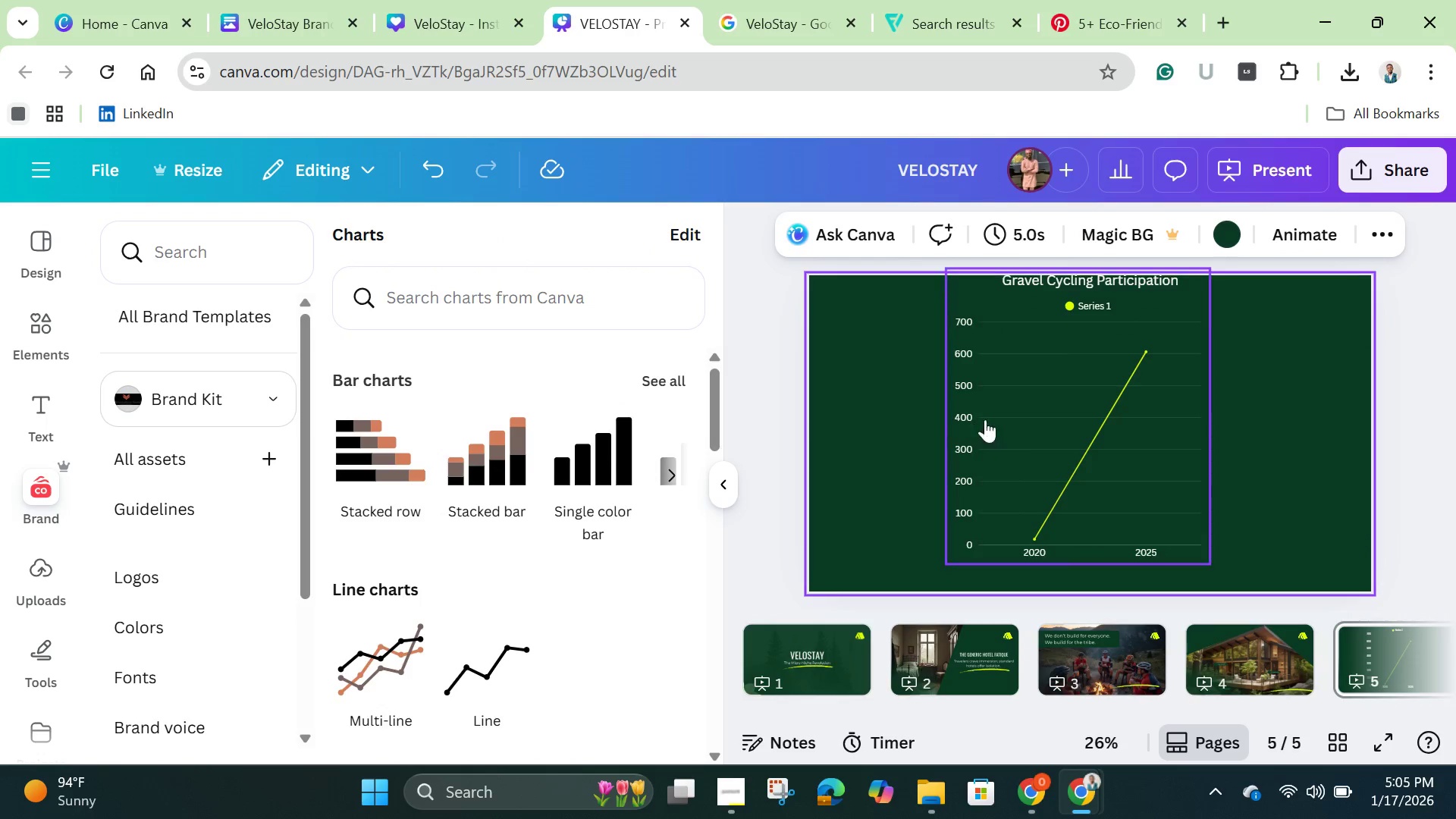 
left_click_drag(start_coordinate=[1021, 420], to_coordinate=[908, 433])
 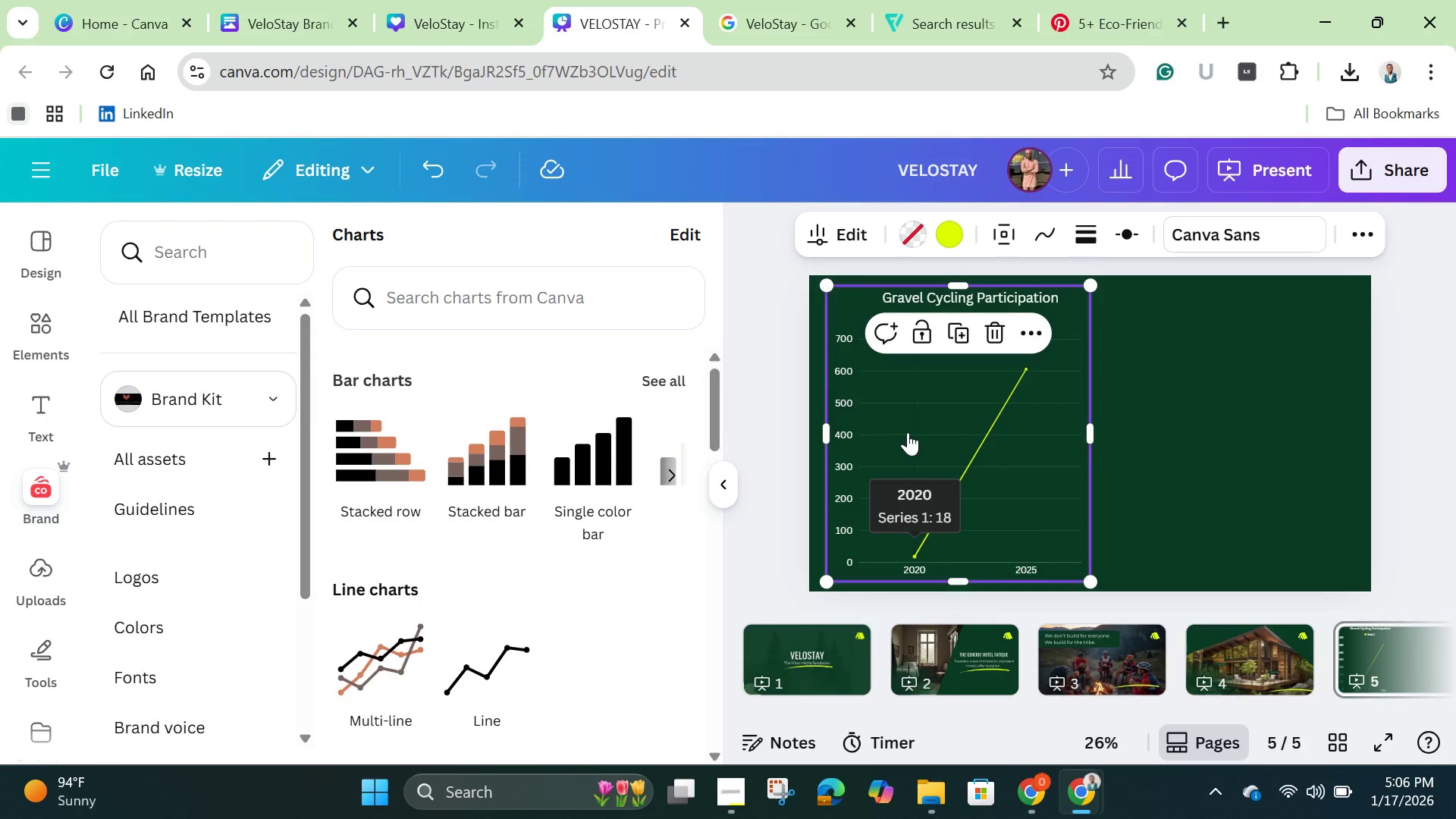 
scroll: coordinate [909, 432], scroll_direction: up, amount: 1.0
 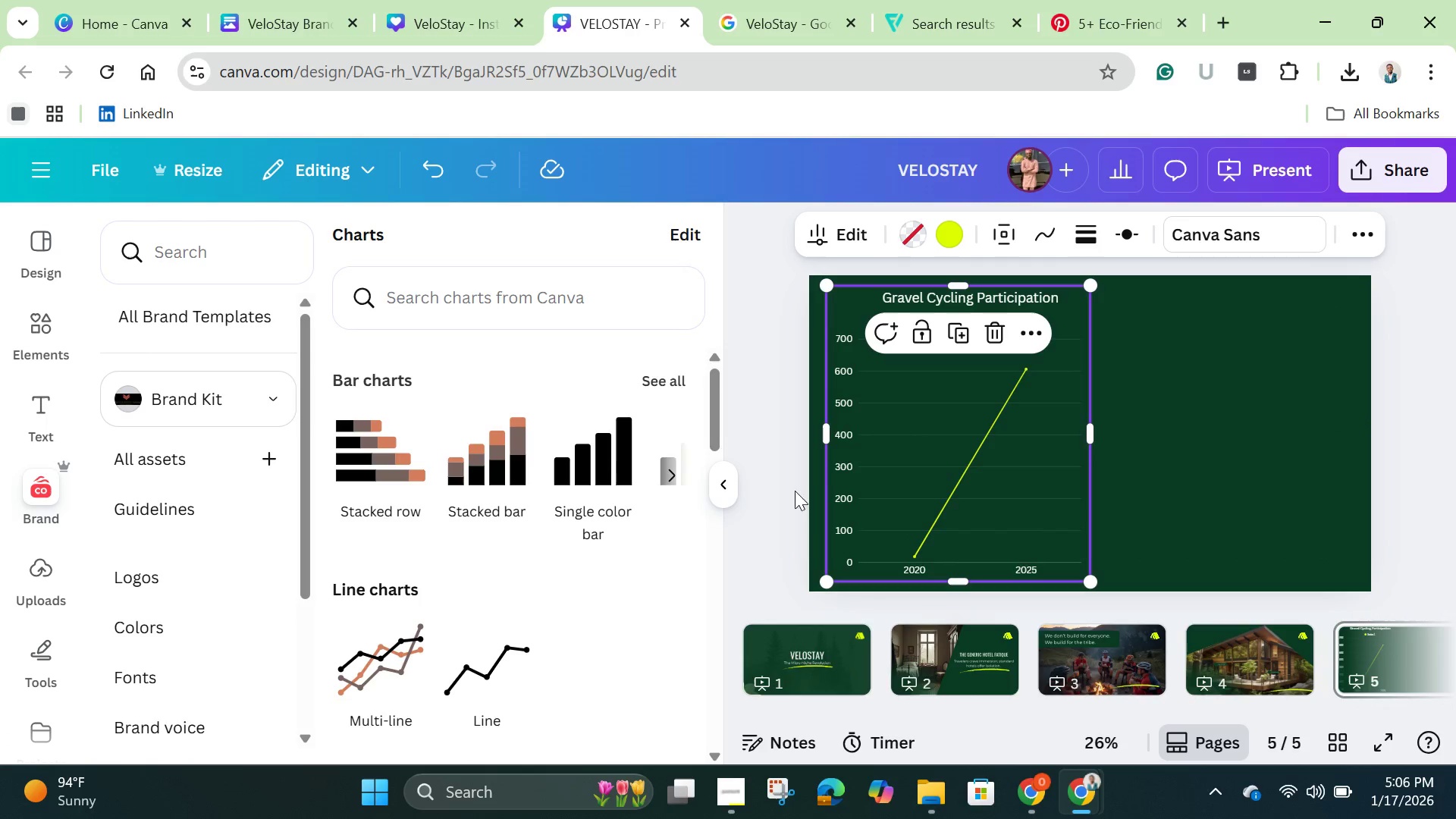 
left_click([782, 489])
 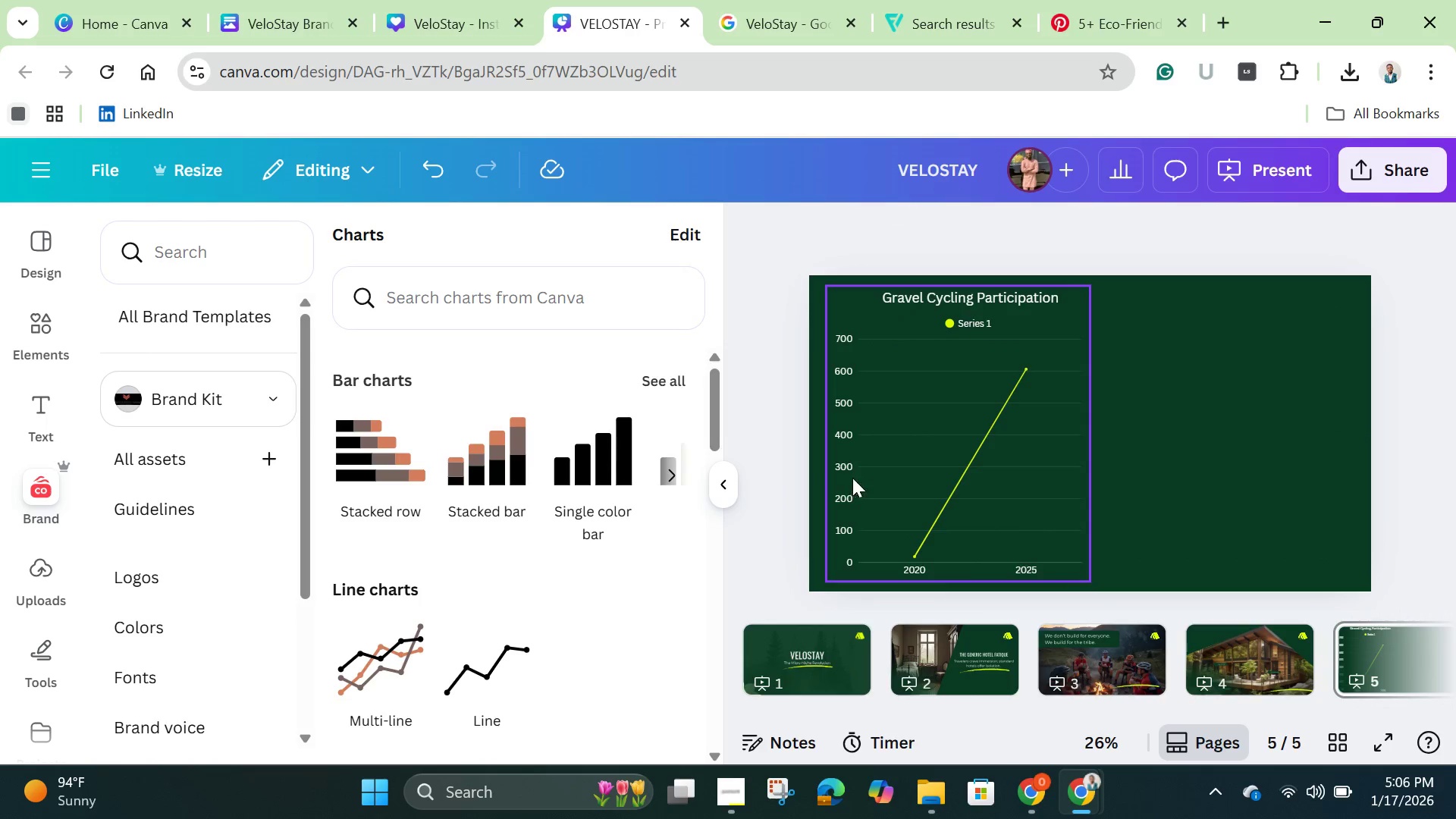 
left_click([877, 476])
 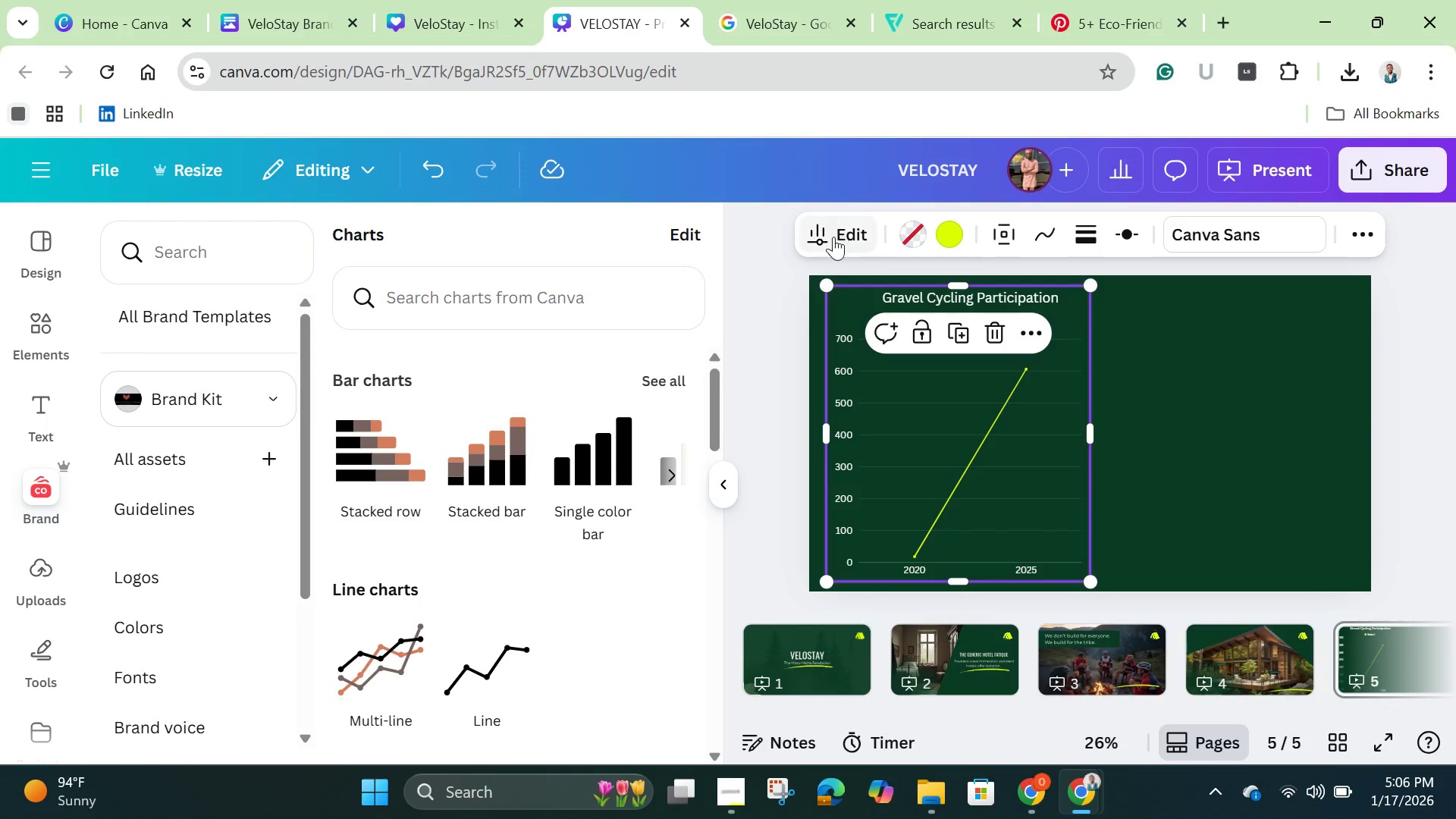 
left_click([830, 241])
 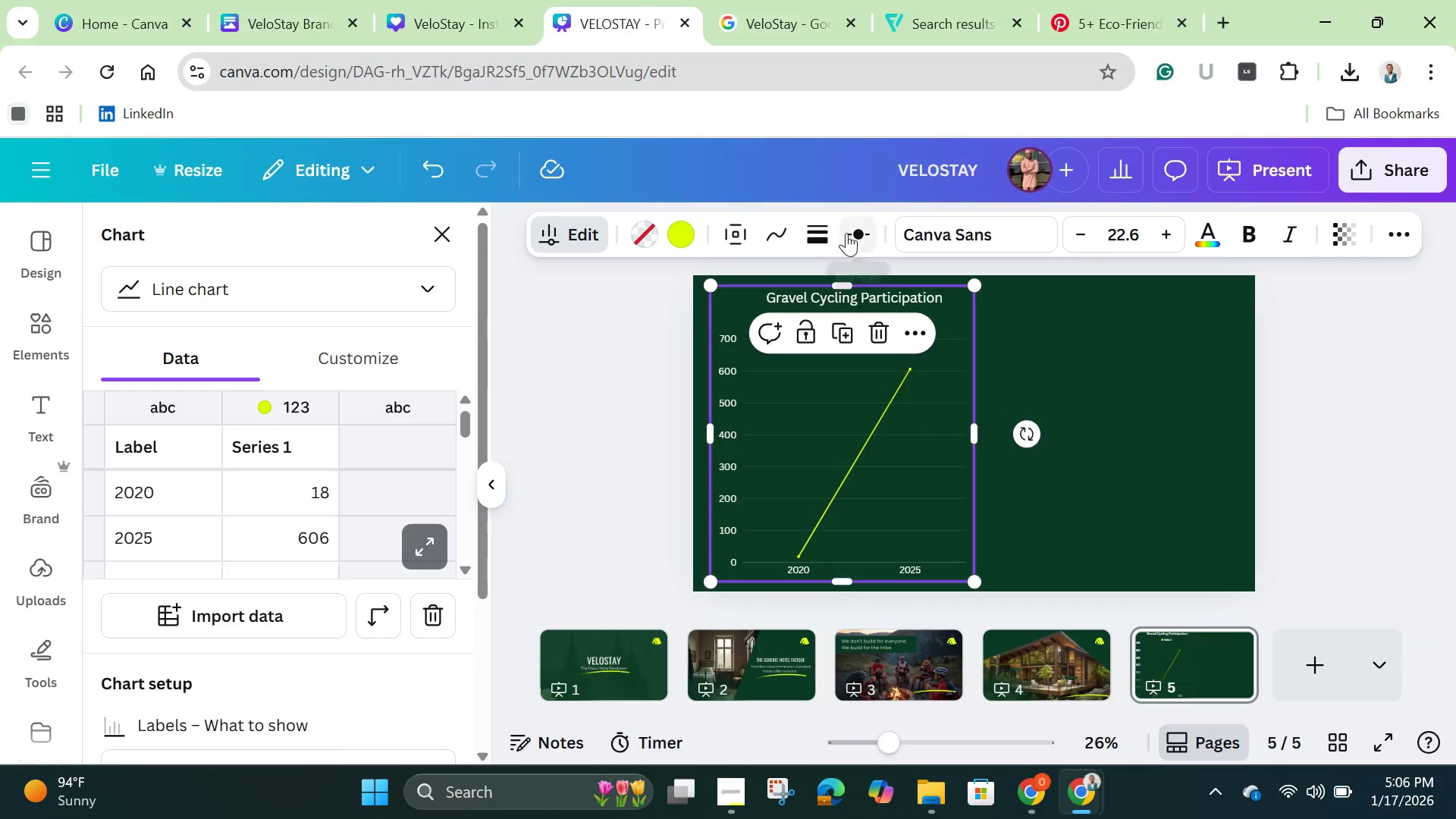 
left_click([826, 246])
 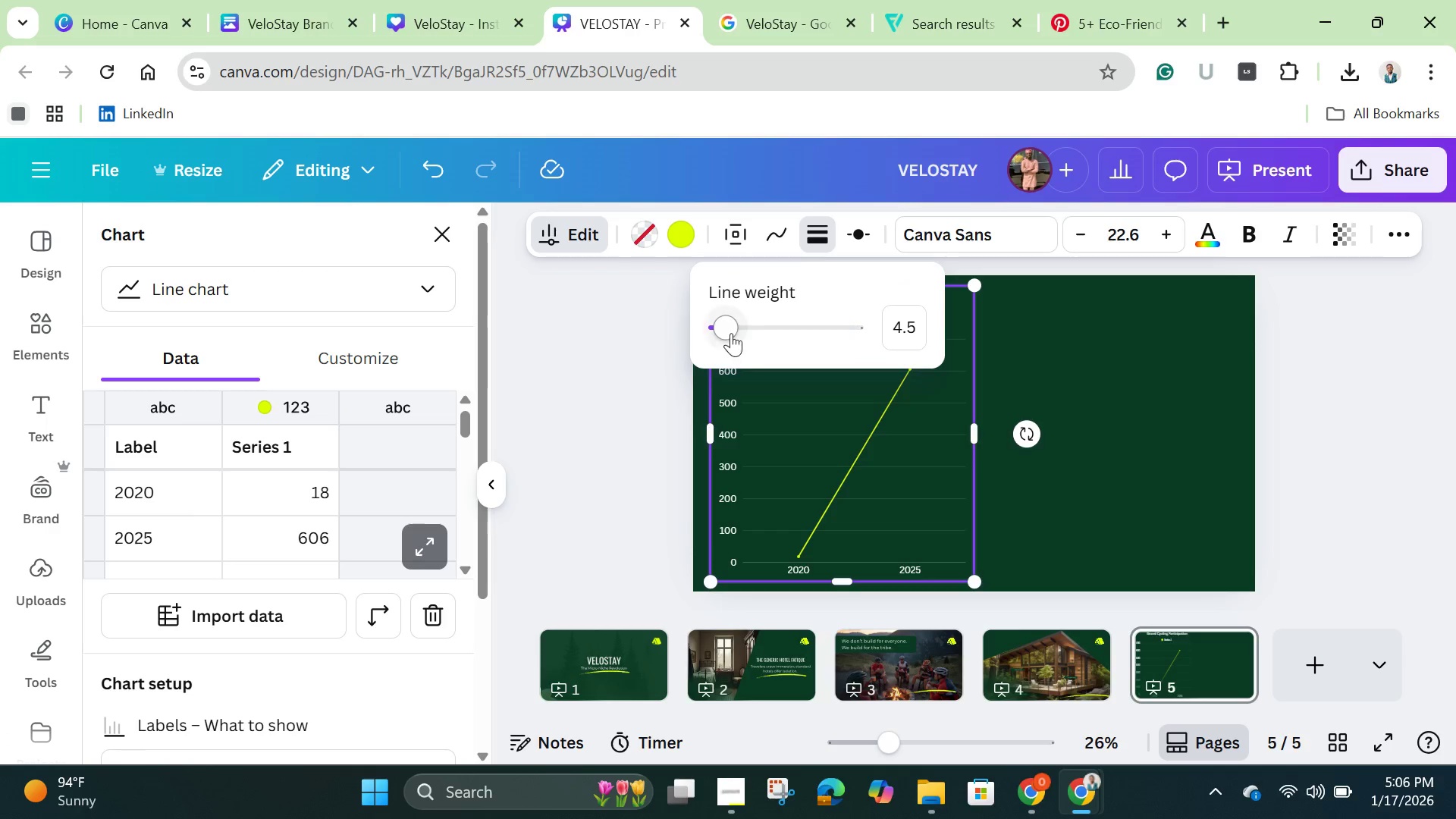 
left_click_drag(start_coordinate=[729, 328], to_coordinate=[742, 332])
 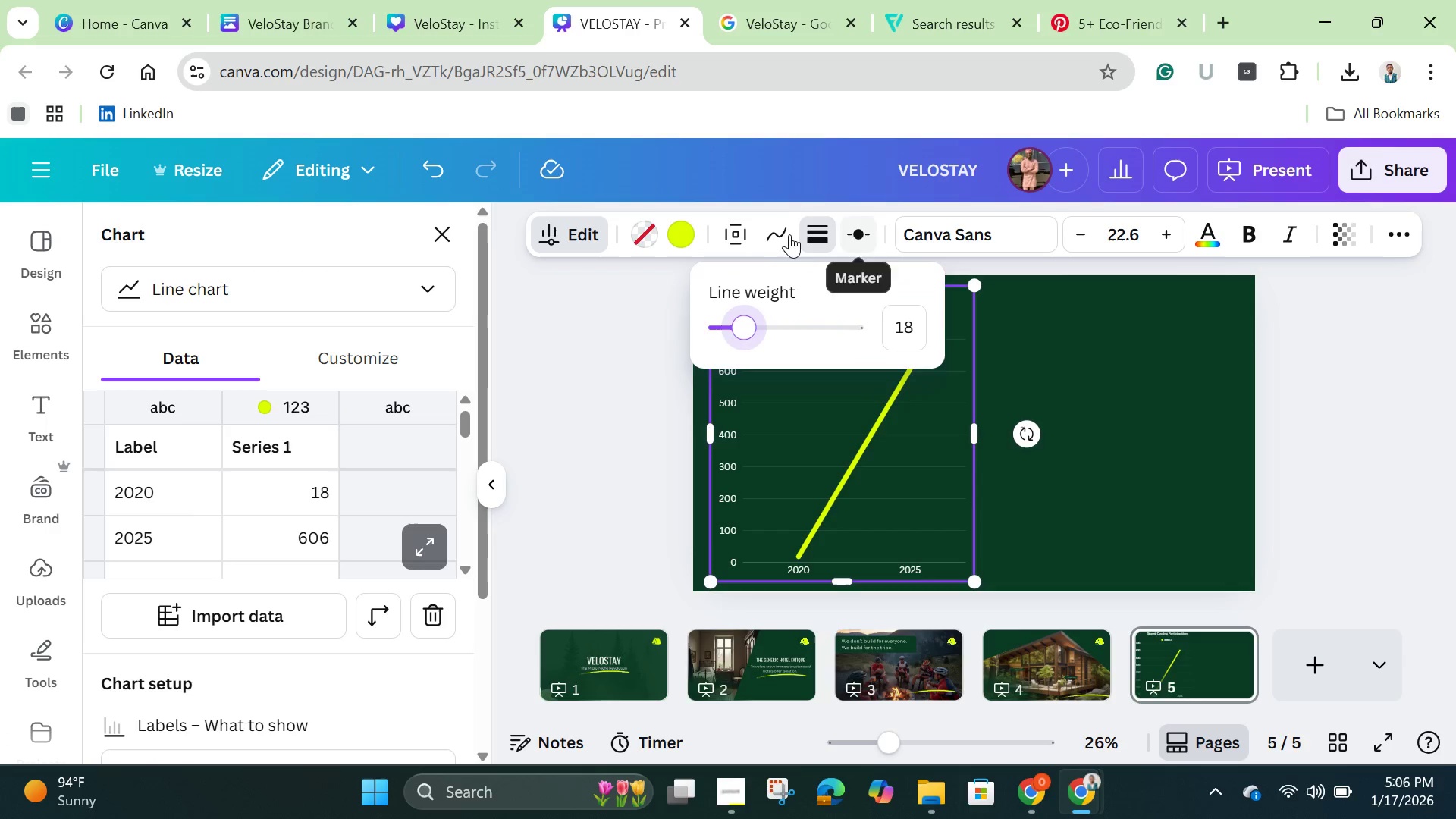 
left_click([777, 227])
 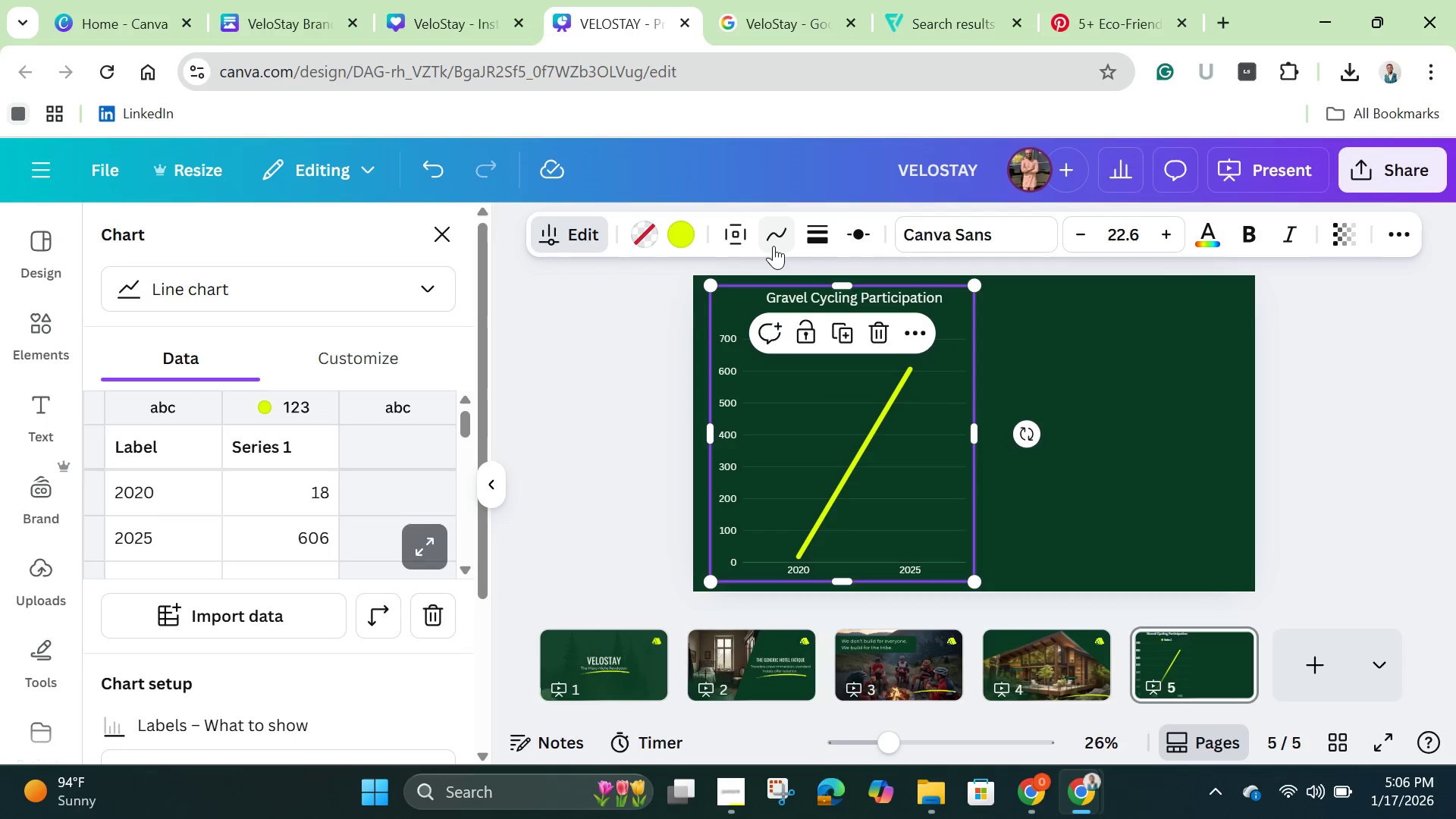 
left_click([777, 240])
 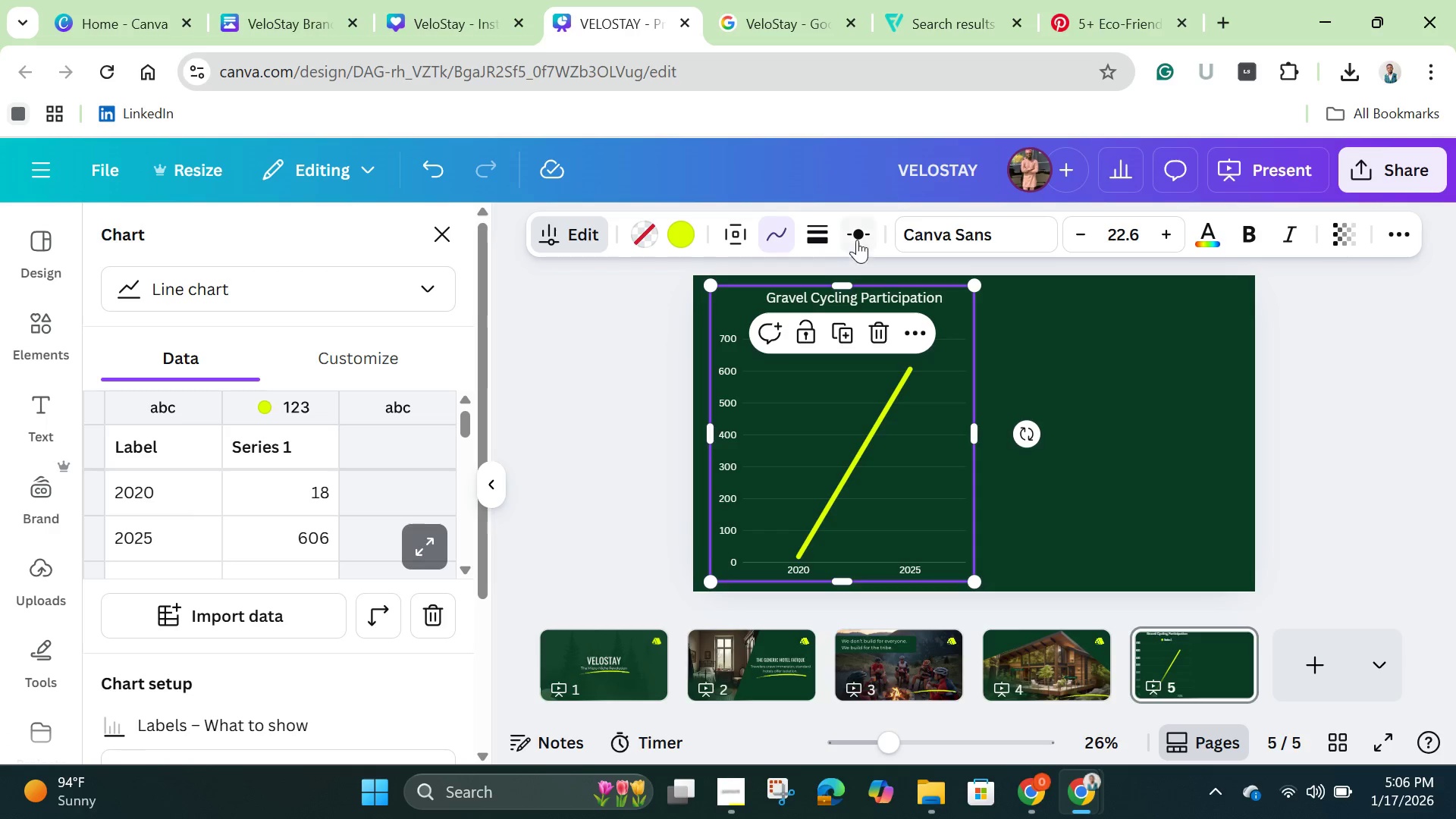 
left_click([864, 234])
 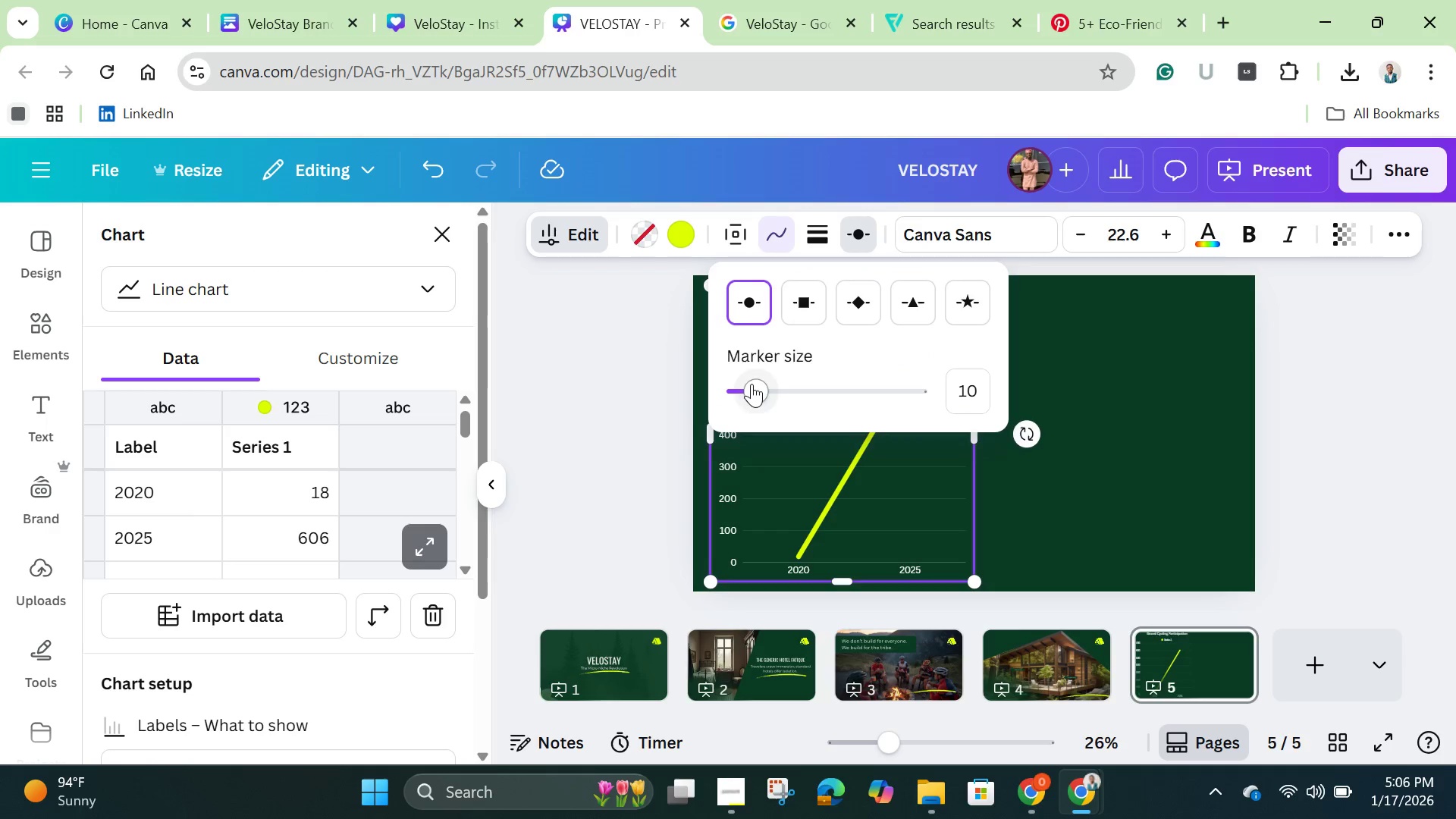 
left_click_drag(start_coordinate=[752, 385], to_coordinate=[792, 390])
 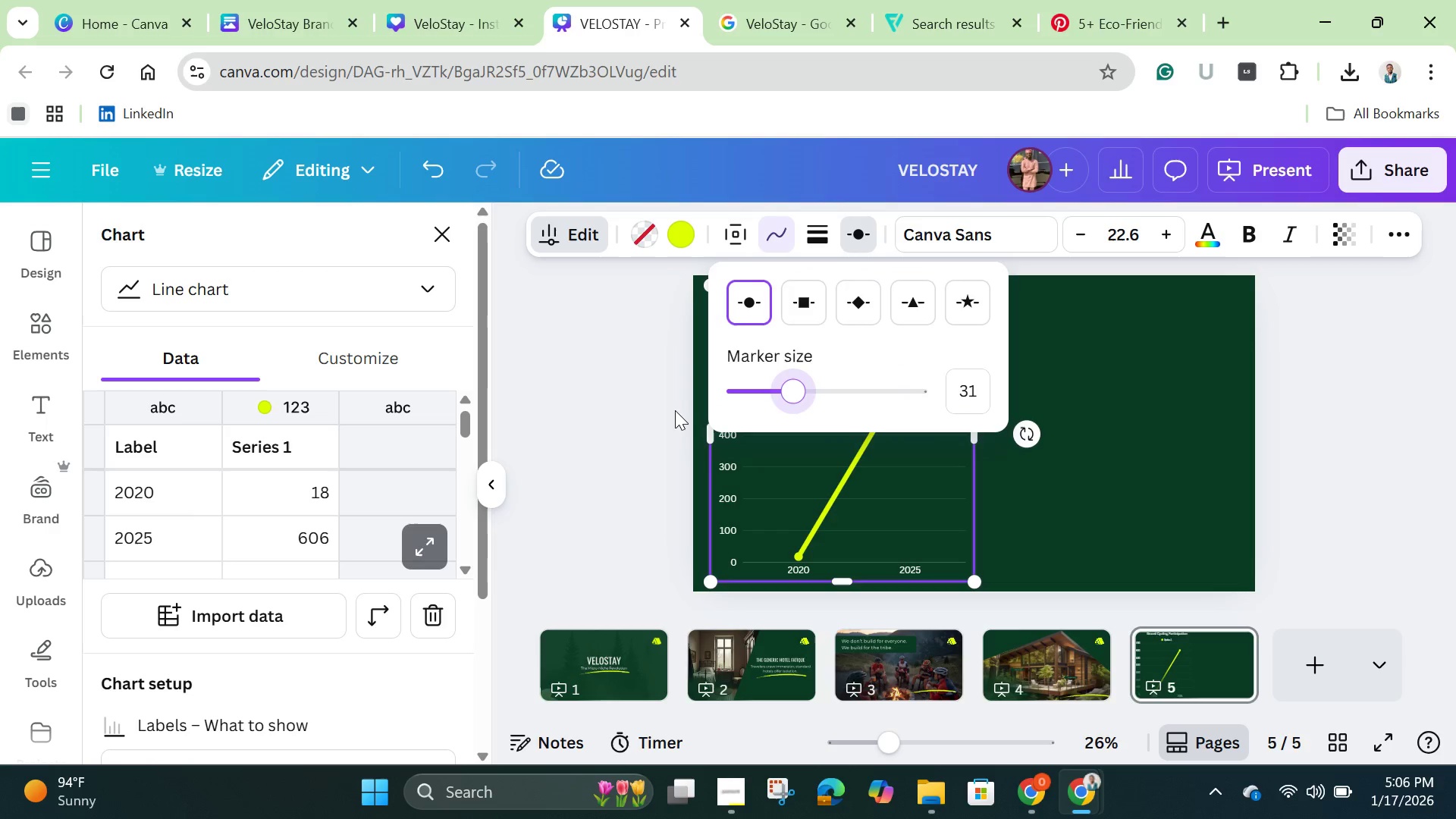 
left_click([673, 410])
 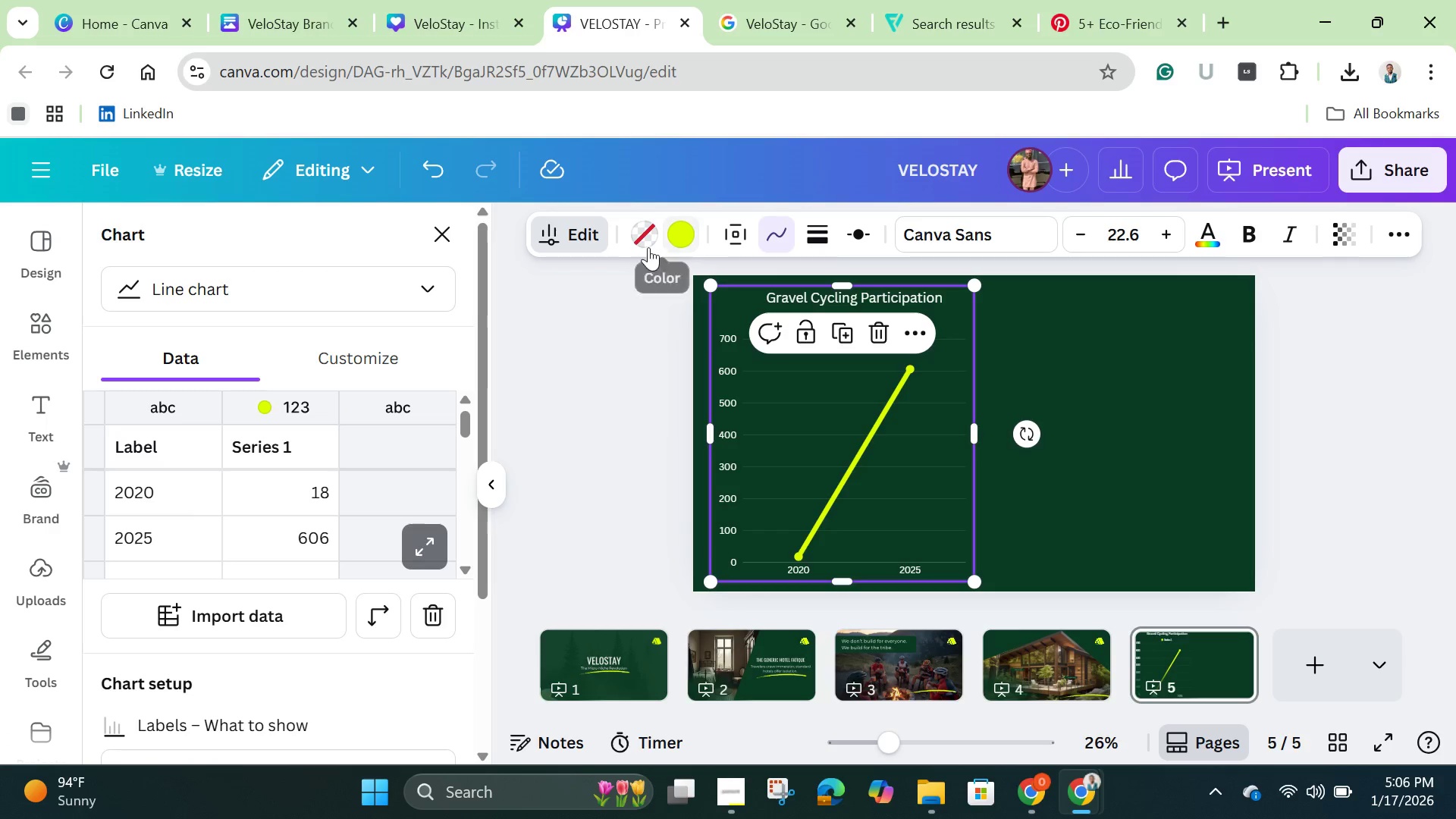 
left_click([586, 238])
 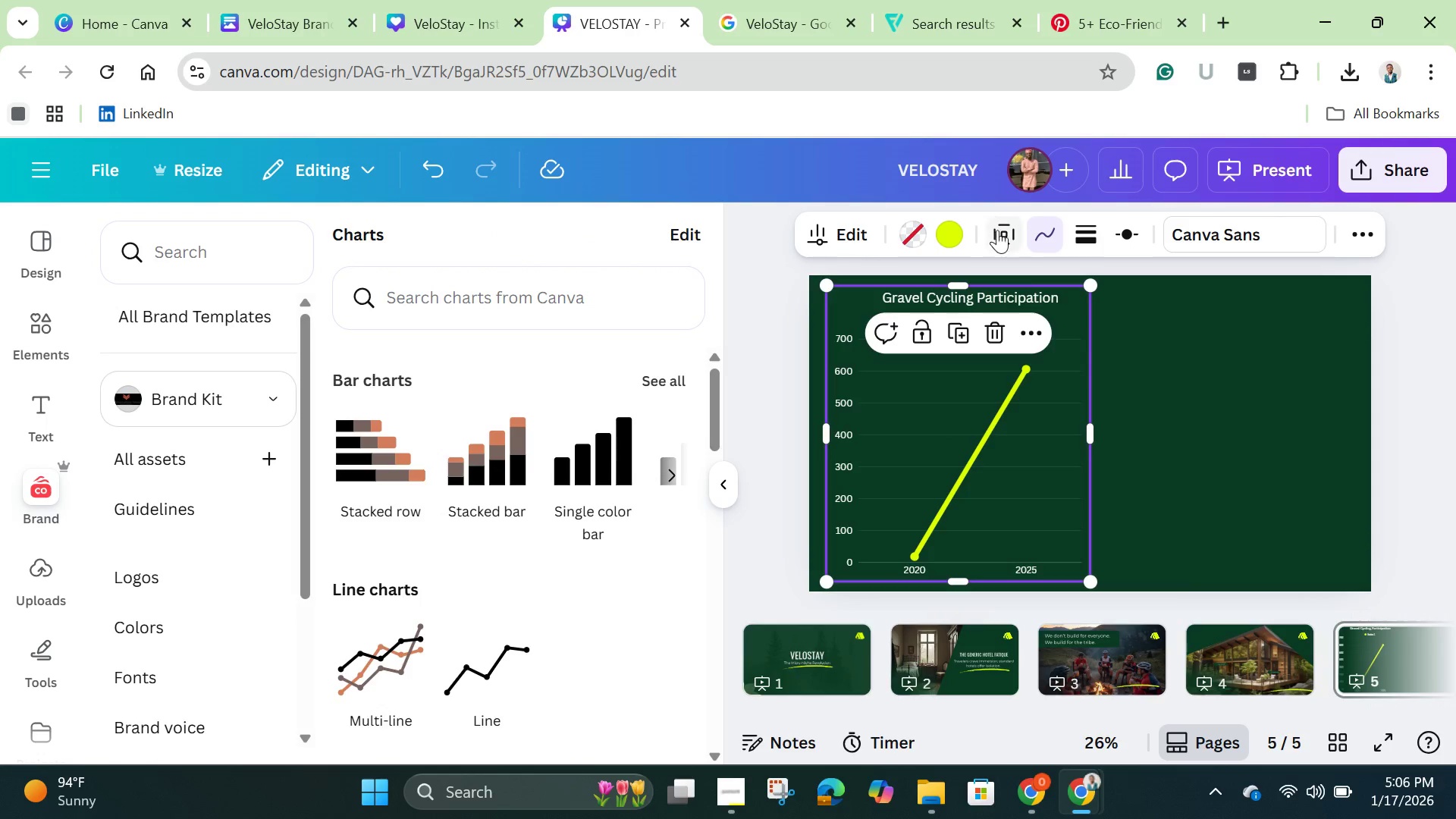 
left_click([1002, 233])
 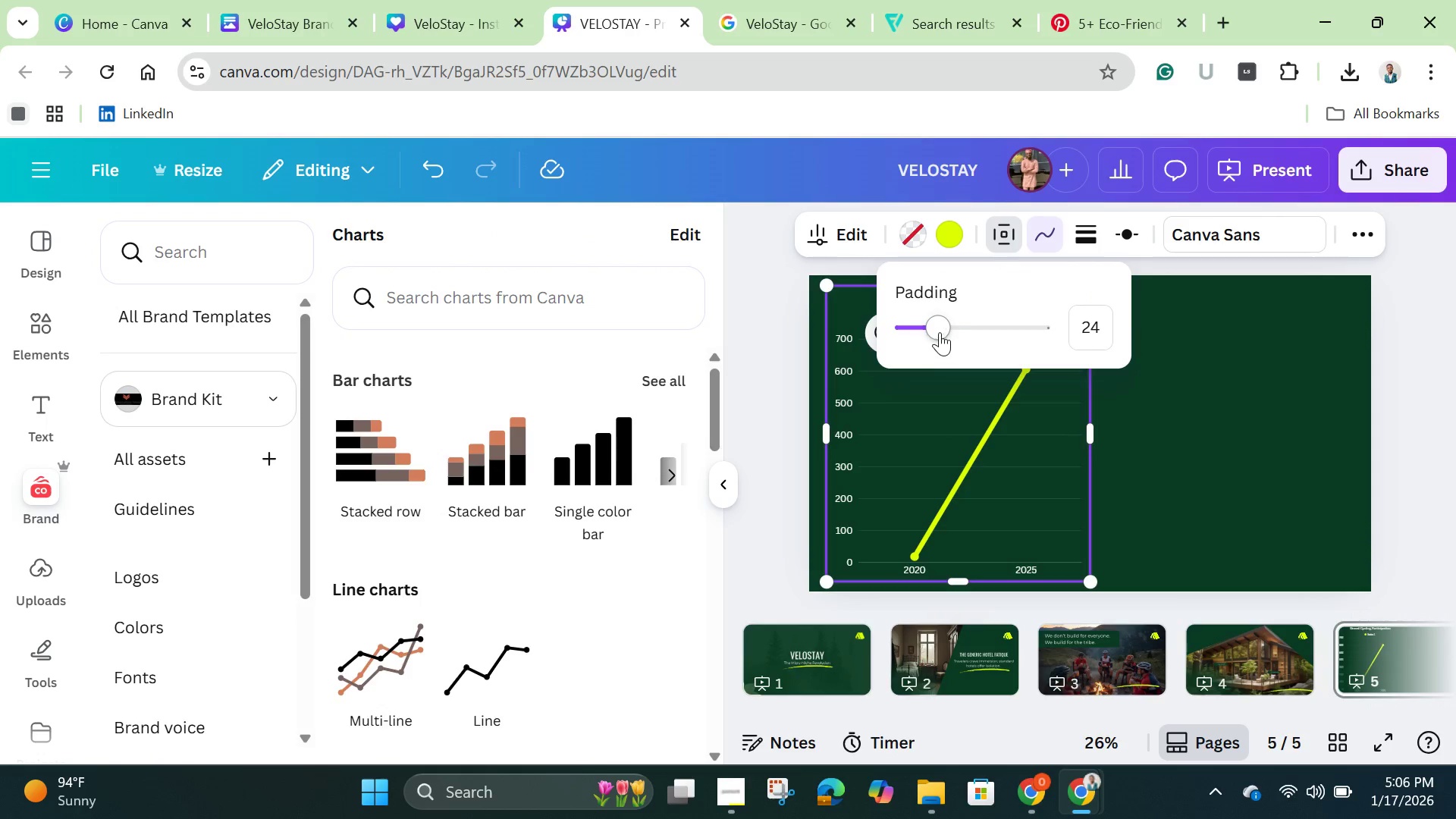 
left_click_drag(start_coordinate=[935, 327], to_coordinate=[994, 328])
 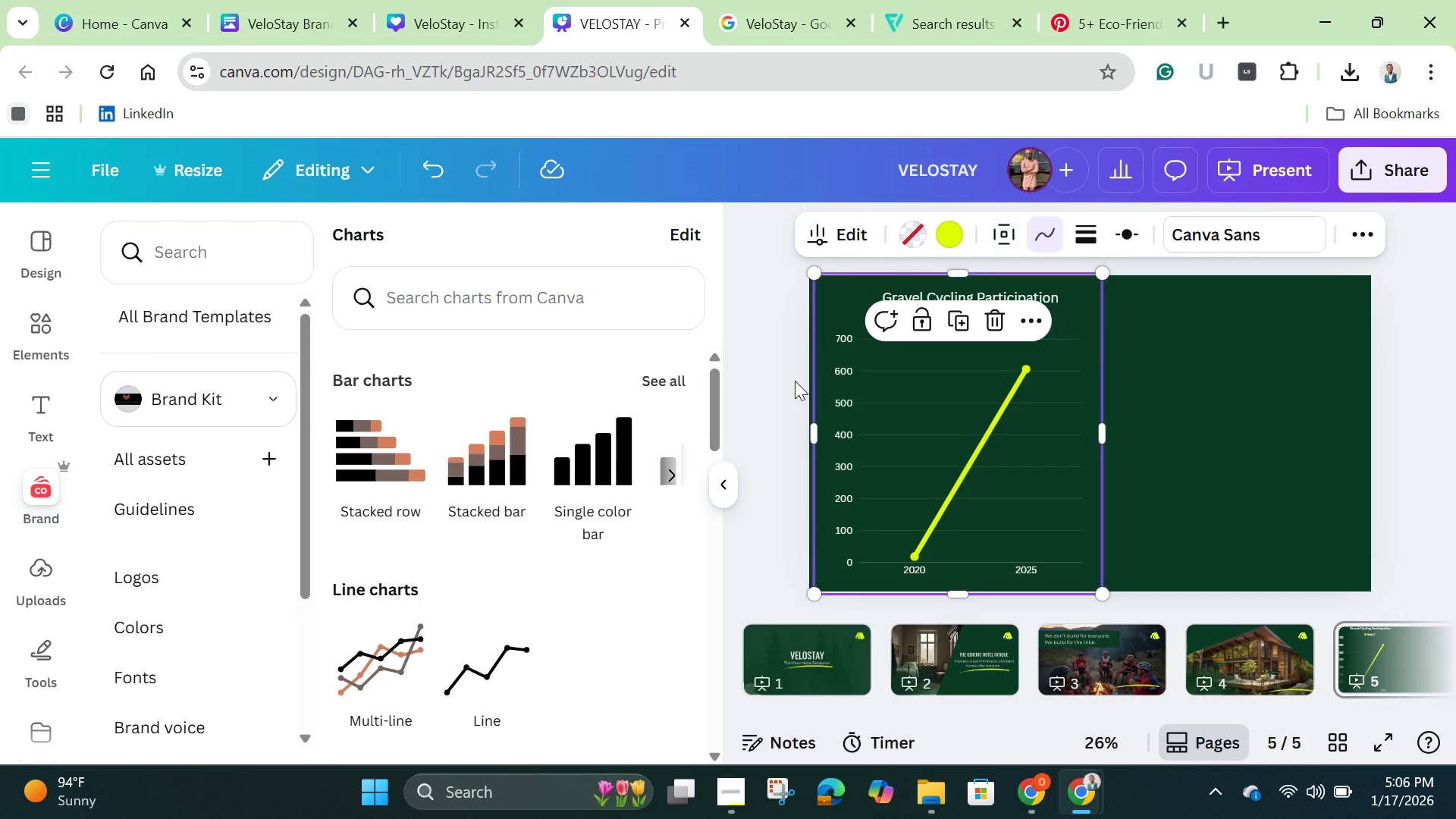 
double_click([795, 381])
 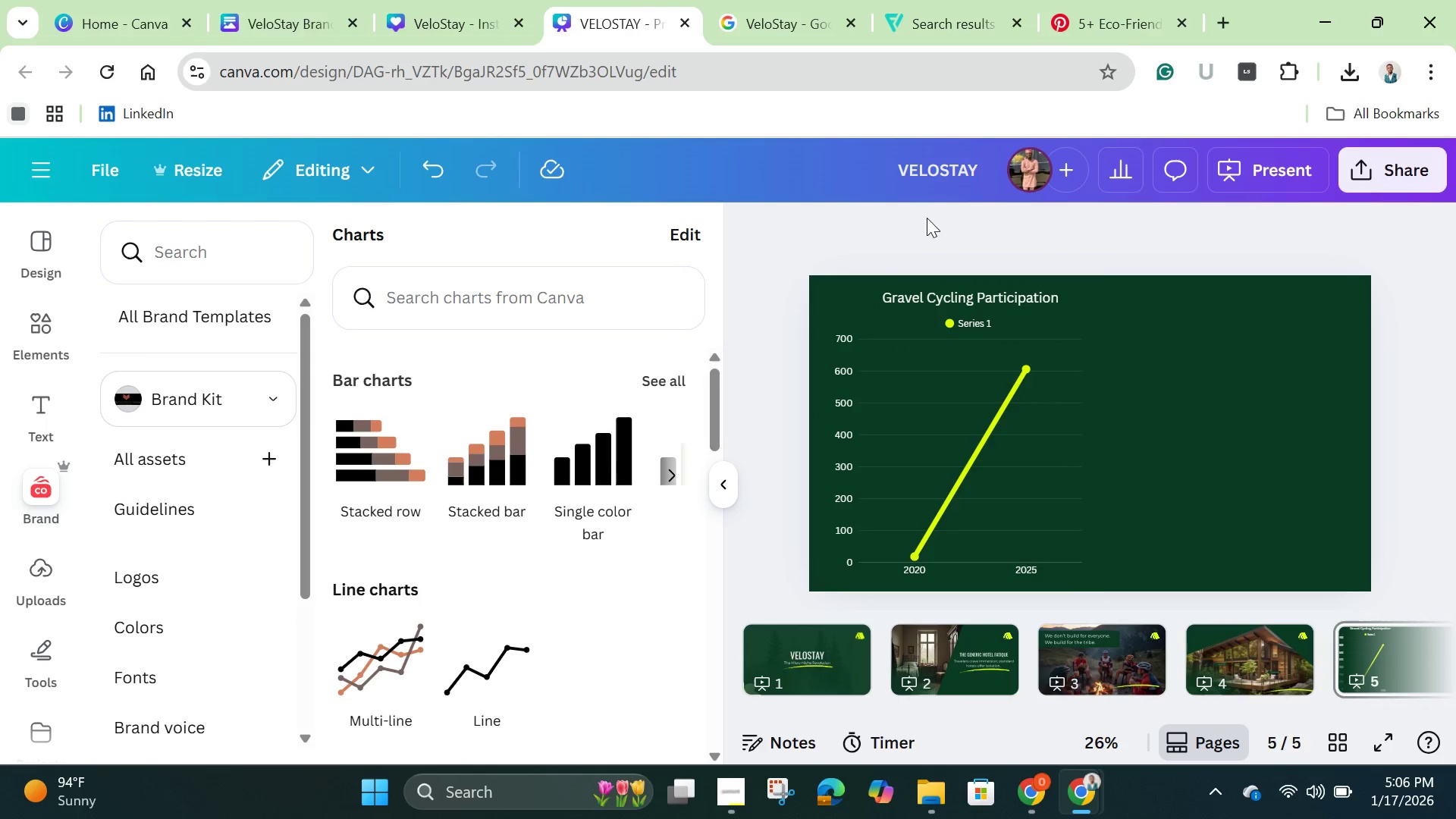 
left_click([920, 337])
 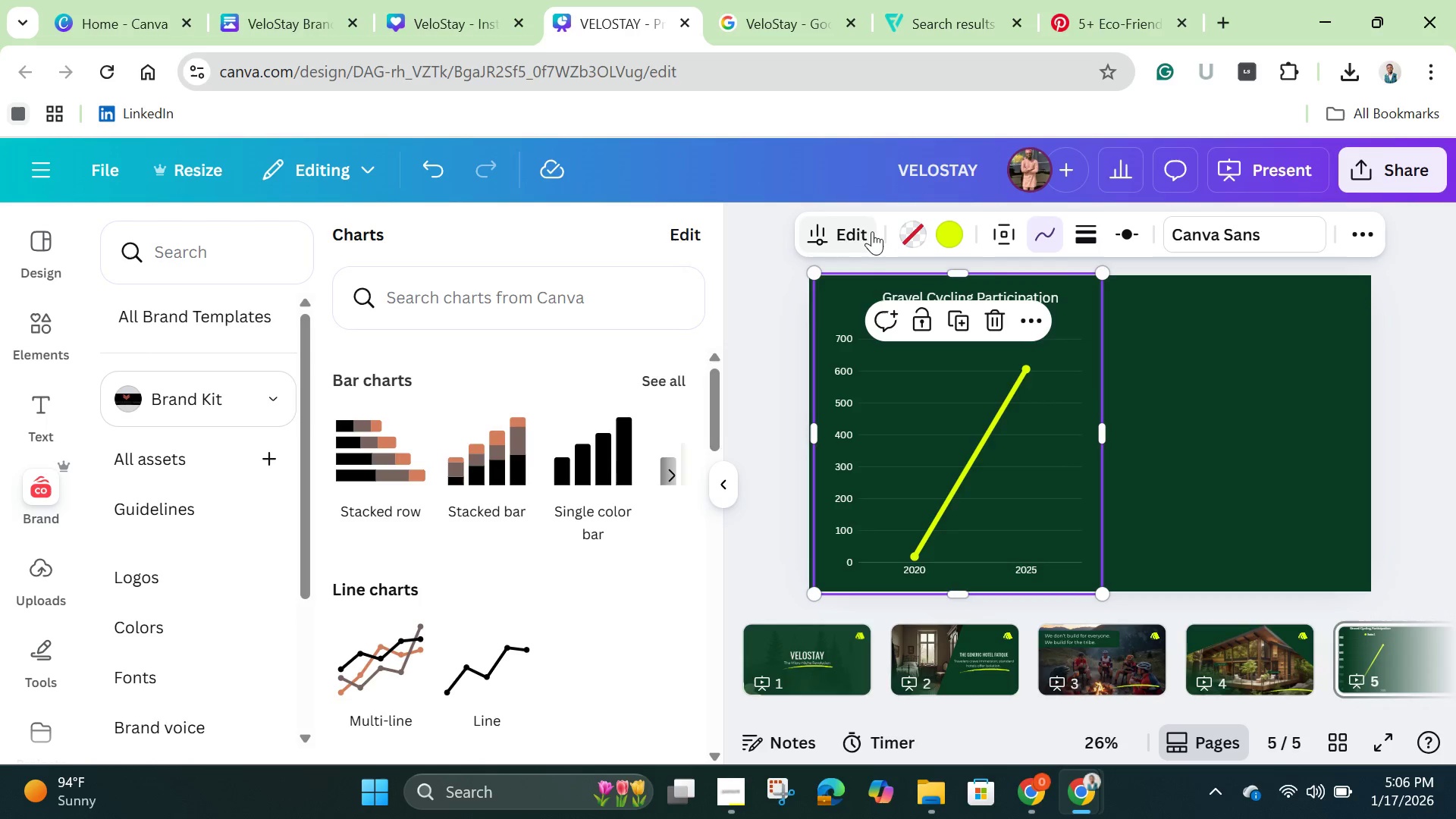 
left_click([864, 232])
 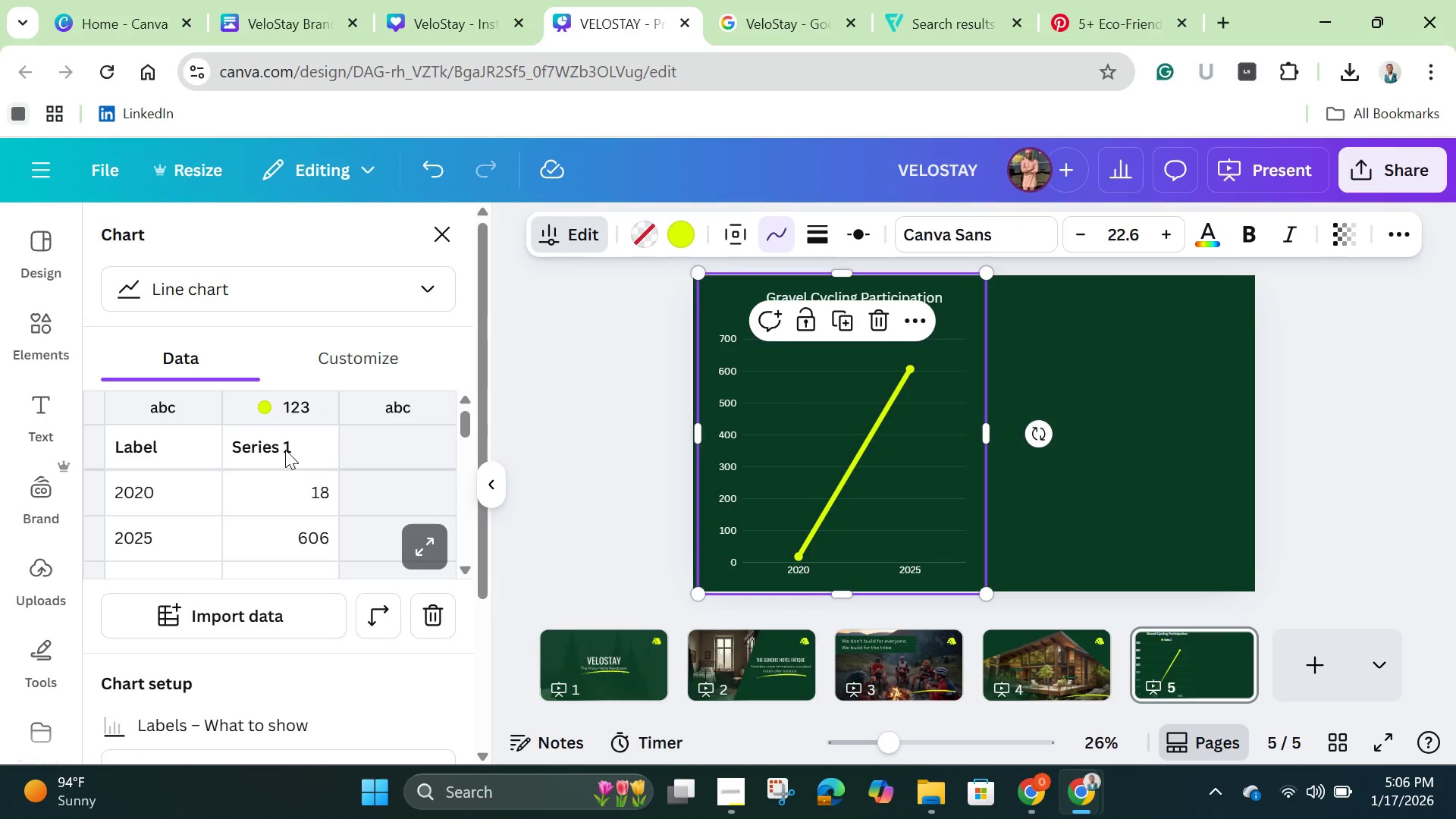 
wait(5.48)
 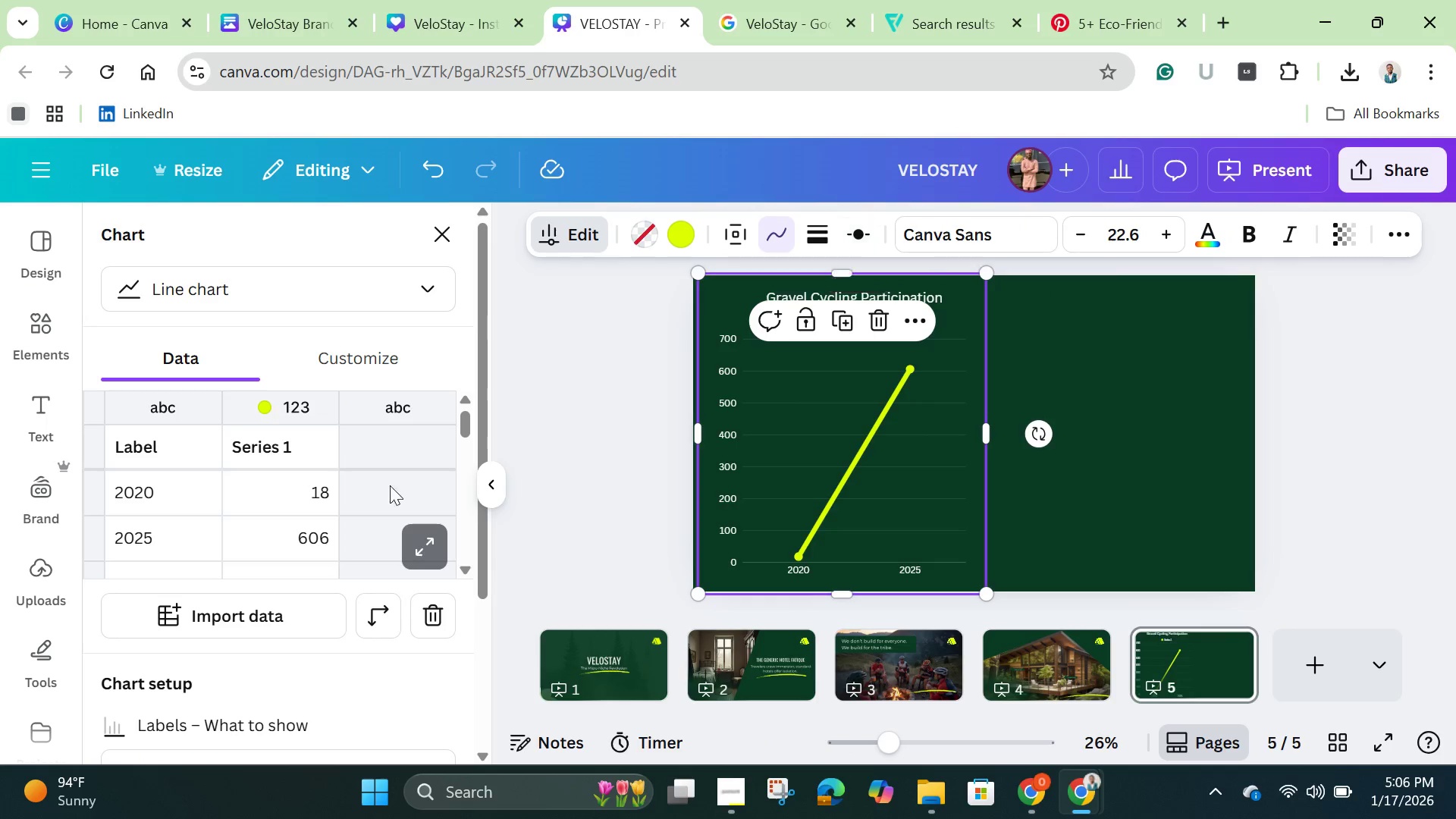 
scroll: coordinate [316, 488], scroll_direction: down, amount: 1.0
 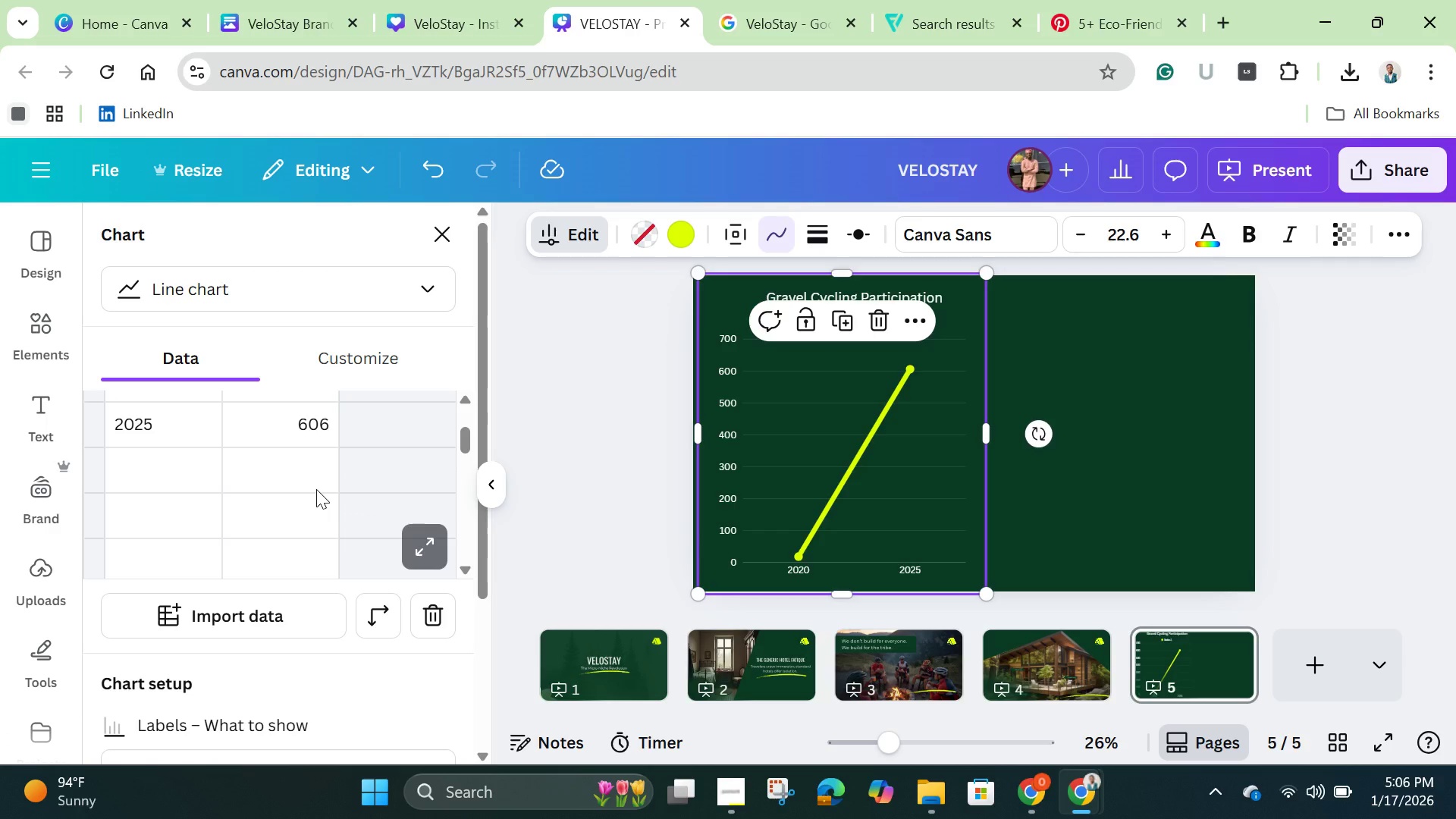 
scroll: coordinate [316, 489], scroll_direction: up, amount: 2.0
 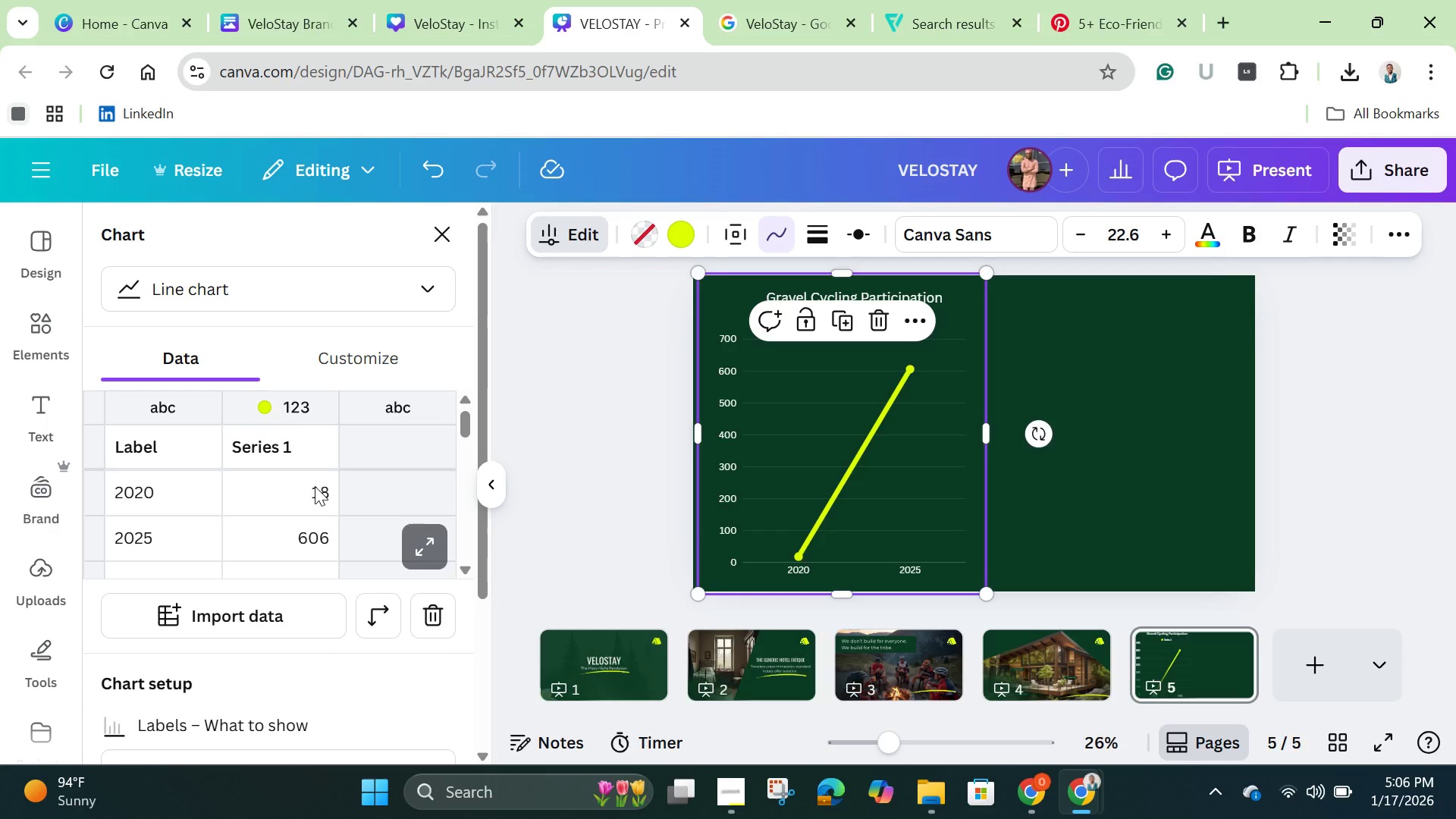 
scroll: coordinate [315, 496], scroll_direction: down, amount: 1.0
 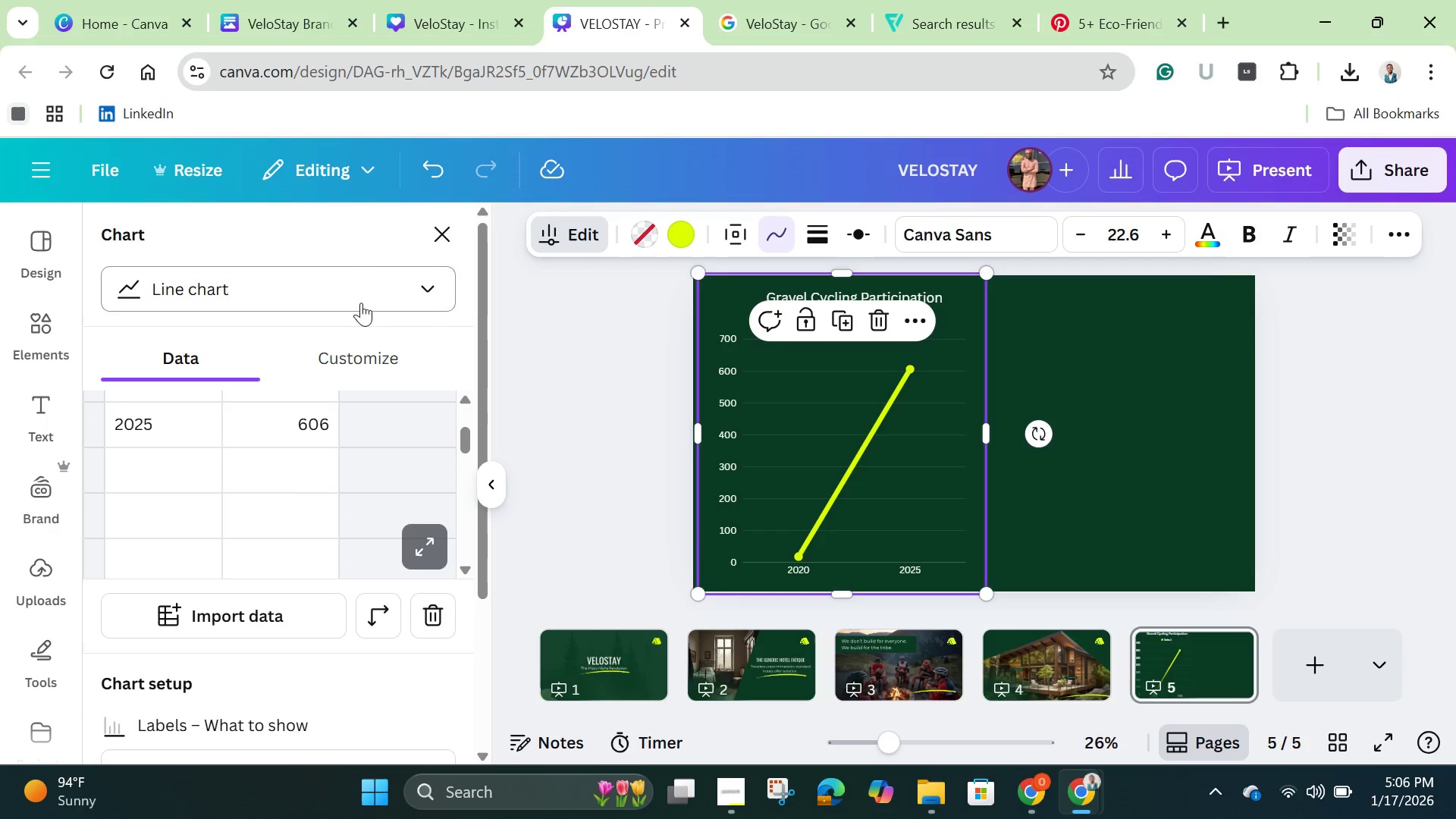 
left_click([359, 372])
 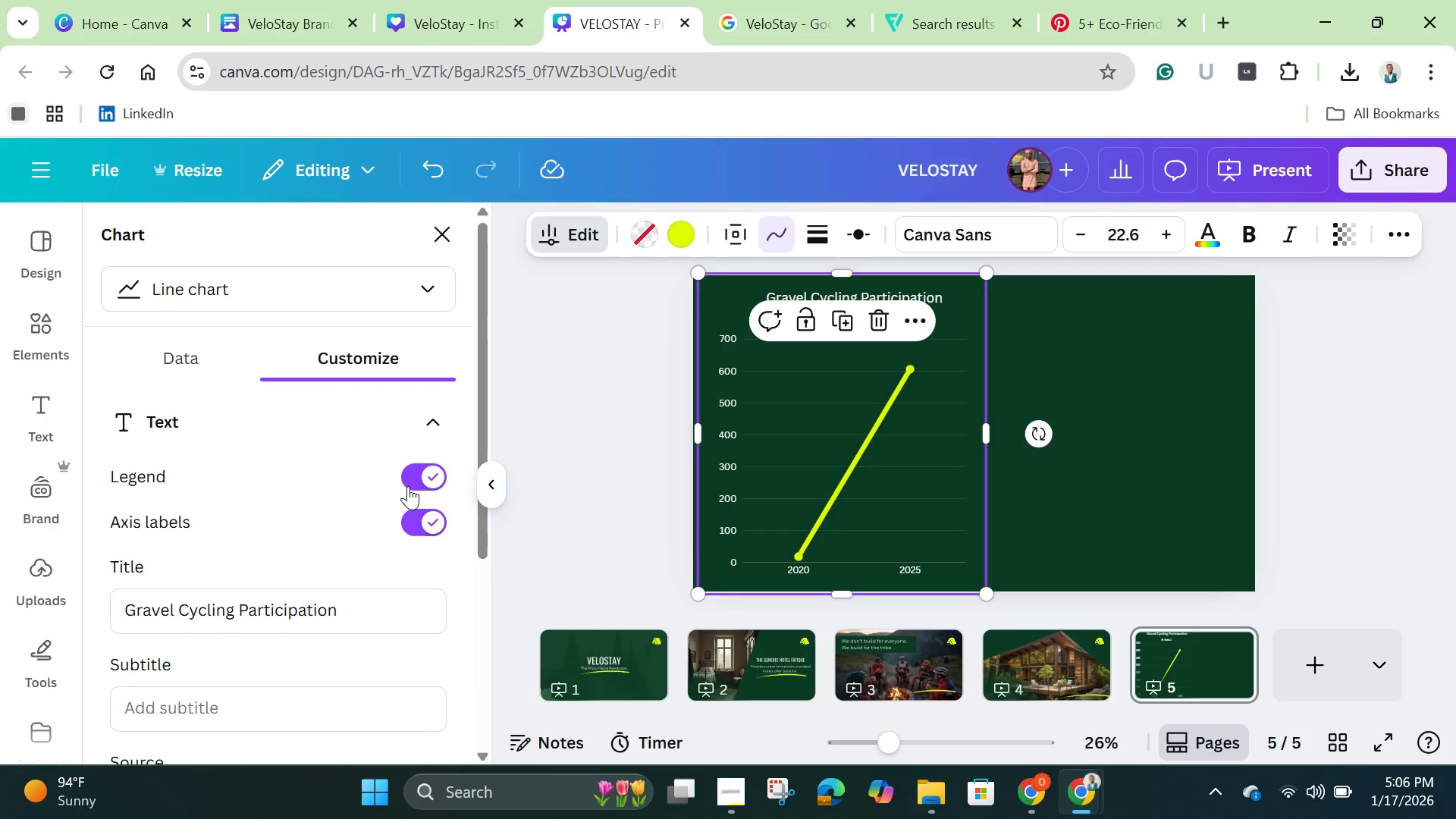 
left_click([425, 482])
 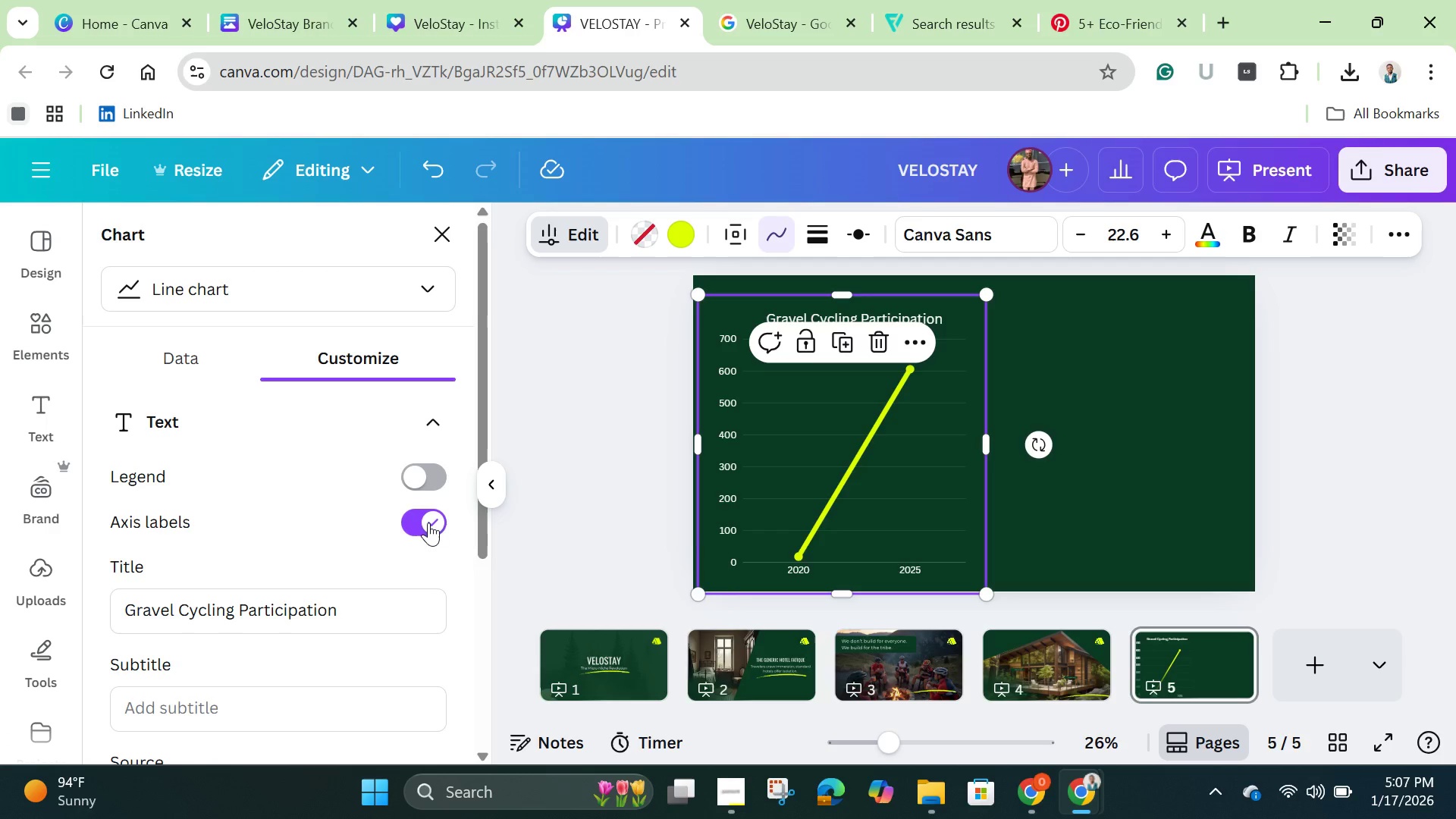 
scroll: coordinate [420, 506], scroll_direction: down, amount: 5.0
 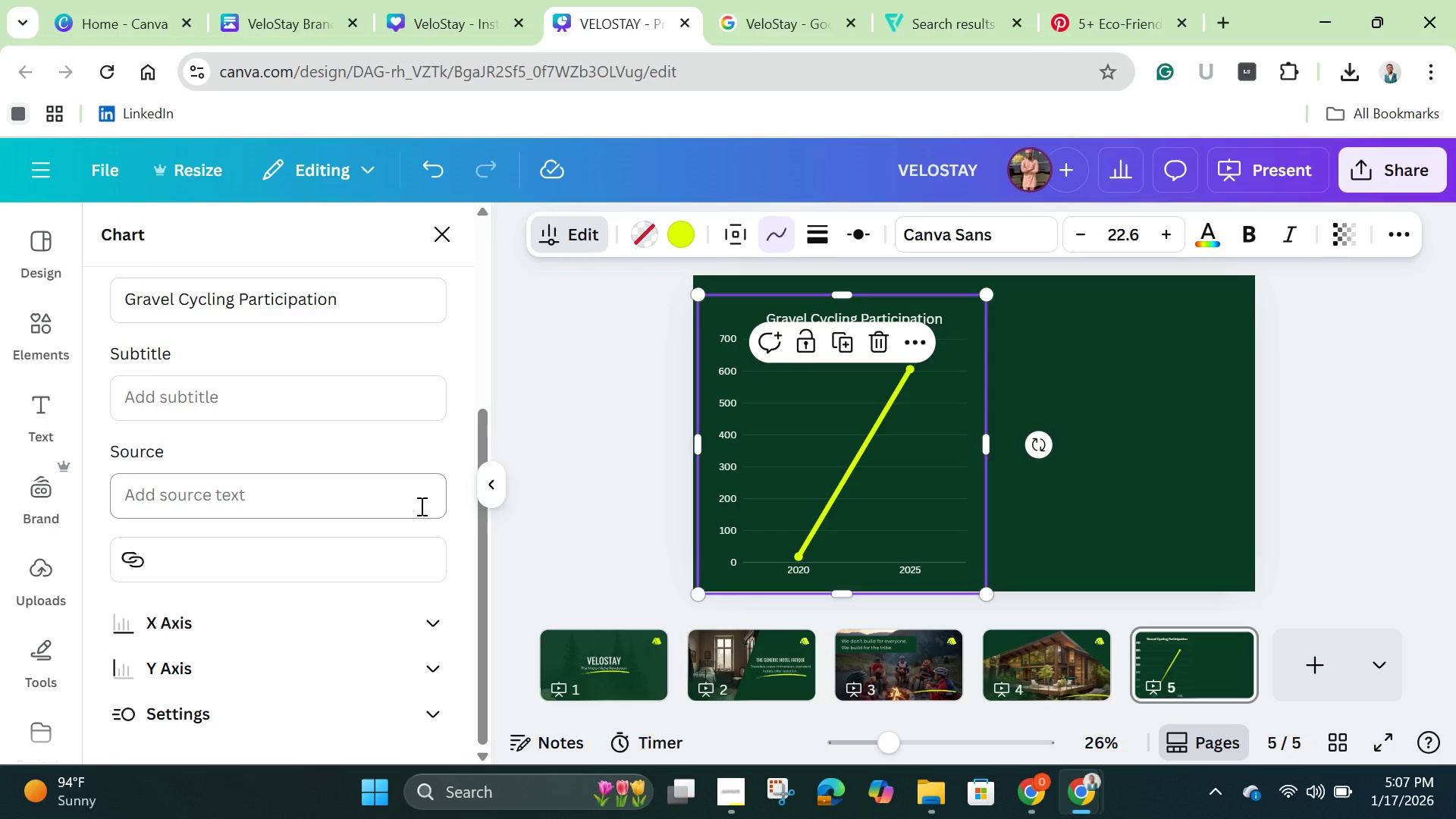 
scroll: coordinate [446, 322], scroll_direction: up, amount: 4.0
 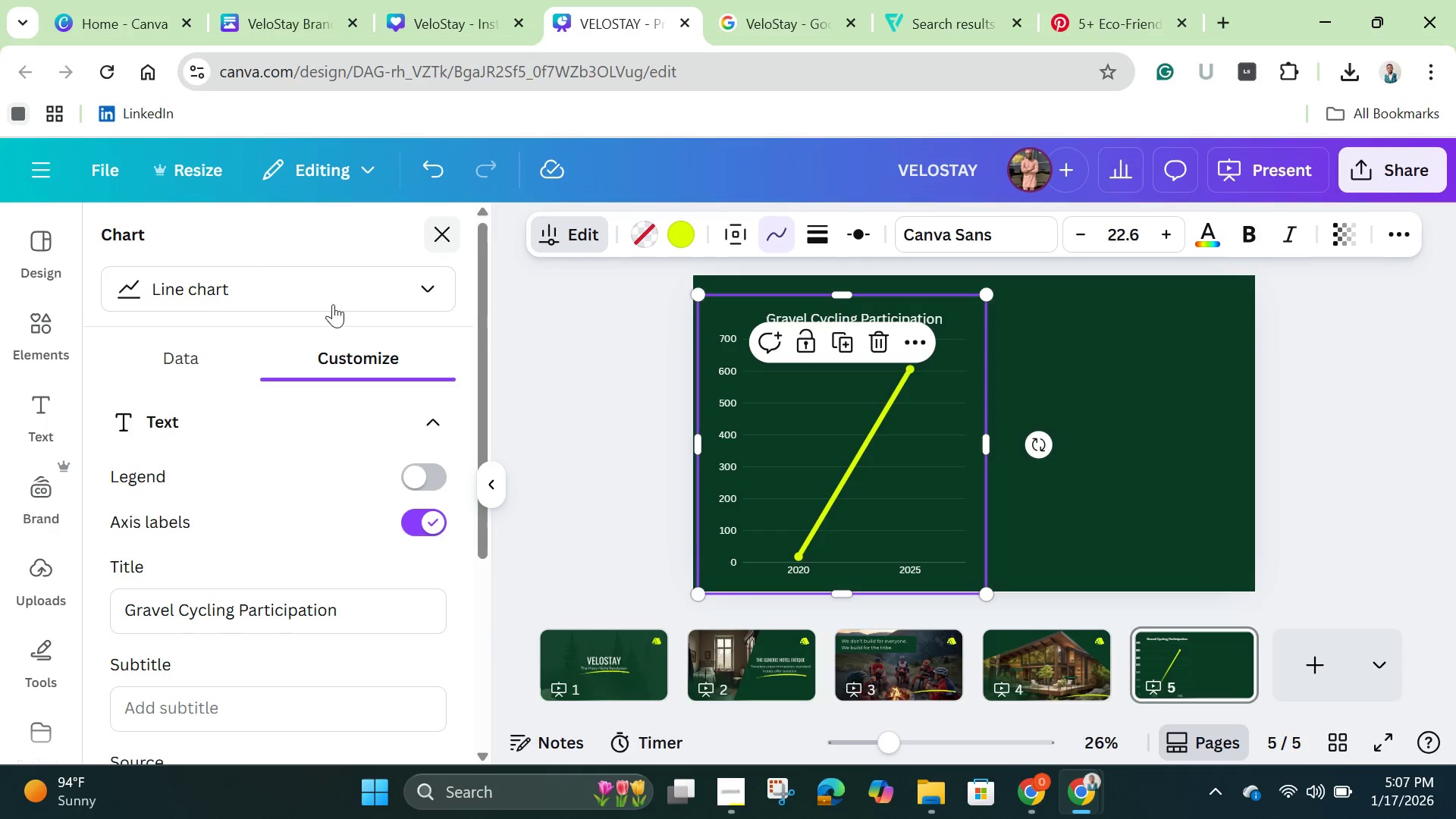 
left_click([211, 358])
 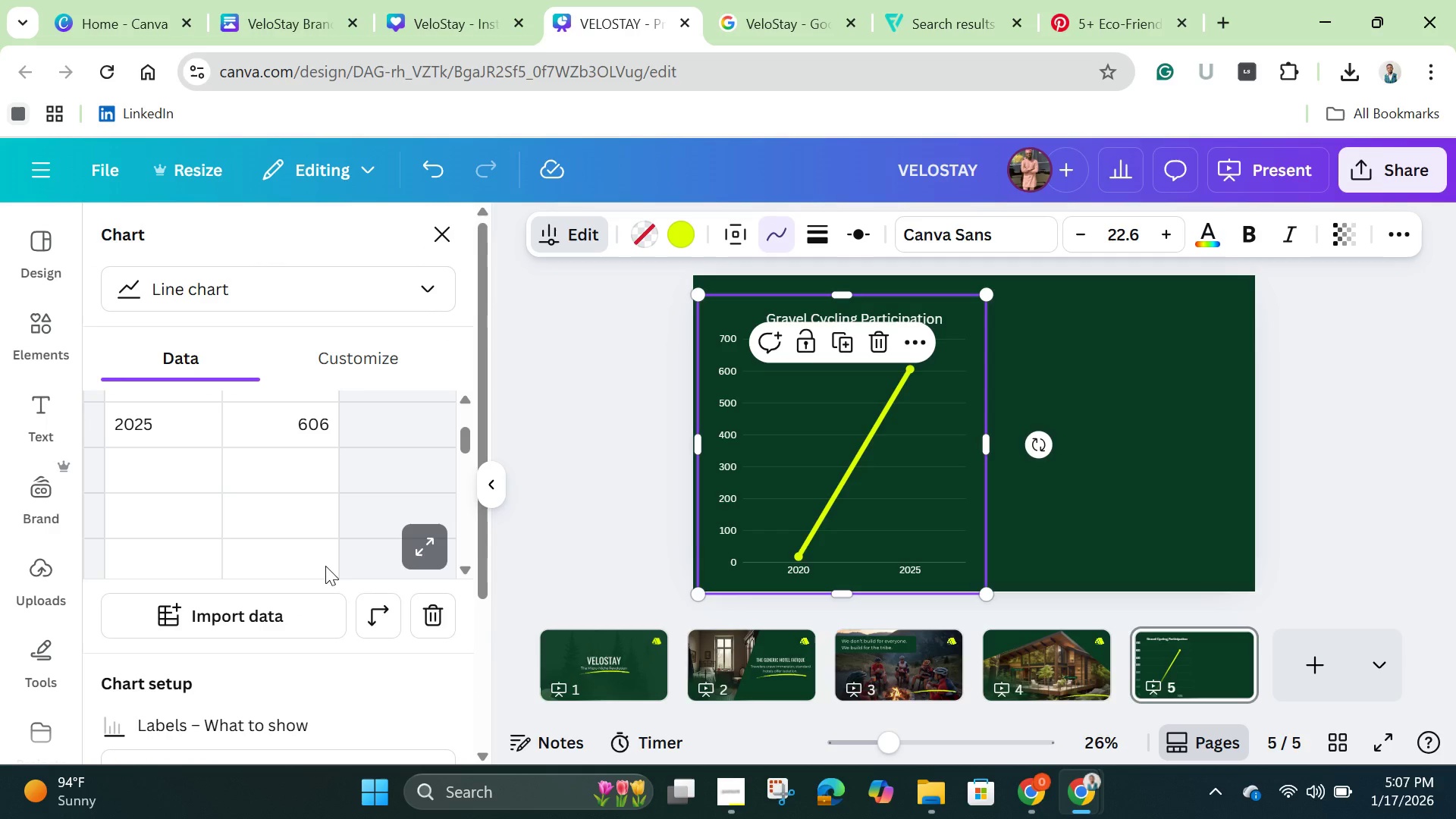 
scroll: coordinate [319, 648], scroll_direction: down, amount: 6.0
 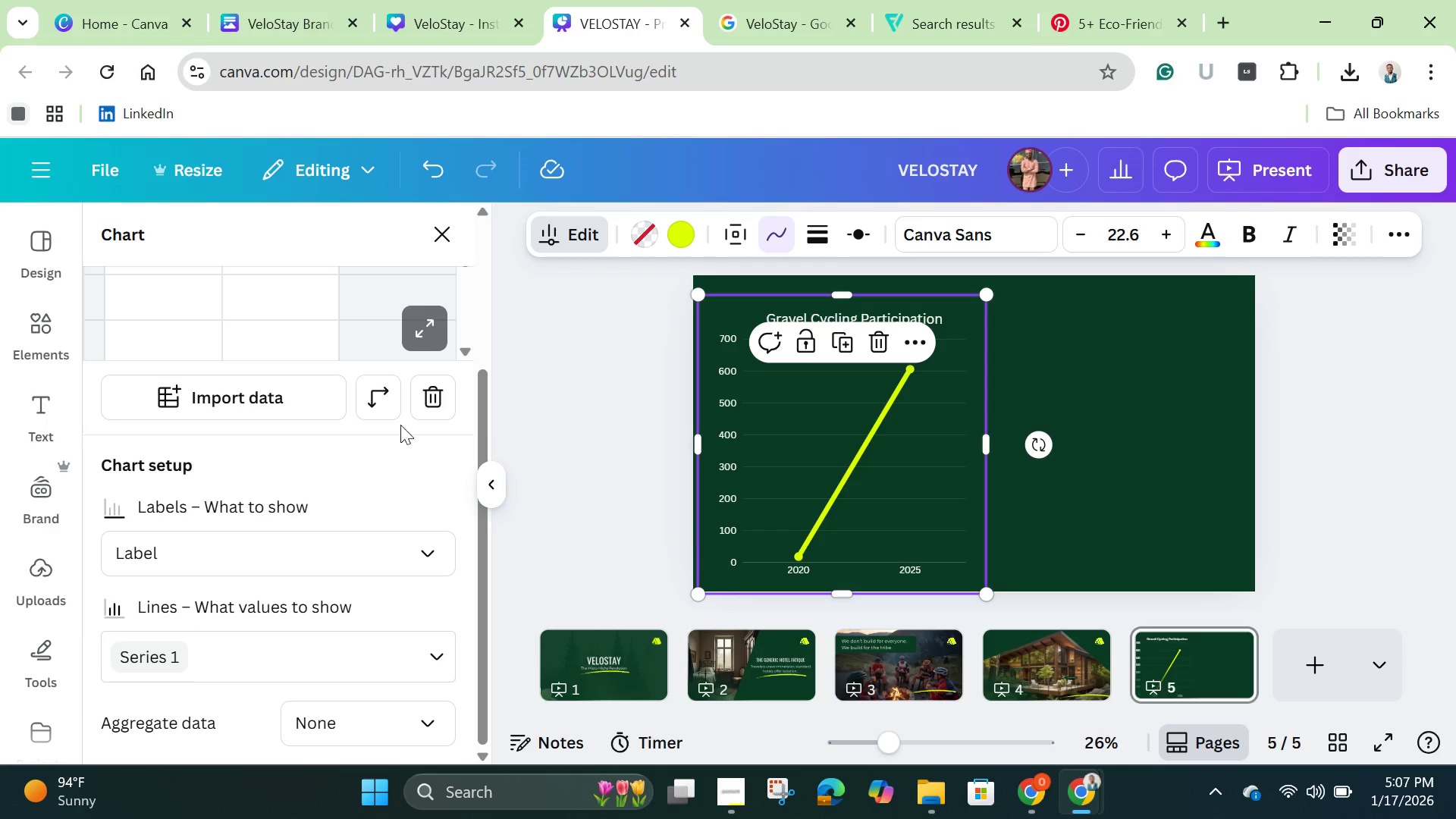 
scroll: coordinate [419, 411], scroll_direction: up, amount: 4.0
 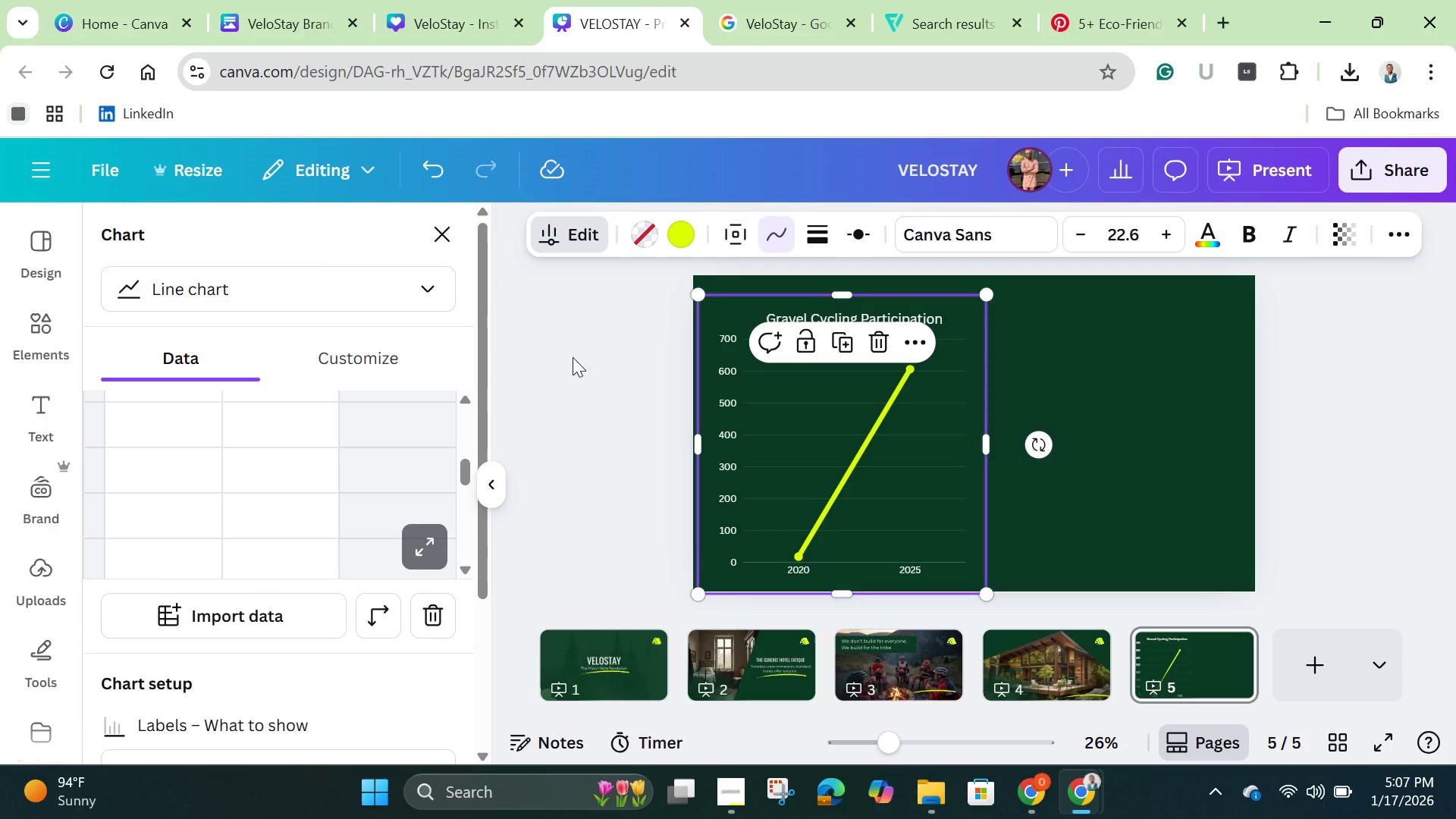 
left_click([573, 357])
 